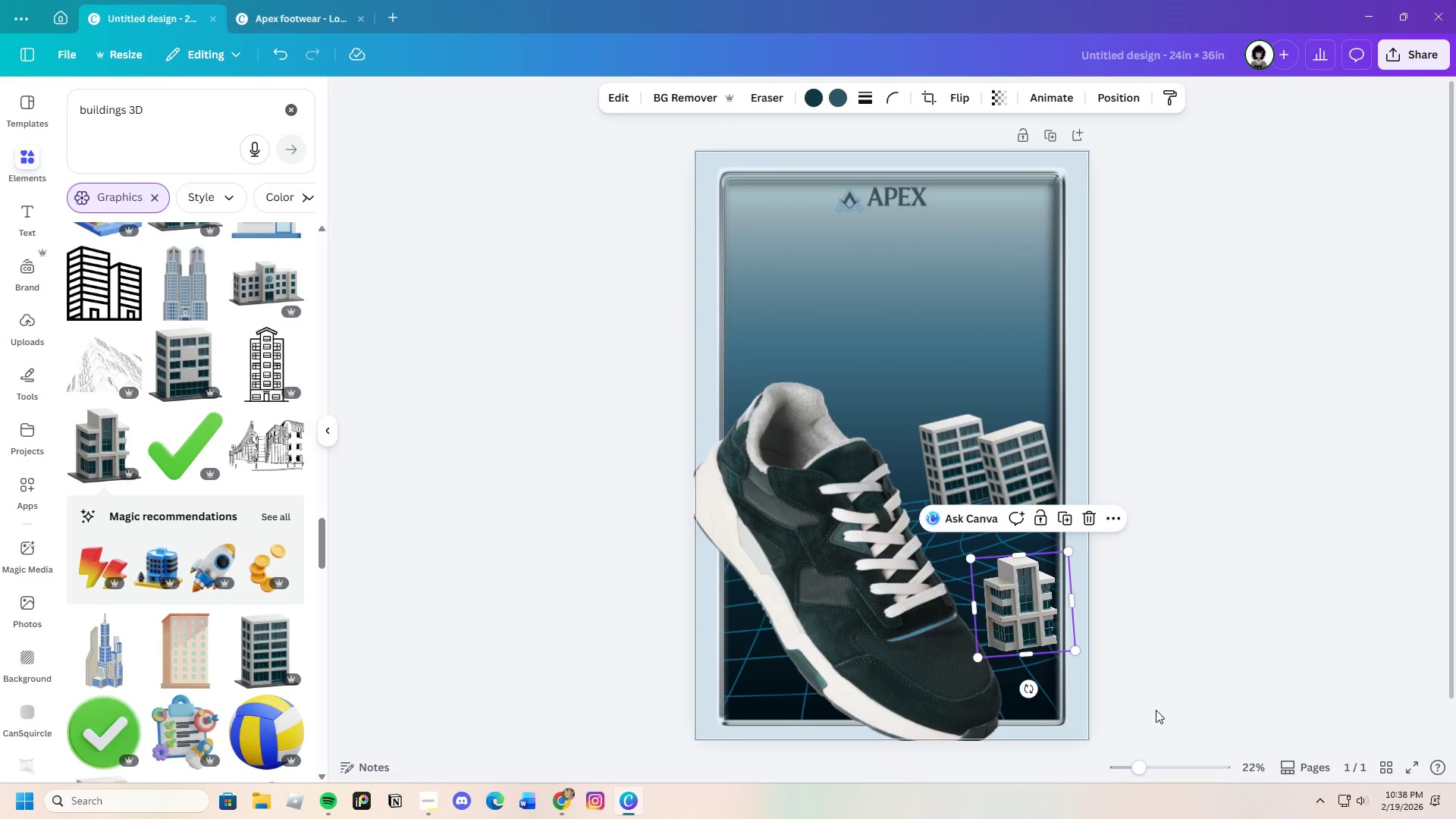 
left_click([1197, 538])
 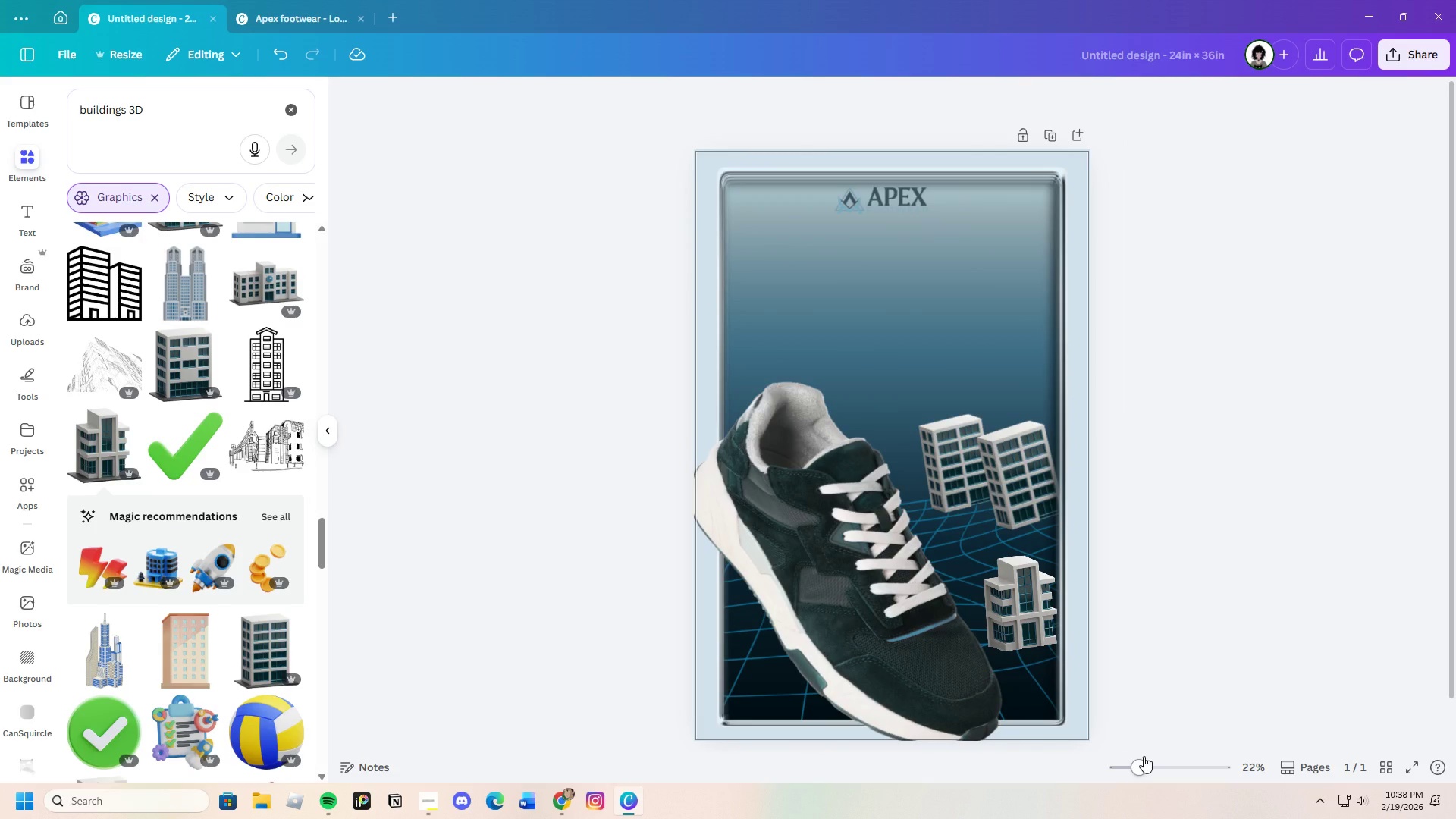 
wait(10.8)
 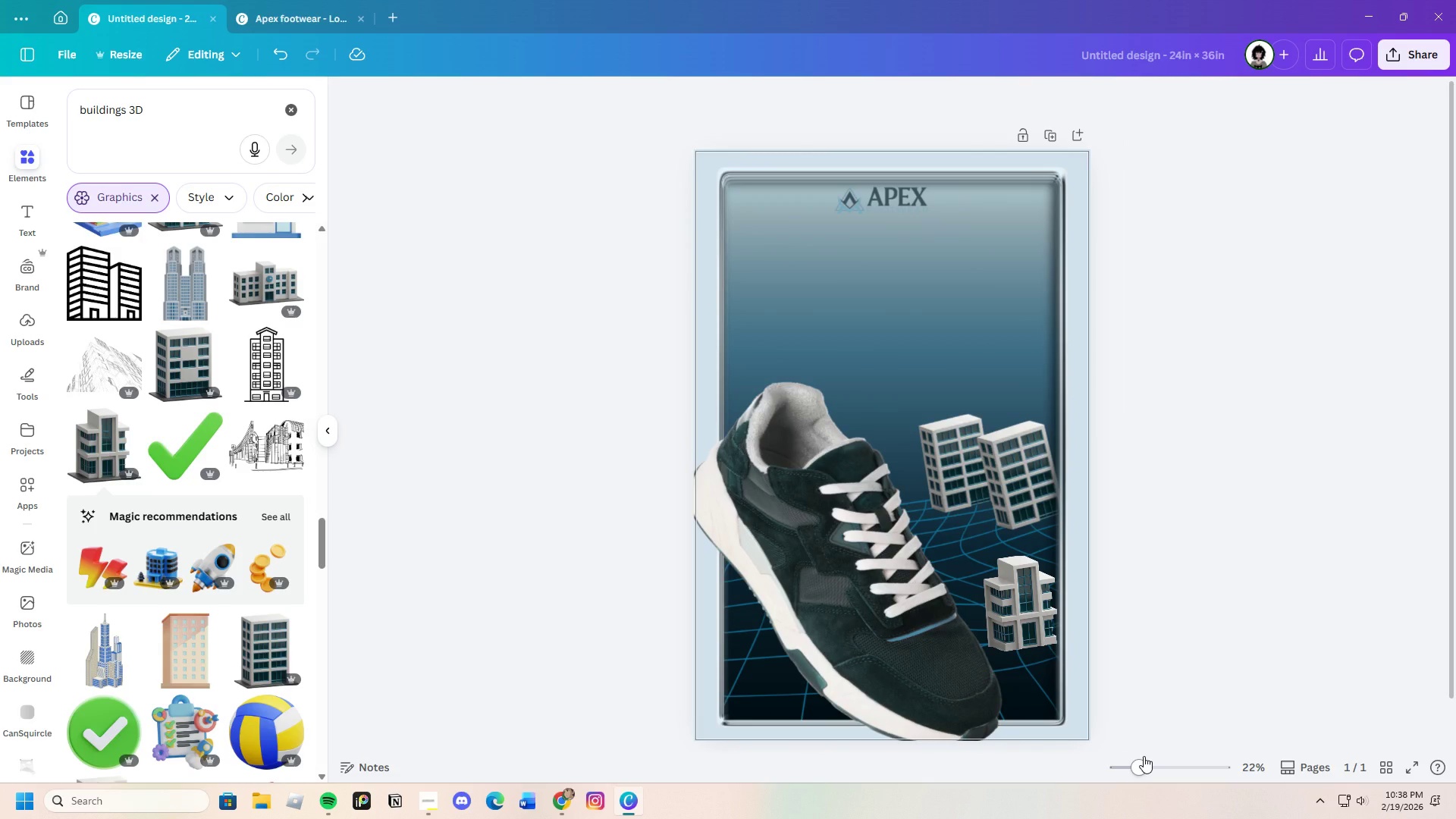 
left_click_drag(start_coordinate=[1144, 771], to_coordinate=[1161, 767])
 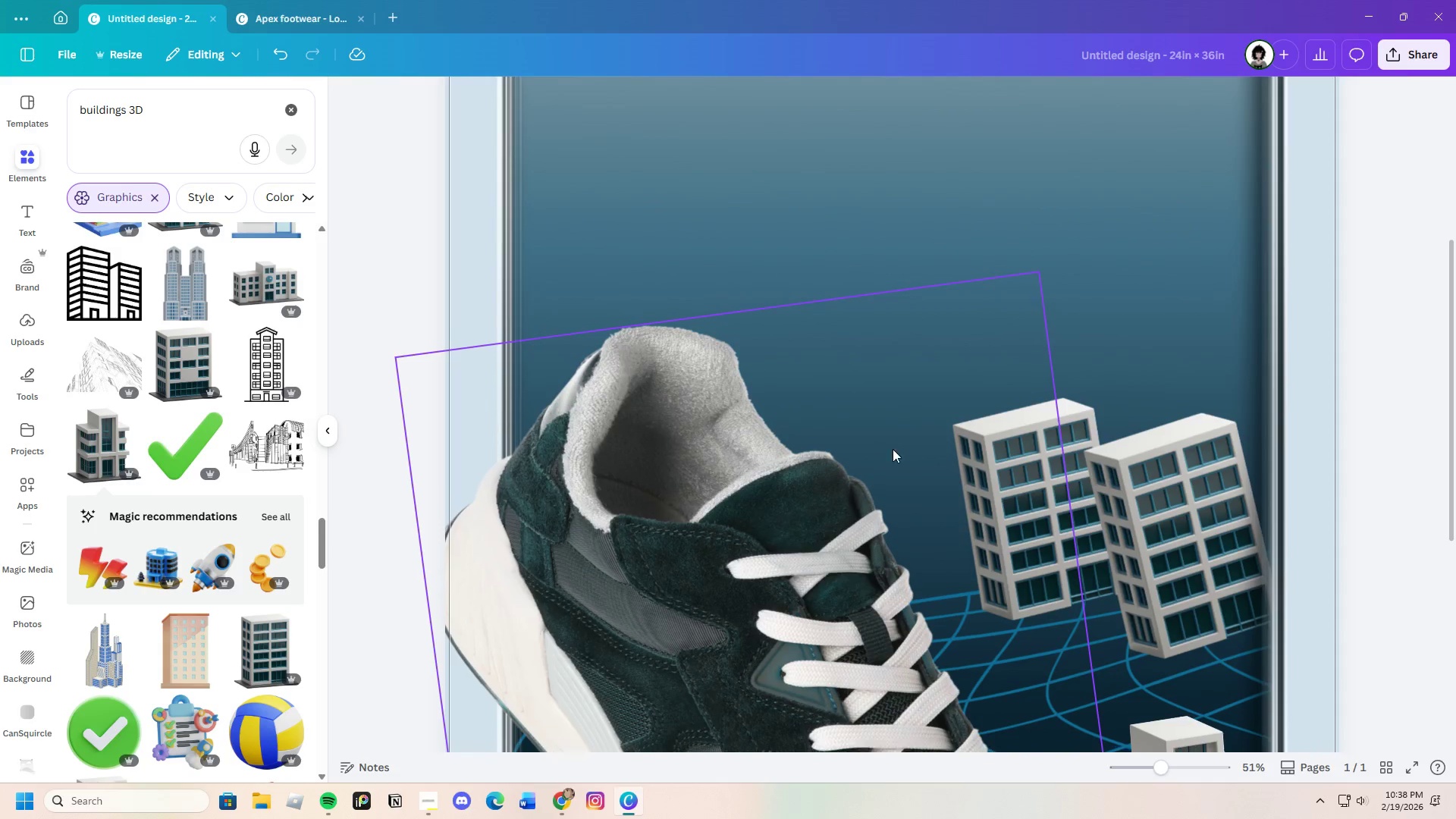 
scroll: coordinate [893, 449], scroll_direction: down, amount: 2.0
 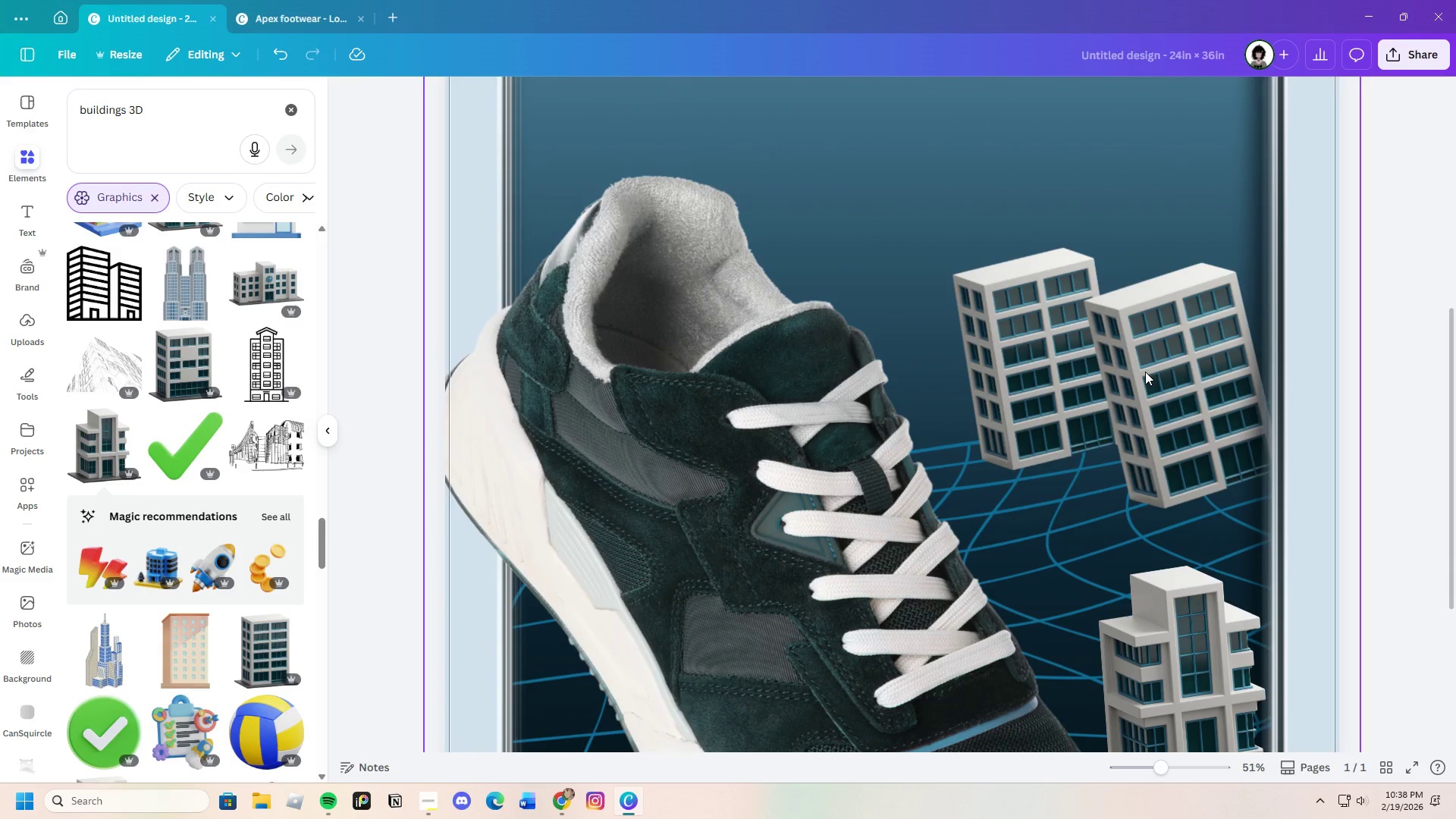 
left_click([1145, 372])
 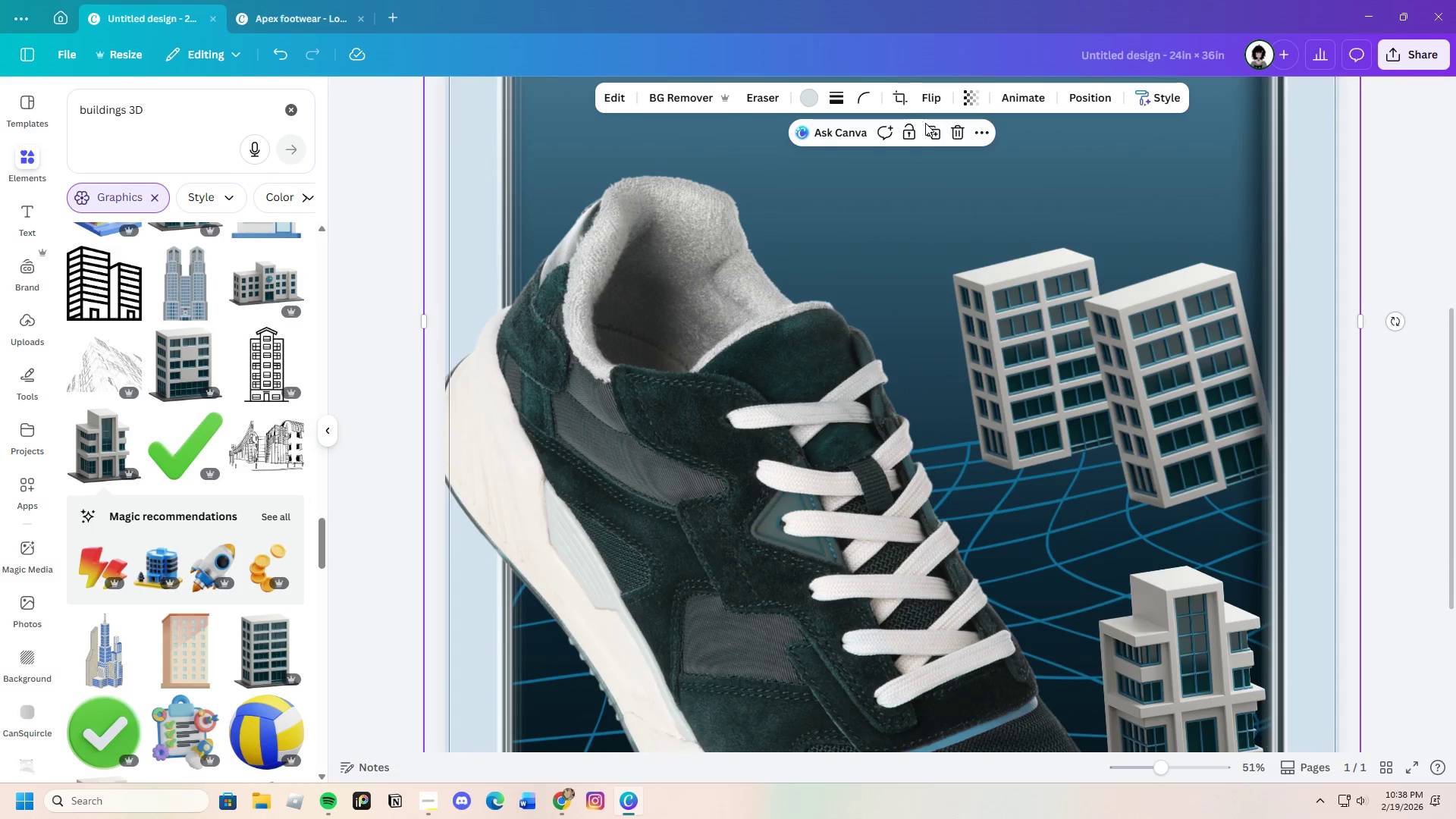 
left_click([1161, 356])
 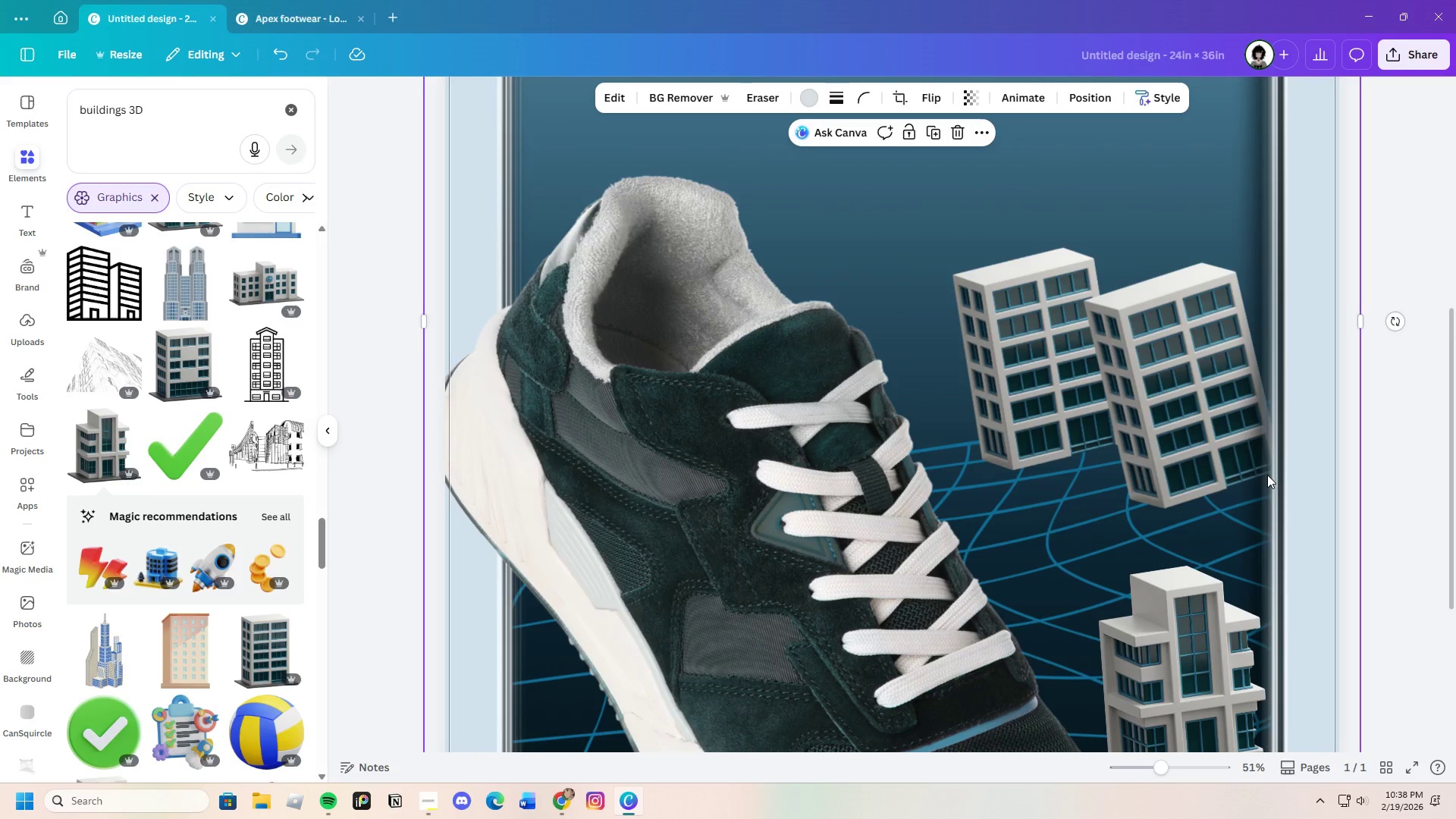 
scroll: coordinate [1090, 490], scroll_direction: down, amount: 1.0
 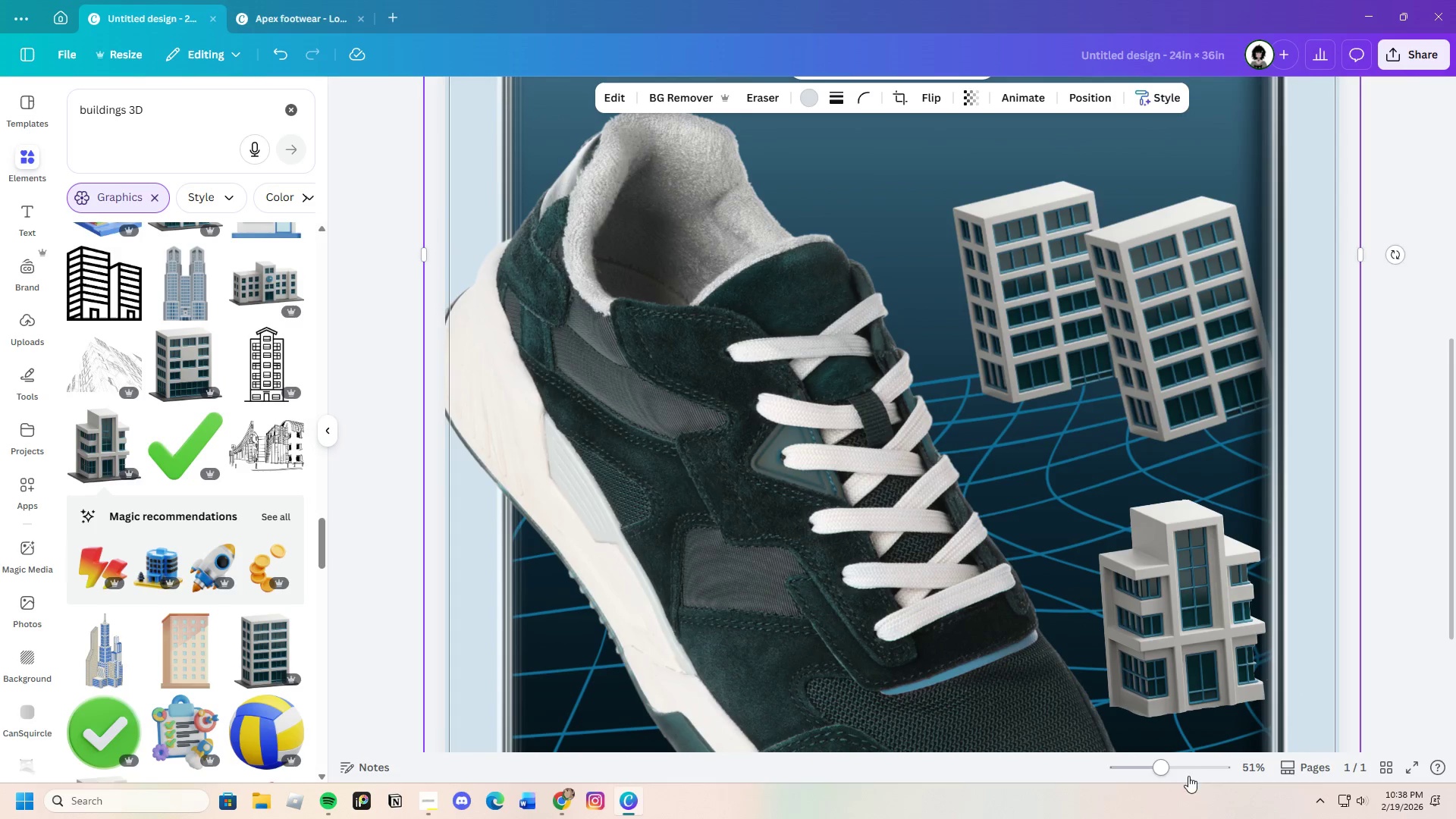 
left_click_drag(start_coordinate=[1156, 768], to_coordinate=[1135, 764])
 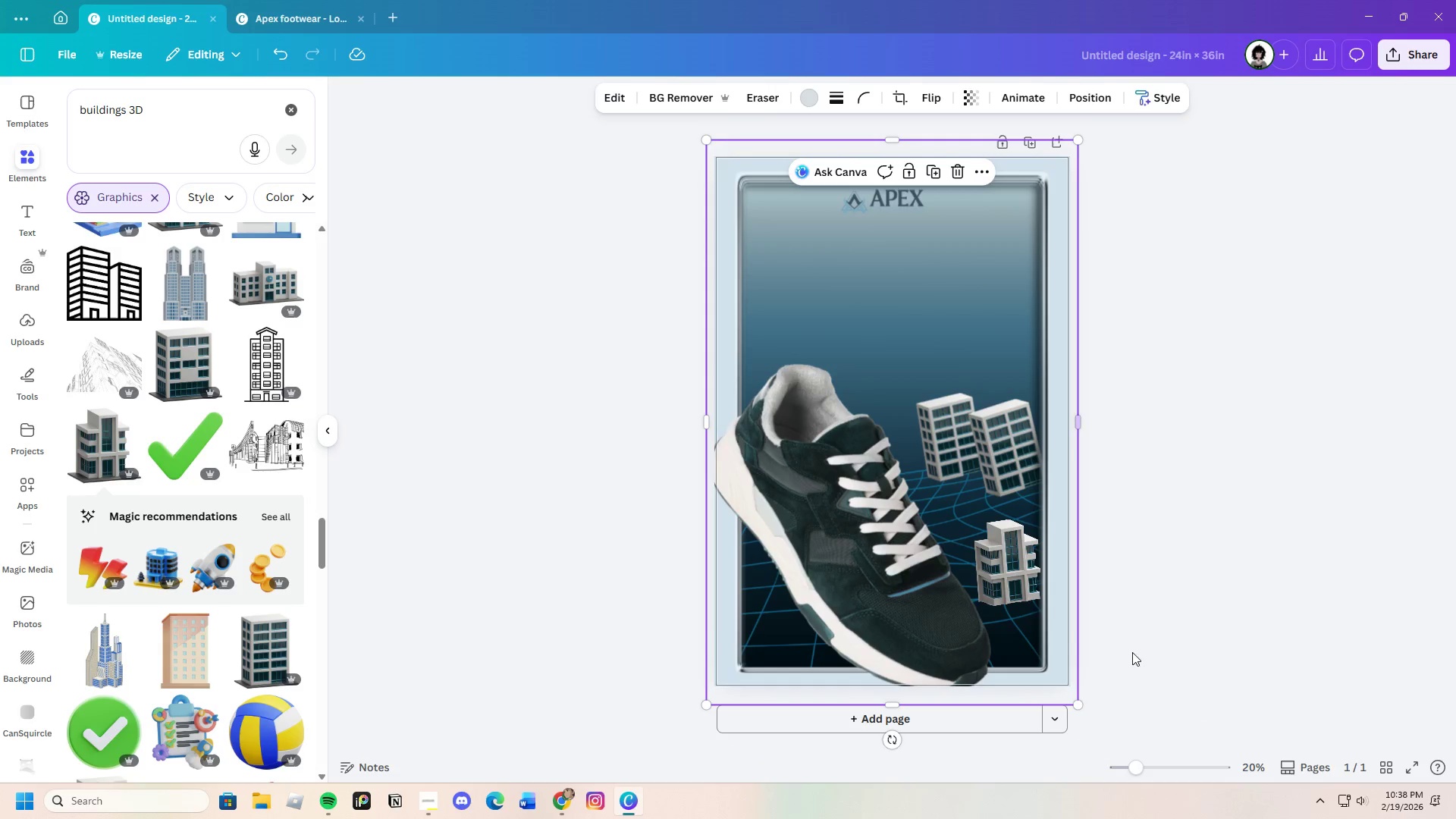 
scroll: coordinate [1182, 700], scroll_direction: up, amount: 2.0
 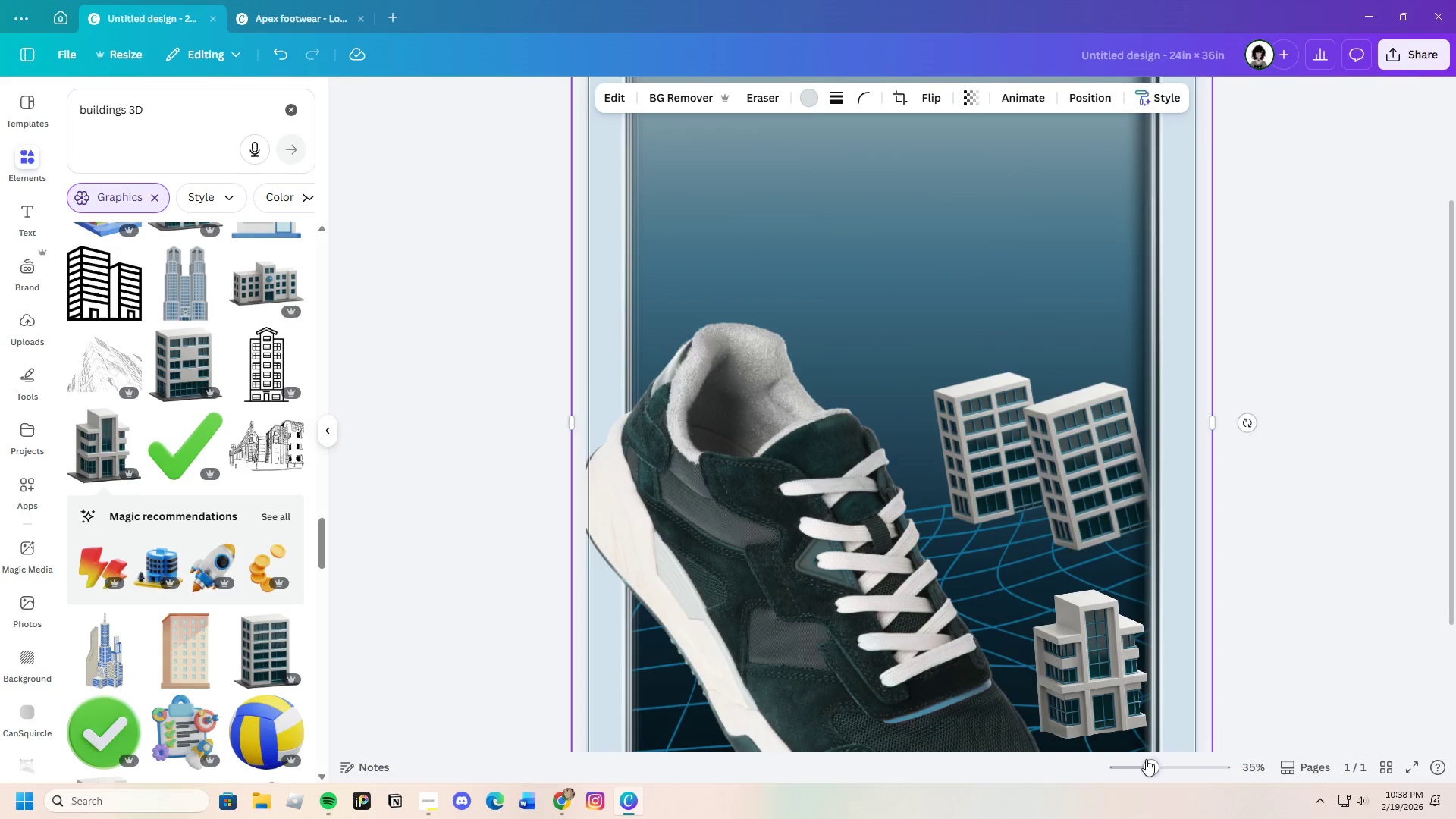 
scroll: coordinate [965, 564], scroll_direction: down, amount: 2.0
 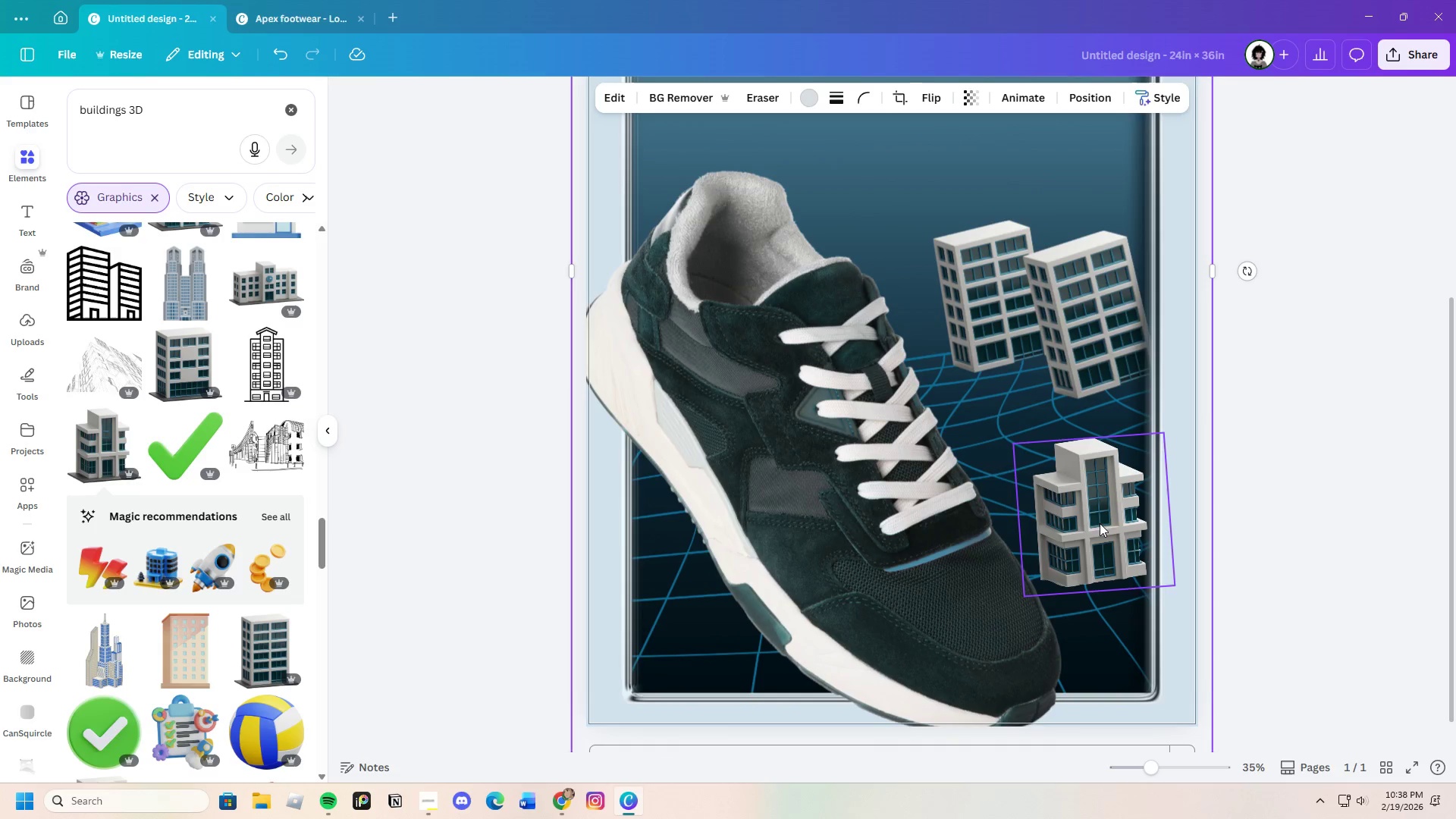 
left_click([1099, 523])
 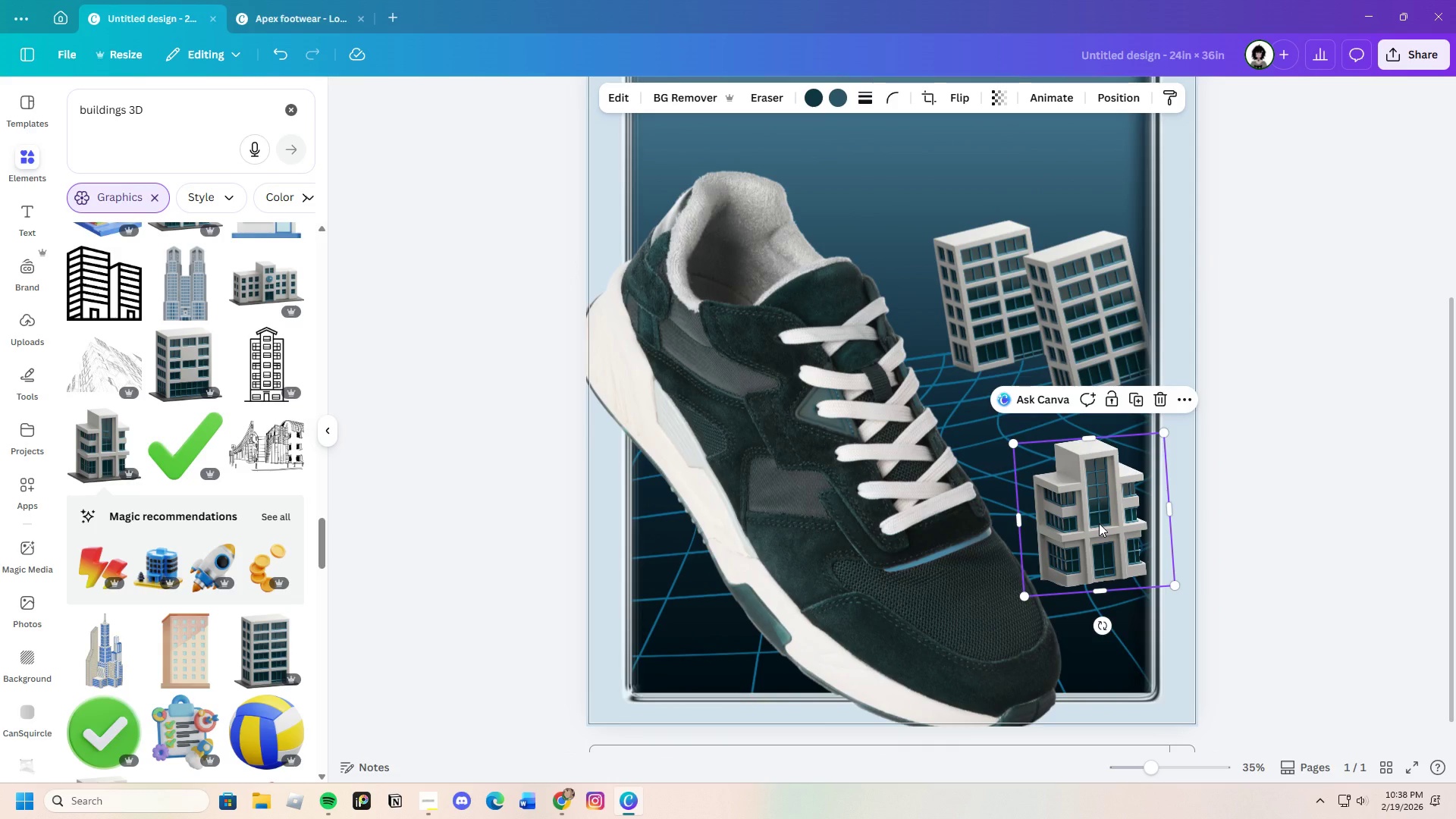 
key(Control+C)
 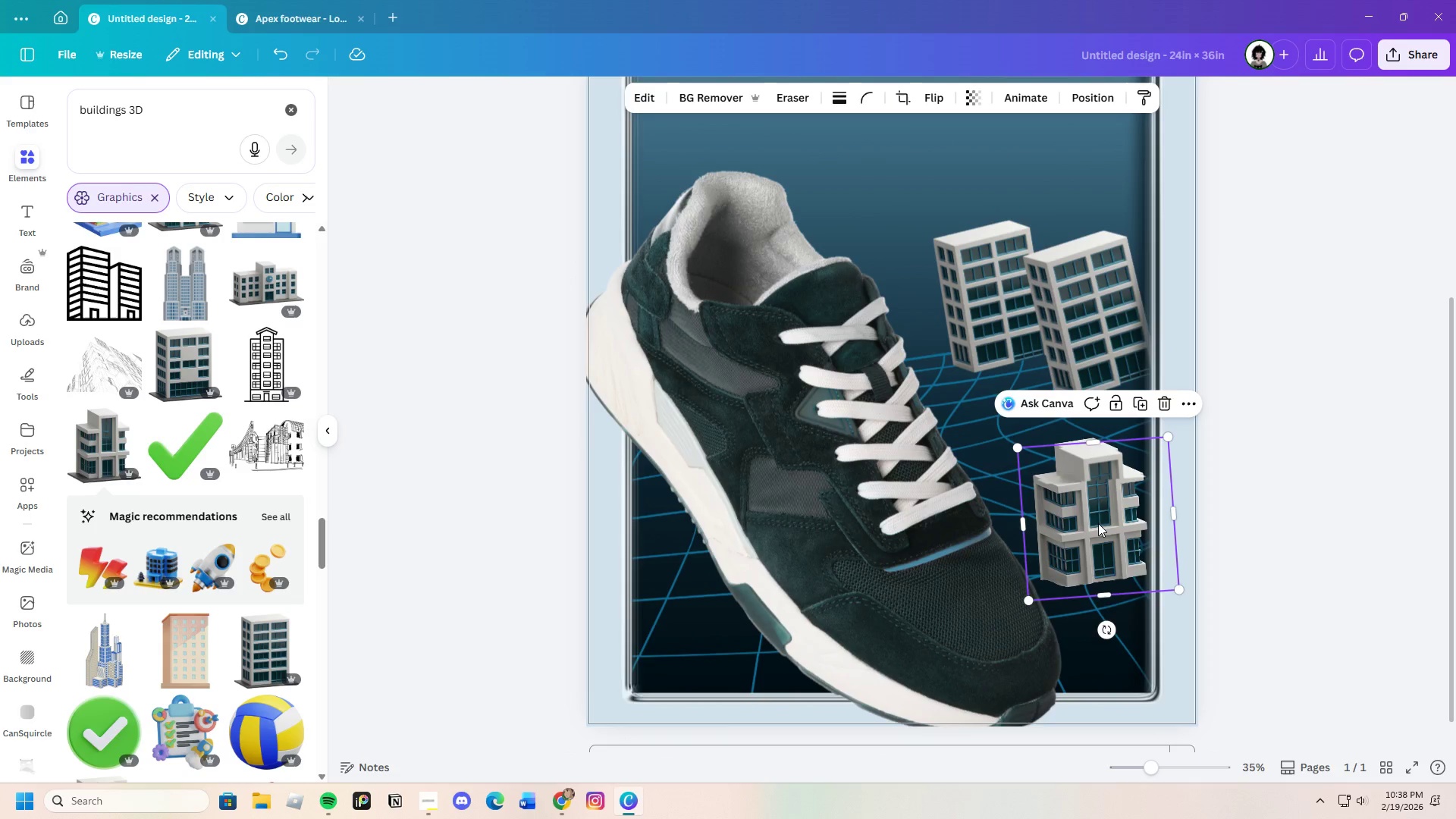 
key(Control+V)
 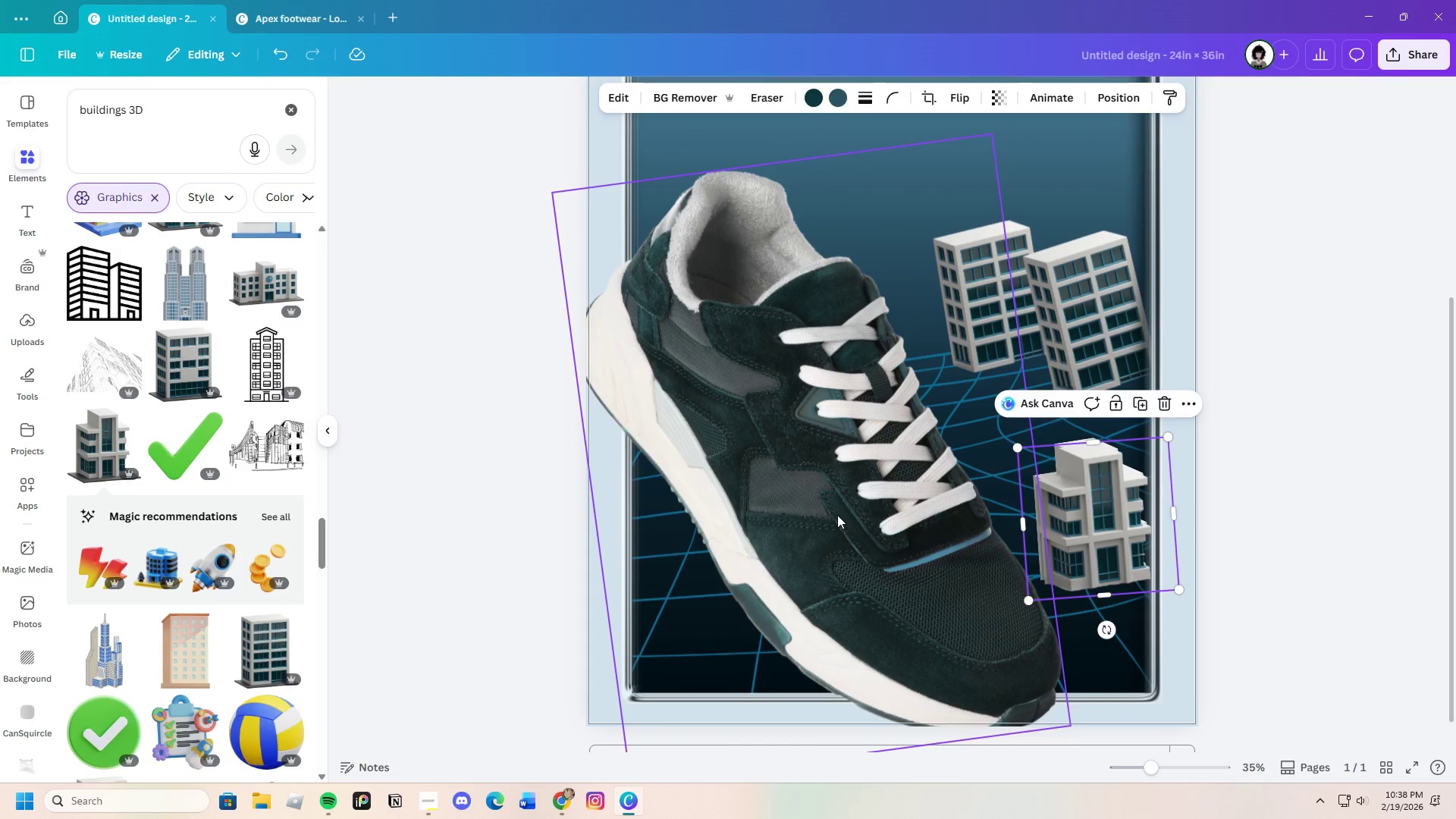 
left_click_drag(start_coordinate=[838, 514], to_coordinate=[948, 676])
 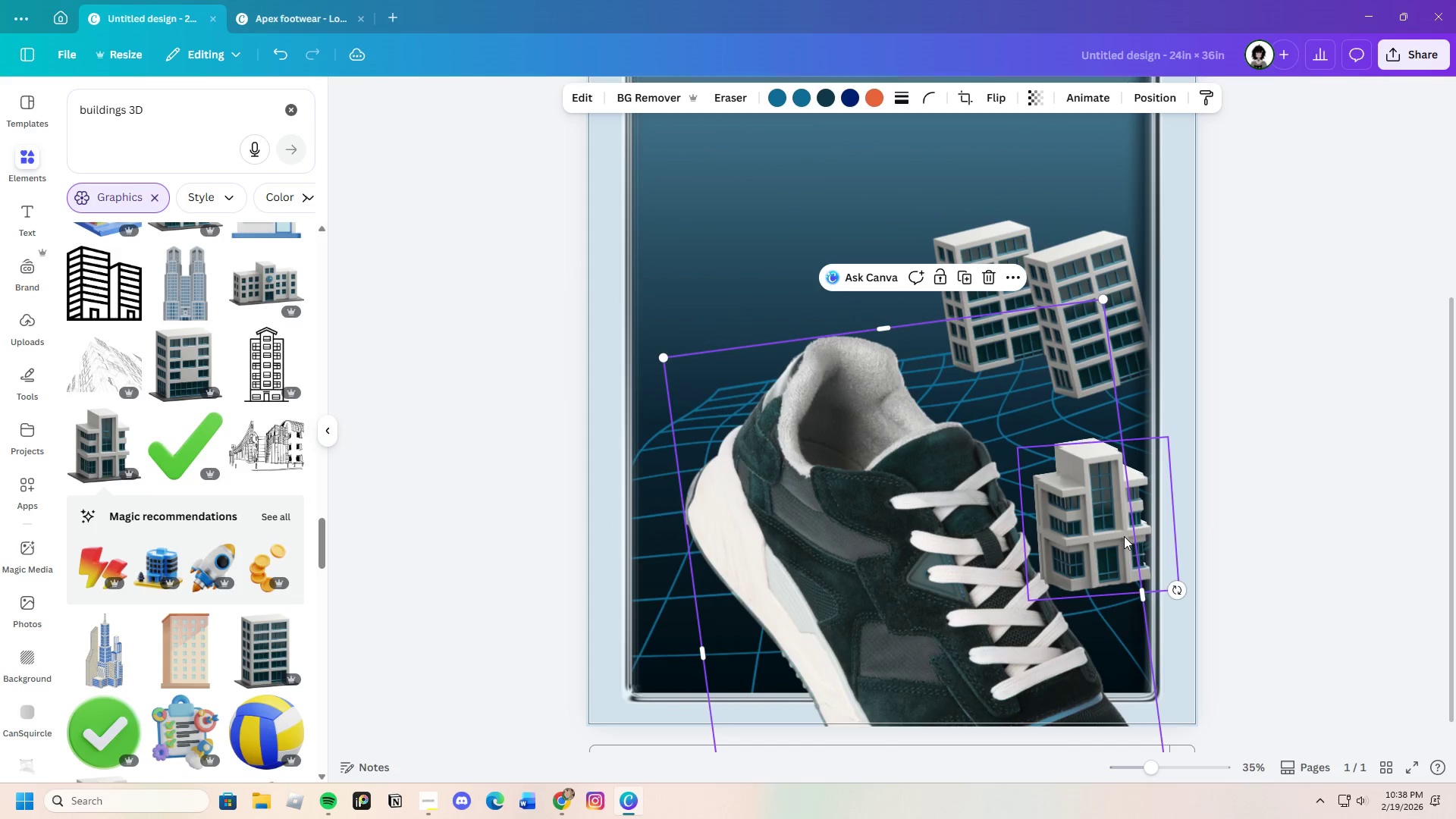 
left_click_drag(start_coordinate=[1124, 536], to_coordinate=[1087, 629])
 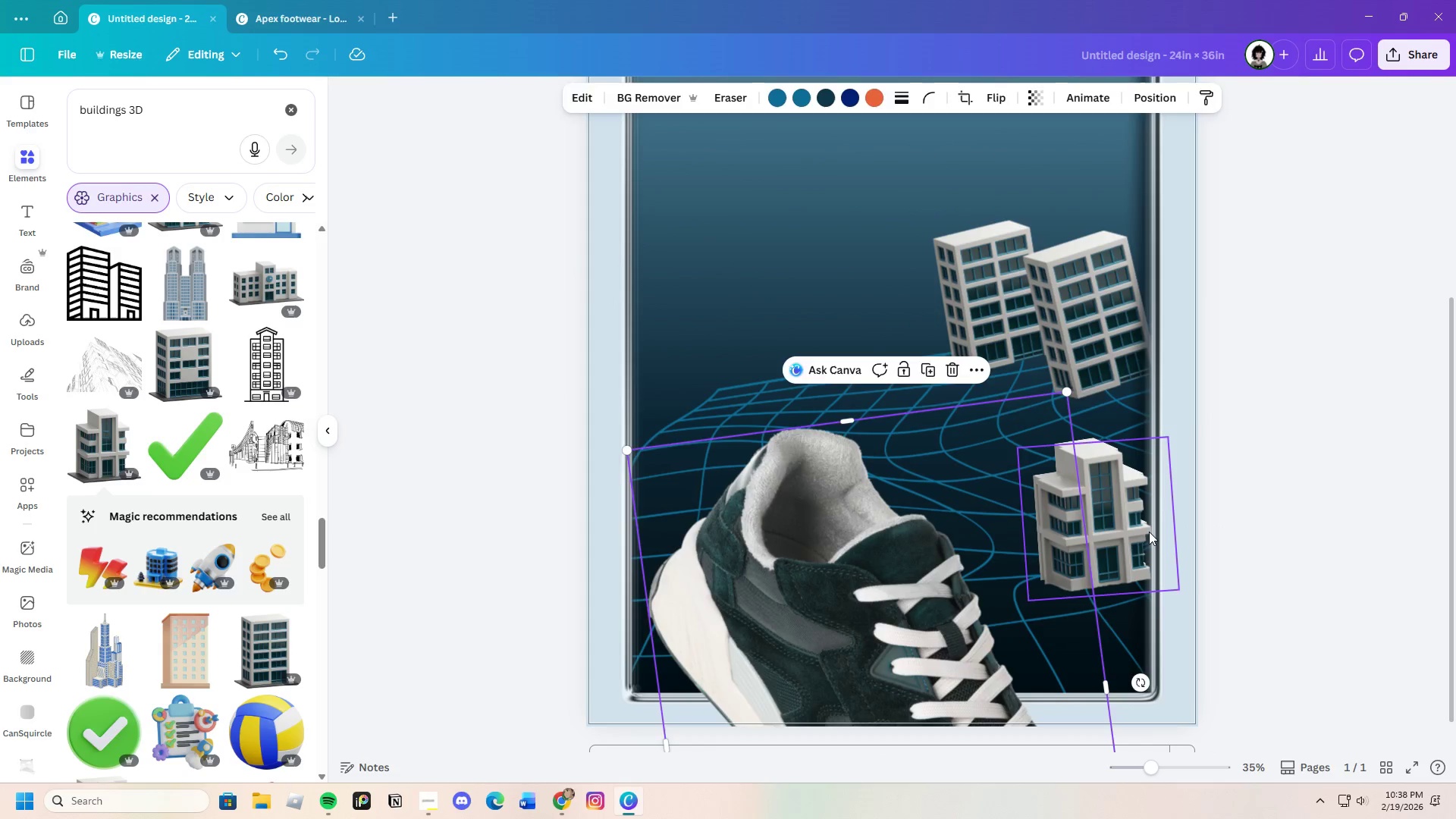 
left_click_drag(start_coordinate=[1149, 532], to_coordinate=[788, 360])
 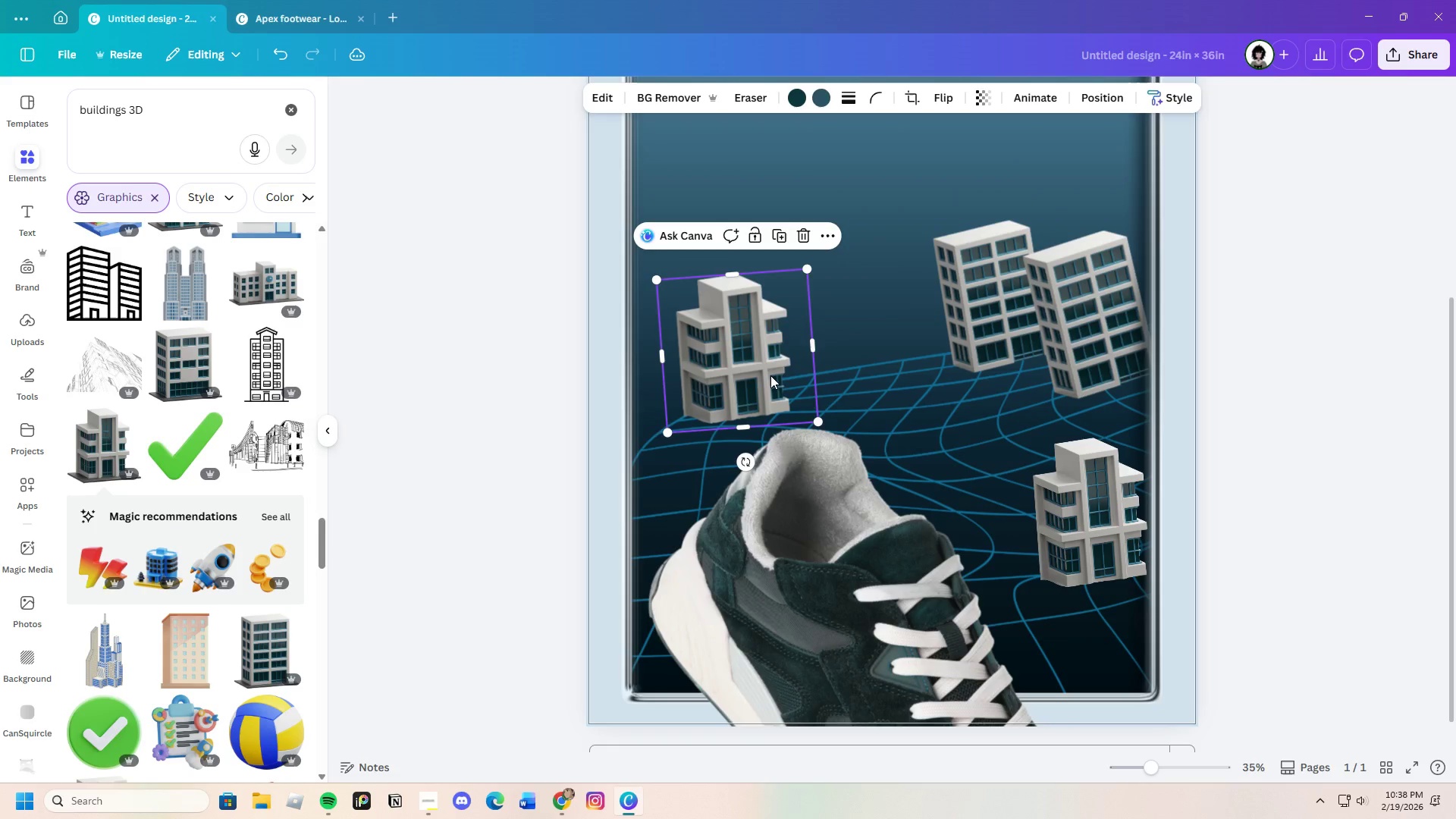 
left_click_drag(start_coordinate=[770, 376], to_coordinate=[796, 377])
 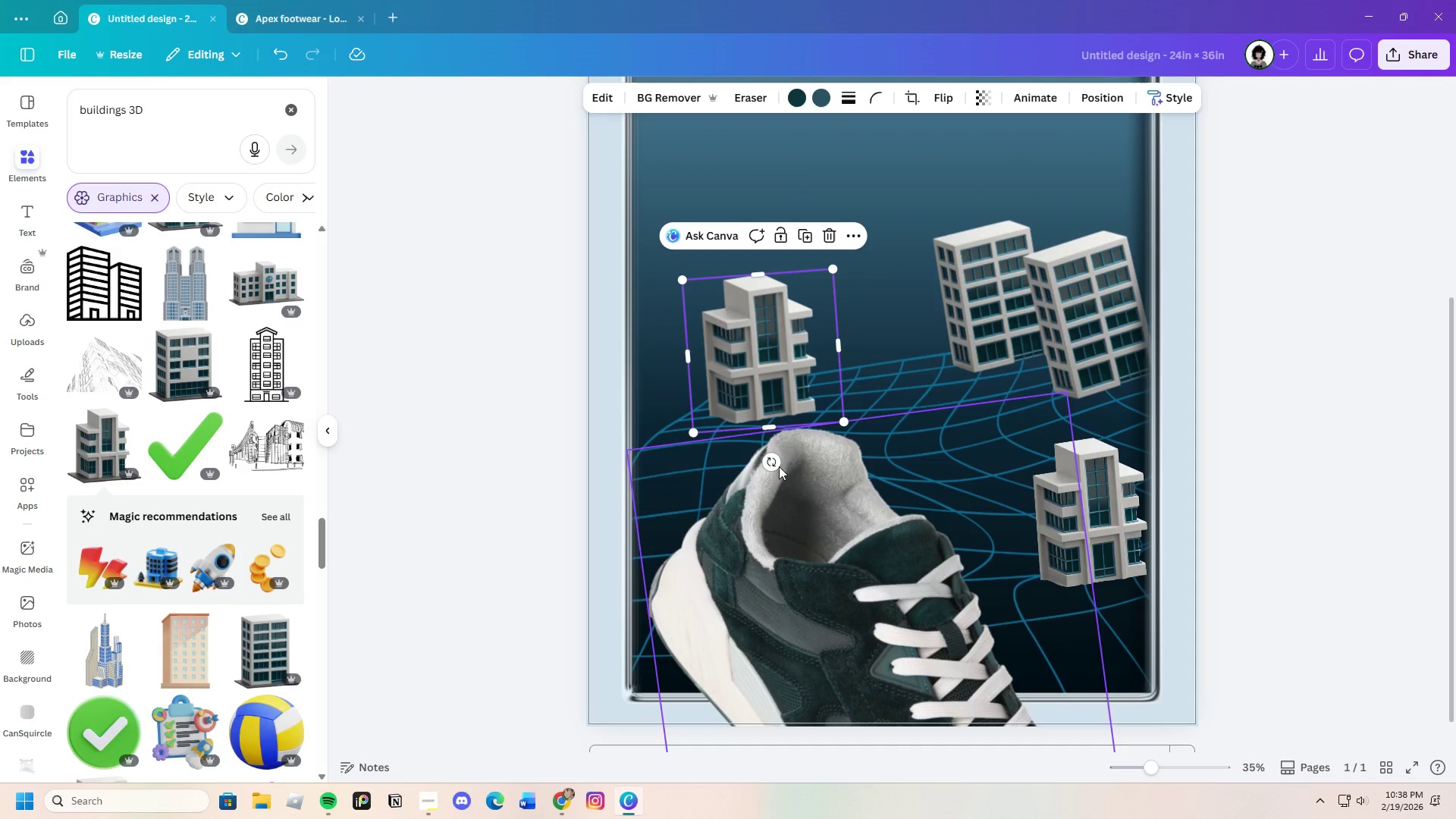 
left_click_drag(start_coordinate=[774, 466], to_coordinate=[792, 457])
 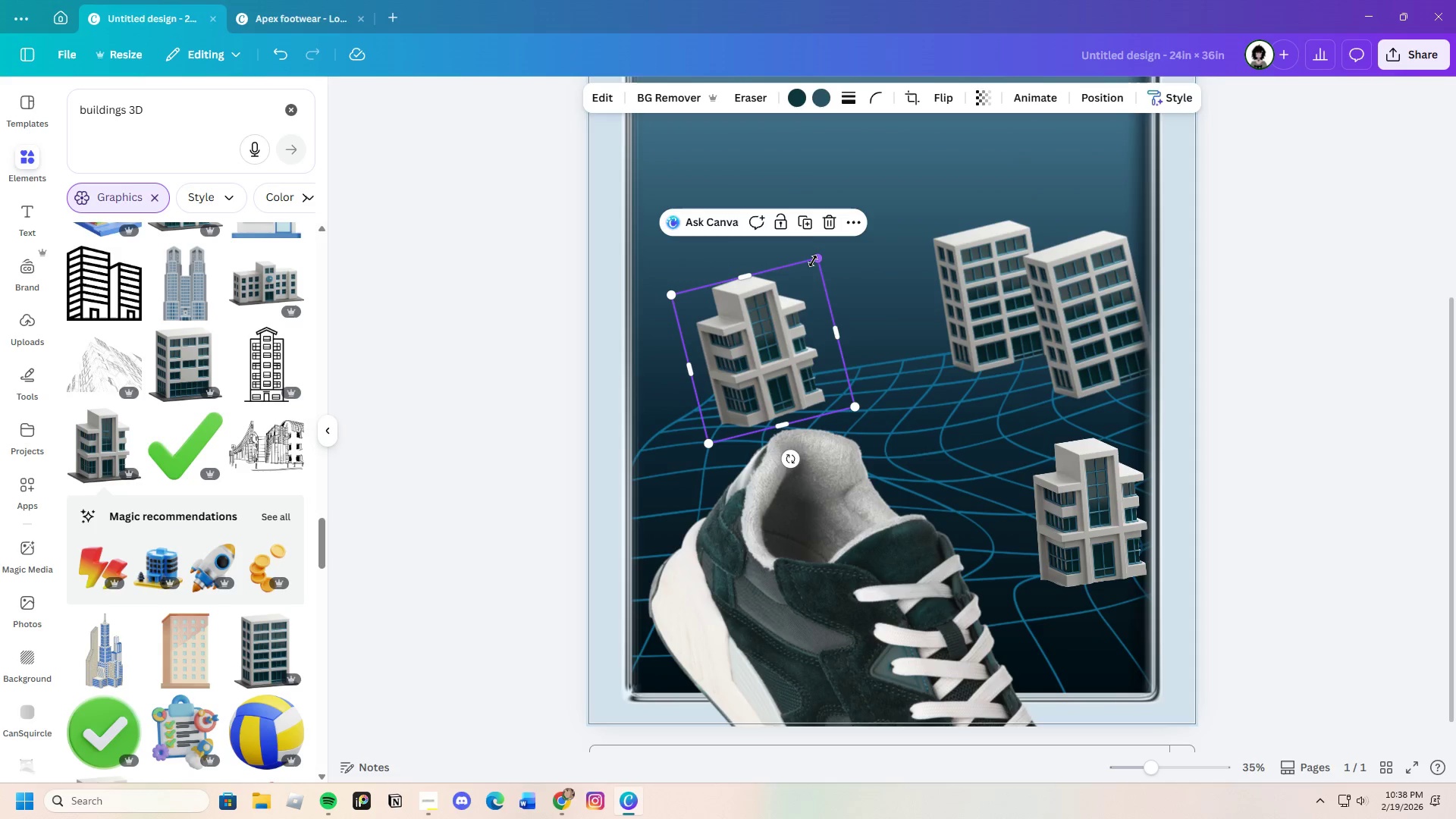 
left_click_drag(start_coordinate=[818, 259], to_coordinate=[830, 245])
 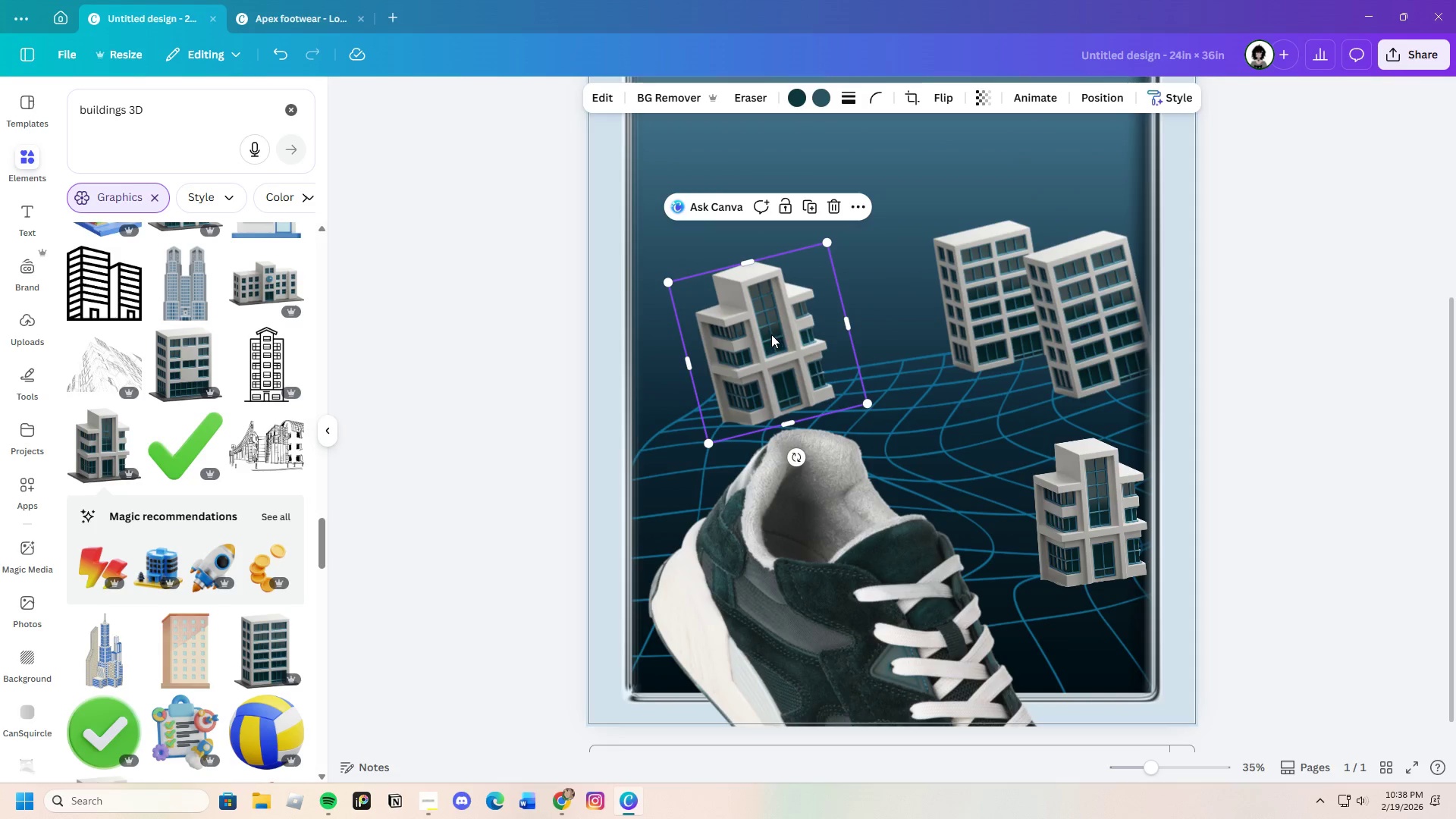 
left_click_drag(start_coordinate=[771, 334], to_coordinate=[758, 328])
 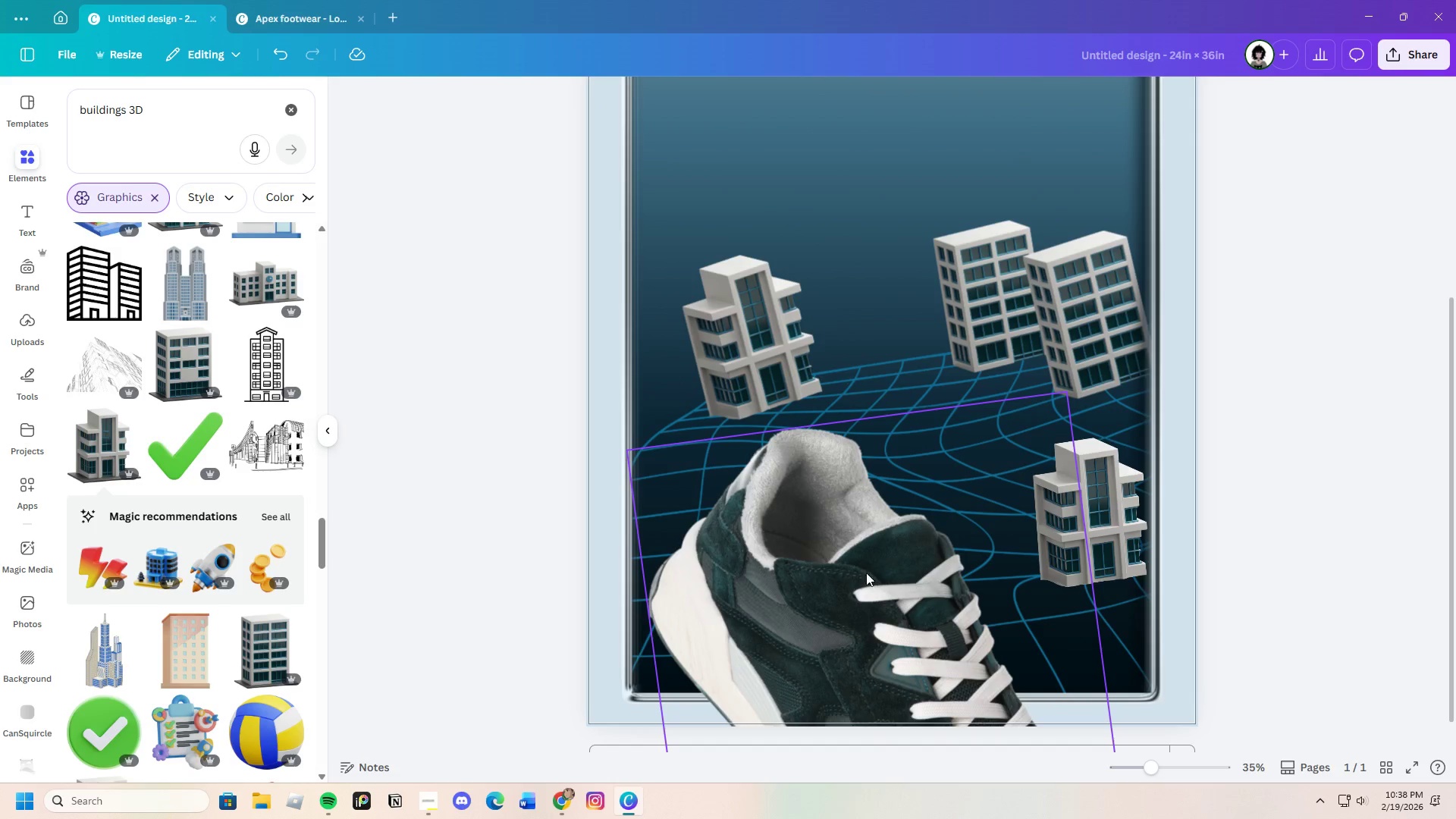 
left_click_drag(start_coordinate=[812, 577], to_coordinate=[801, 476])
 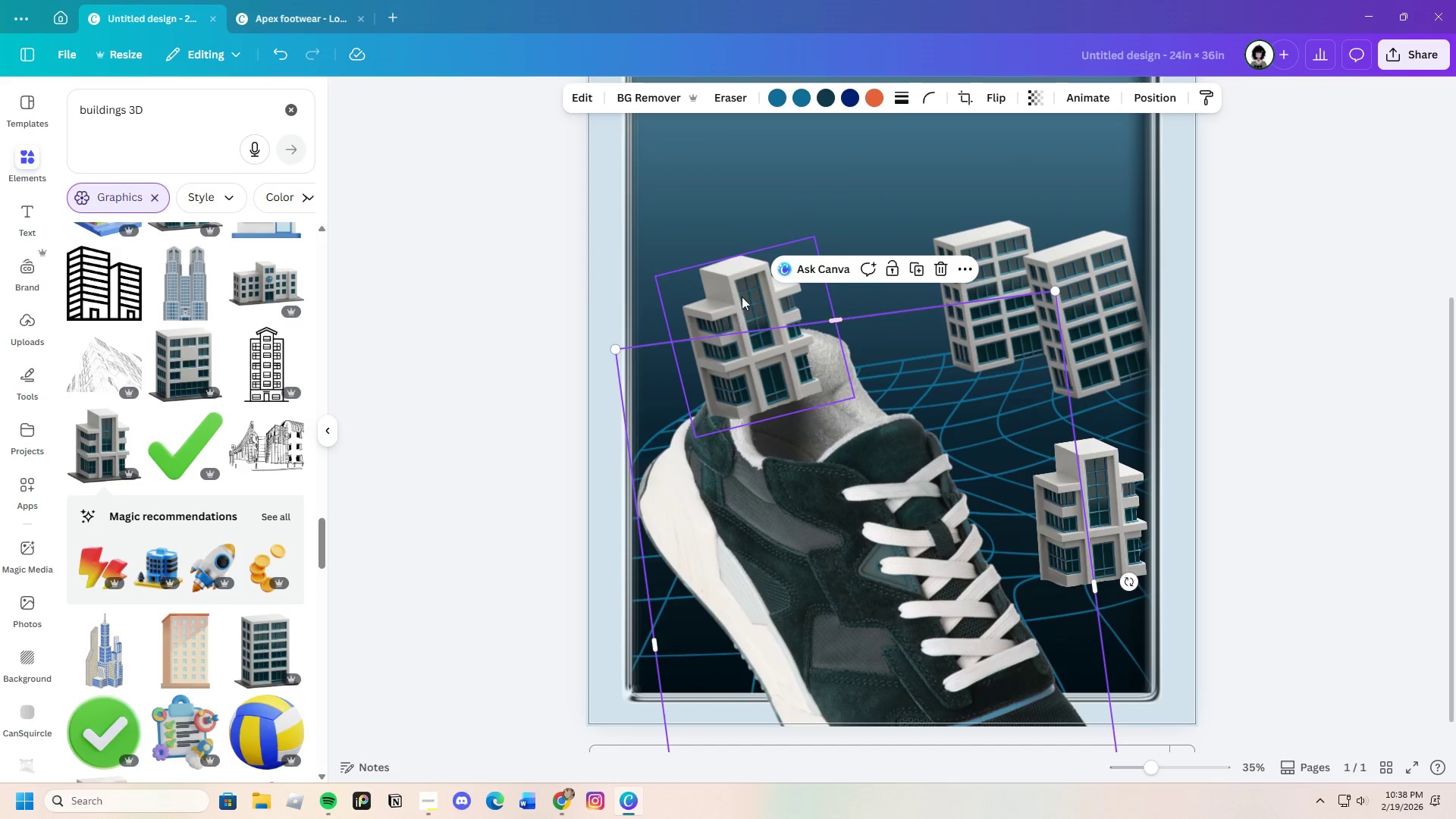 
right_click([739, 293])
 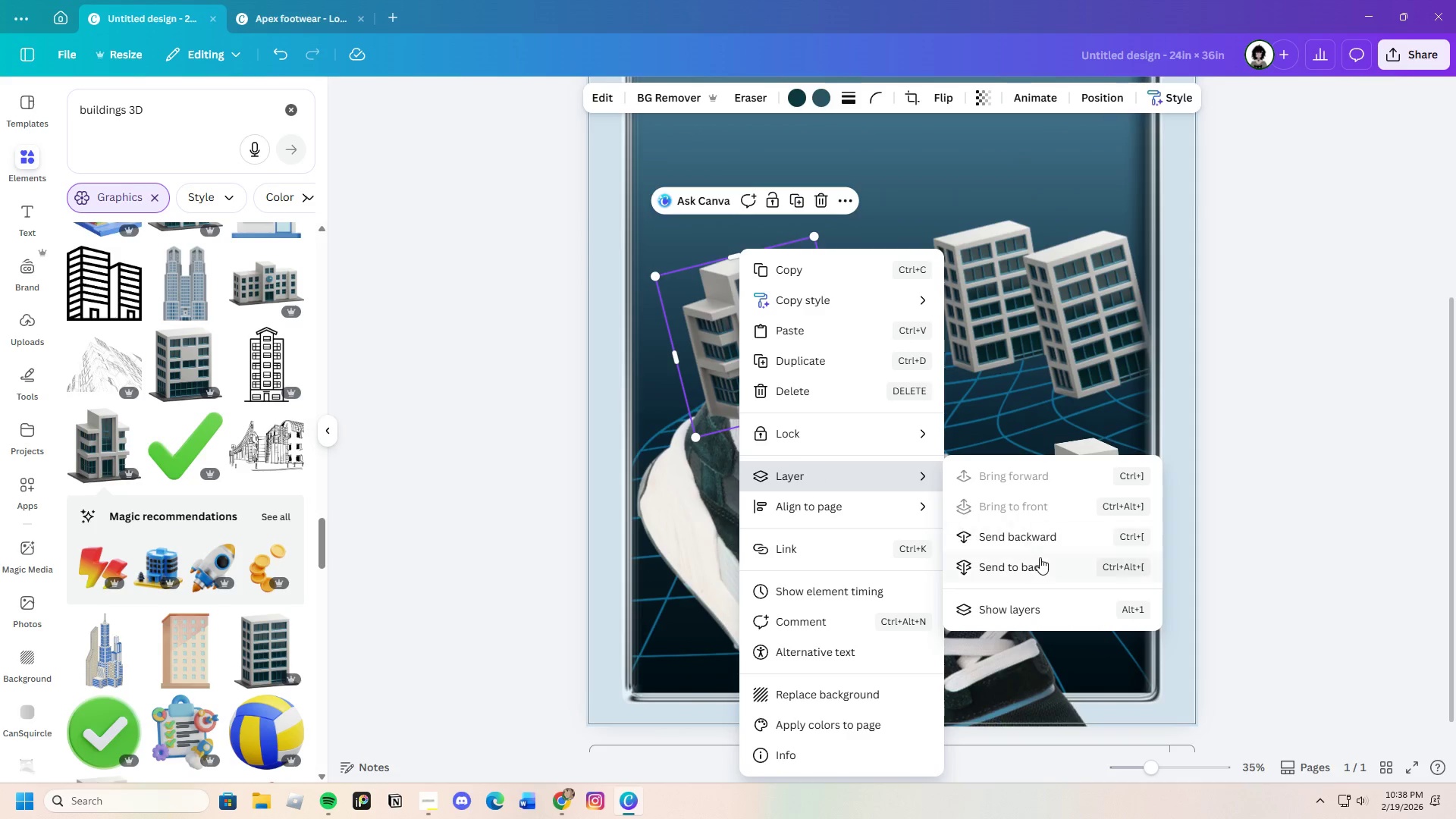 
left_click([1024, 538])
 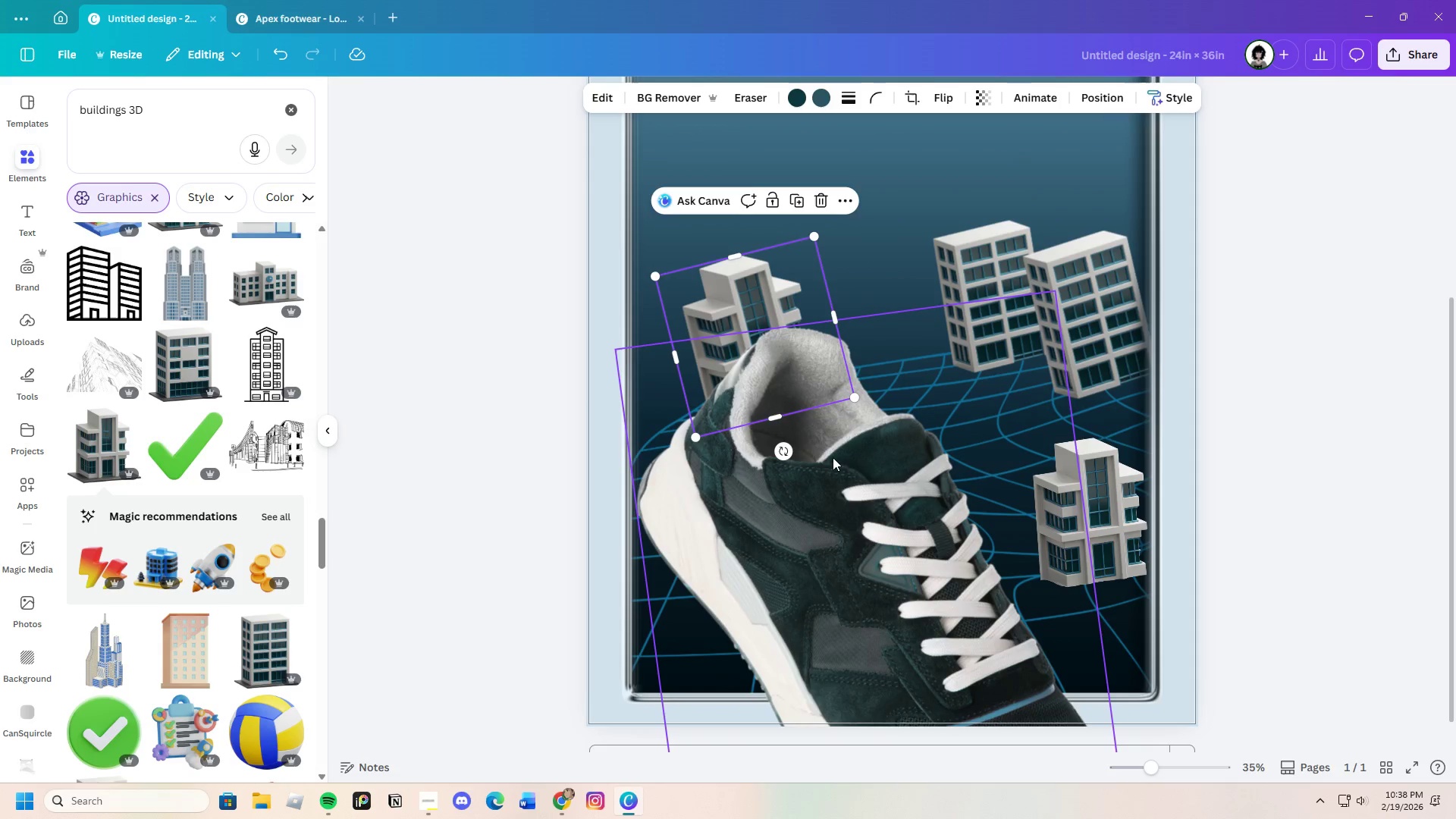 
left_click_drag(start_coordinate=[855, 551], to_coordinate=[805, 395])
 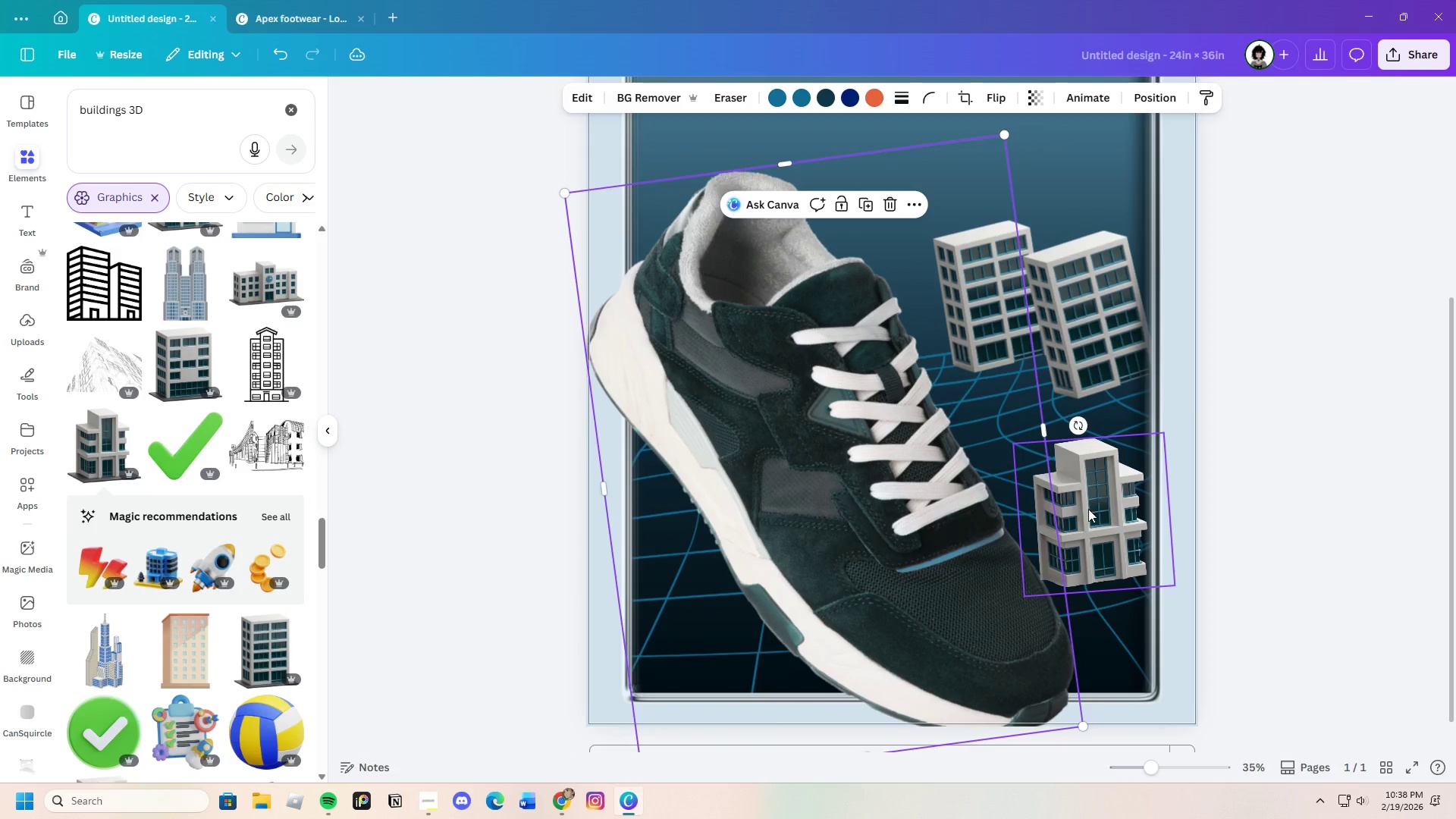 
left_click([1084, 510])
 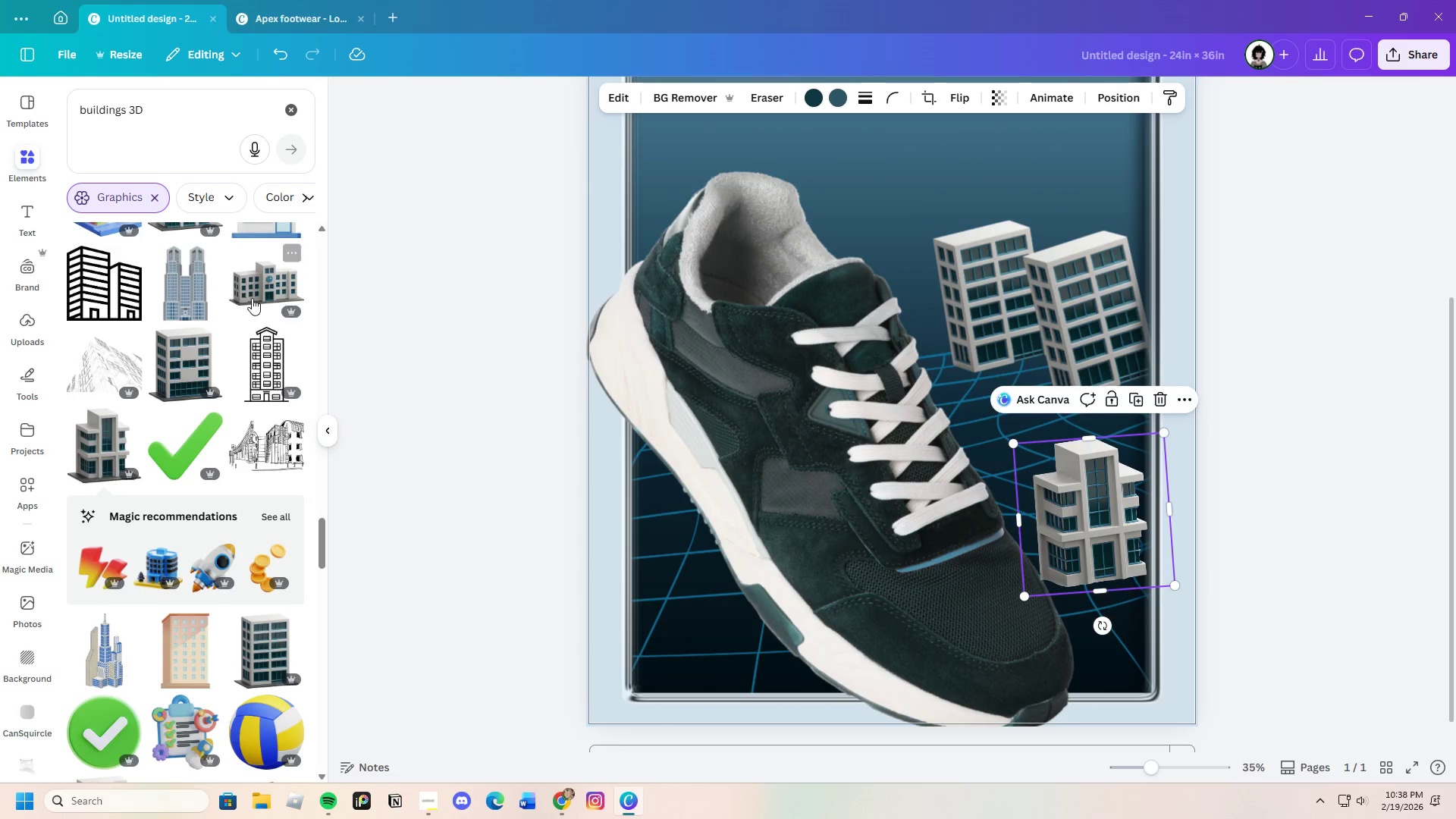 
left_click([266, 286])
 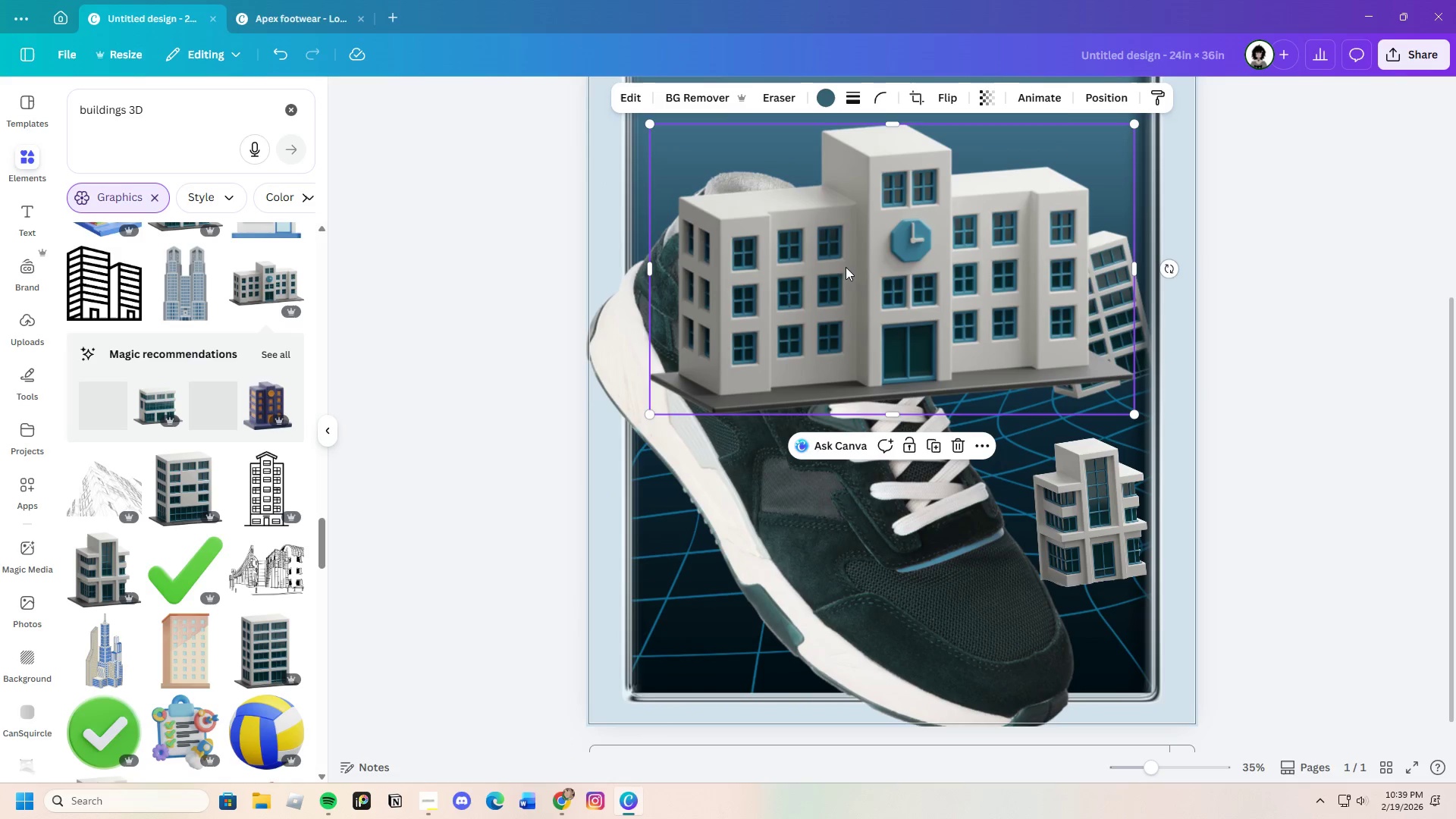 
left_click_drag(start_coordinate=[851, 267], to_coordinate=[852, 303])
 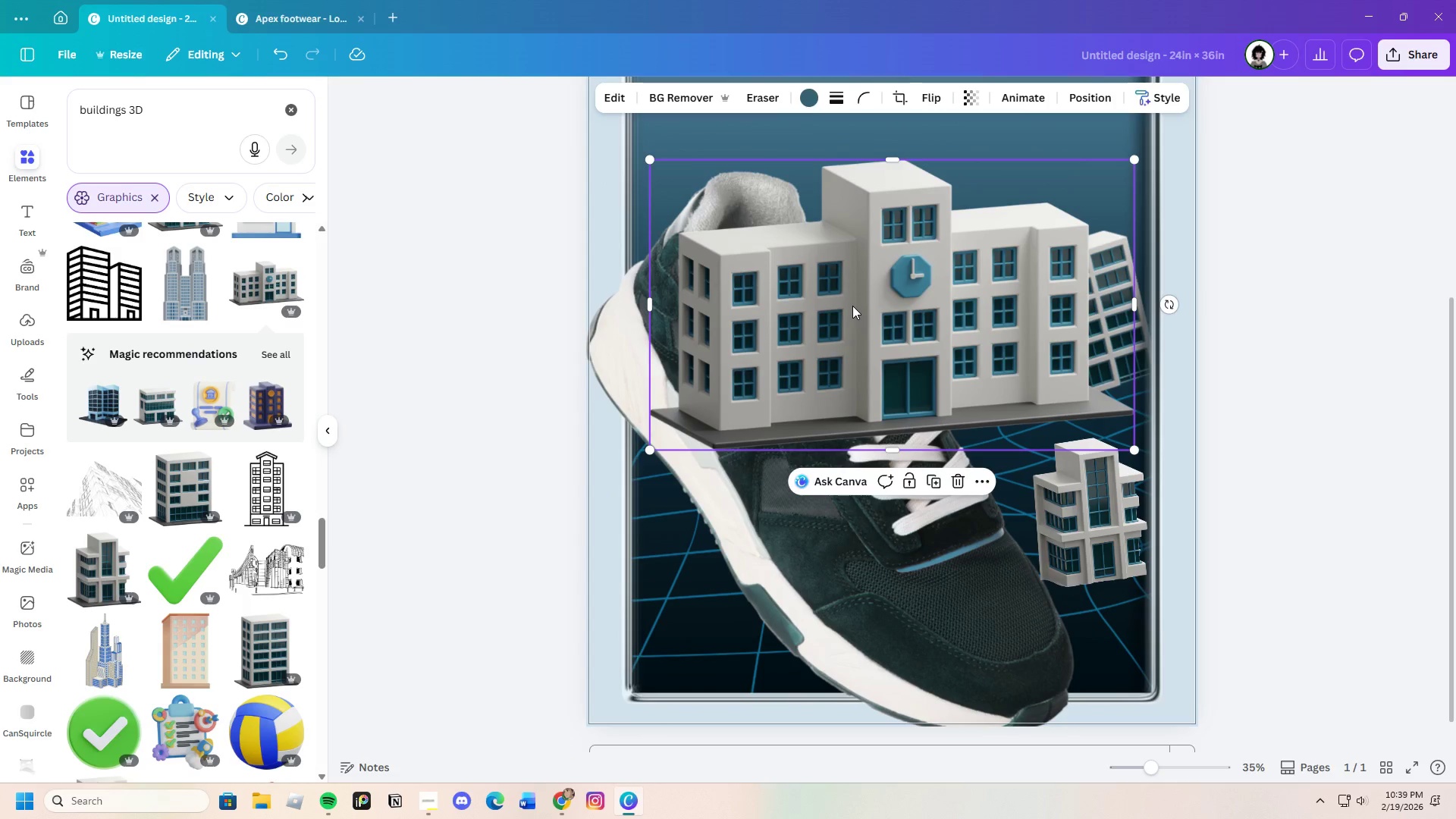 
left_click_drag(start_coordinate=[852, 306], to_coordinate=[1081, 315])
 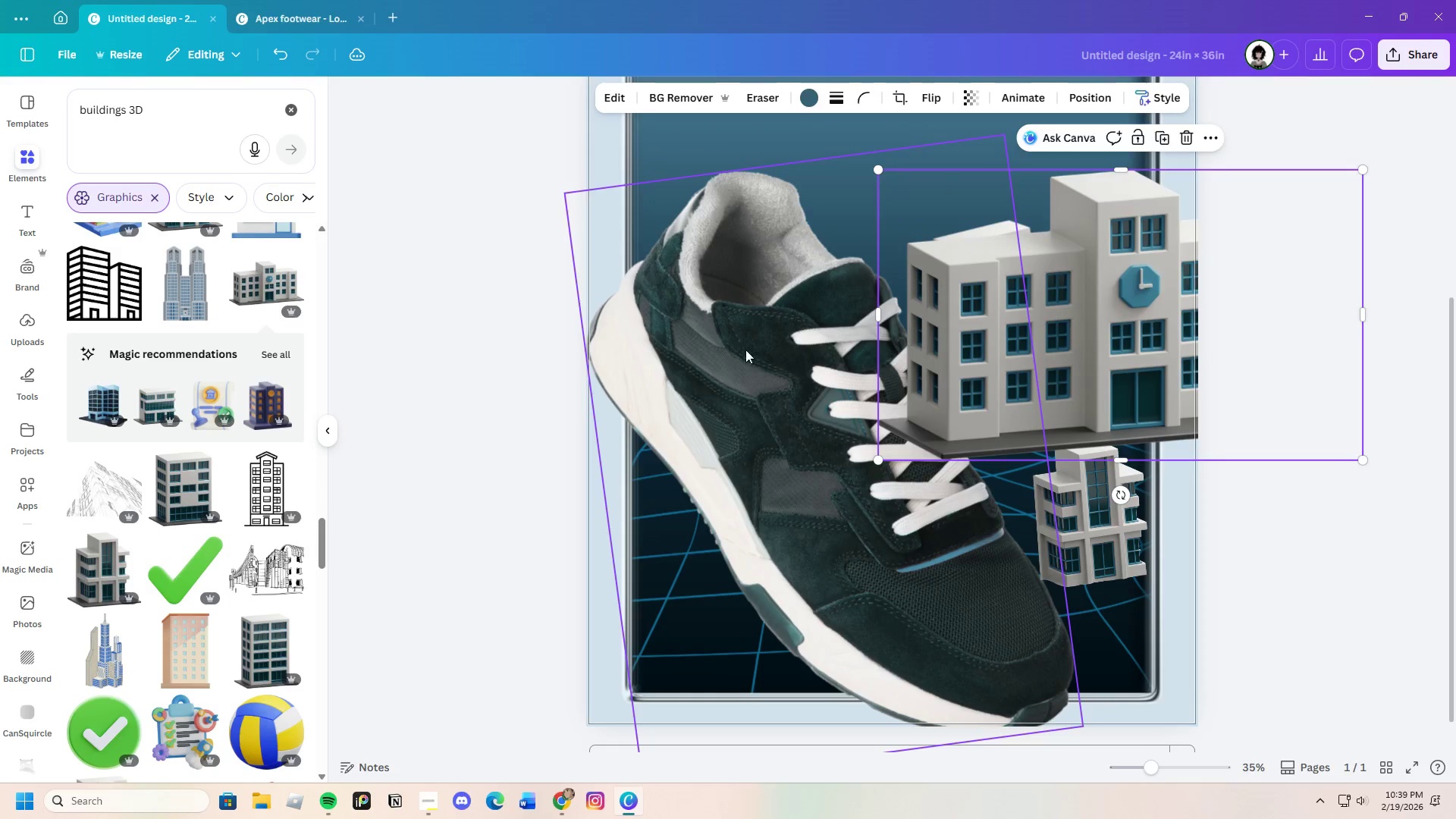 
left_click_drag(start_coordinate=[745, 350], to_coordinate=[627, 501])
 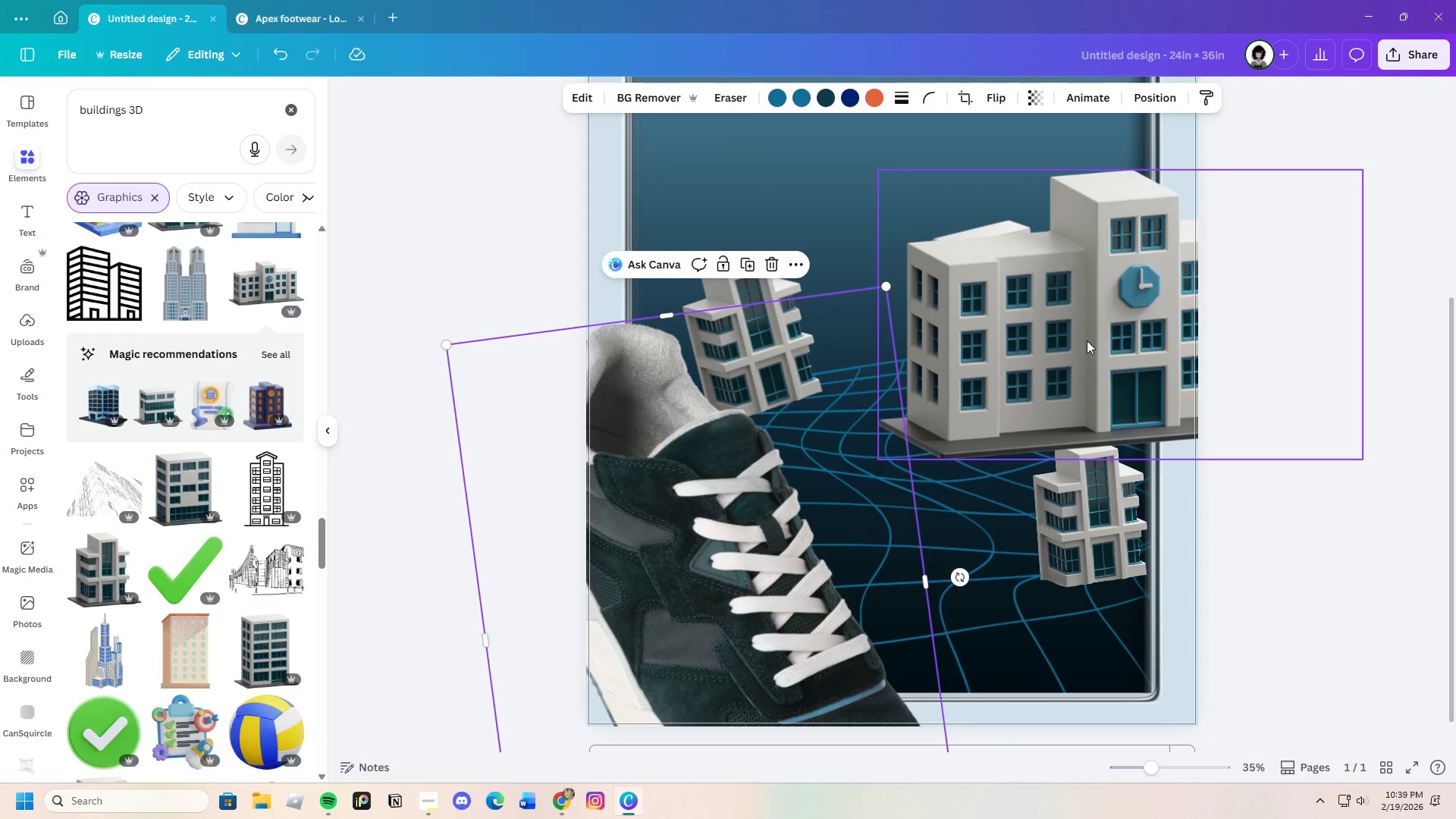 
left_click_drag(start_coordinate=[1087, 340], to_coordinate=[849, 282])
 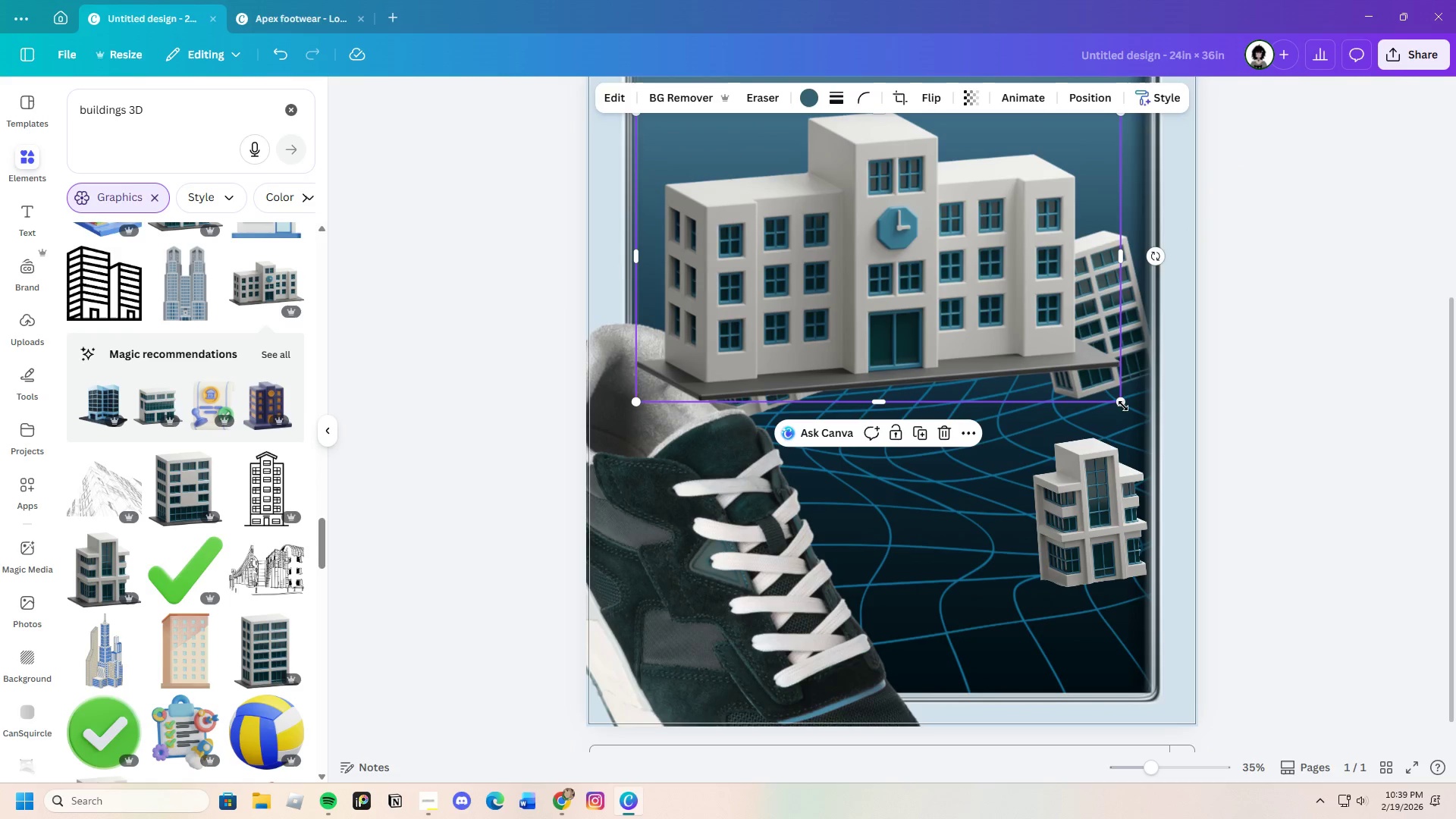 
left_click_drag(start_coordinate=[1120, 399], to_coordinate=[893, 337])
 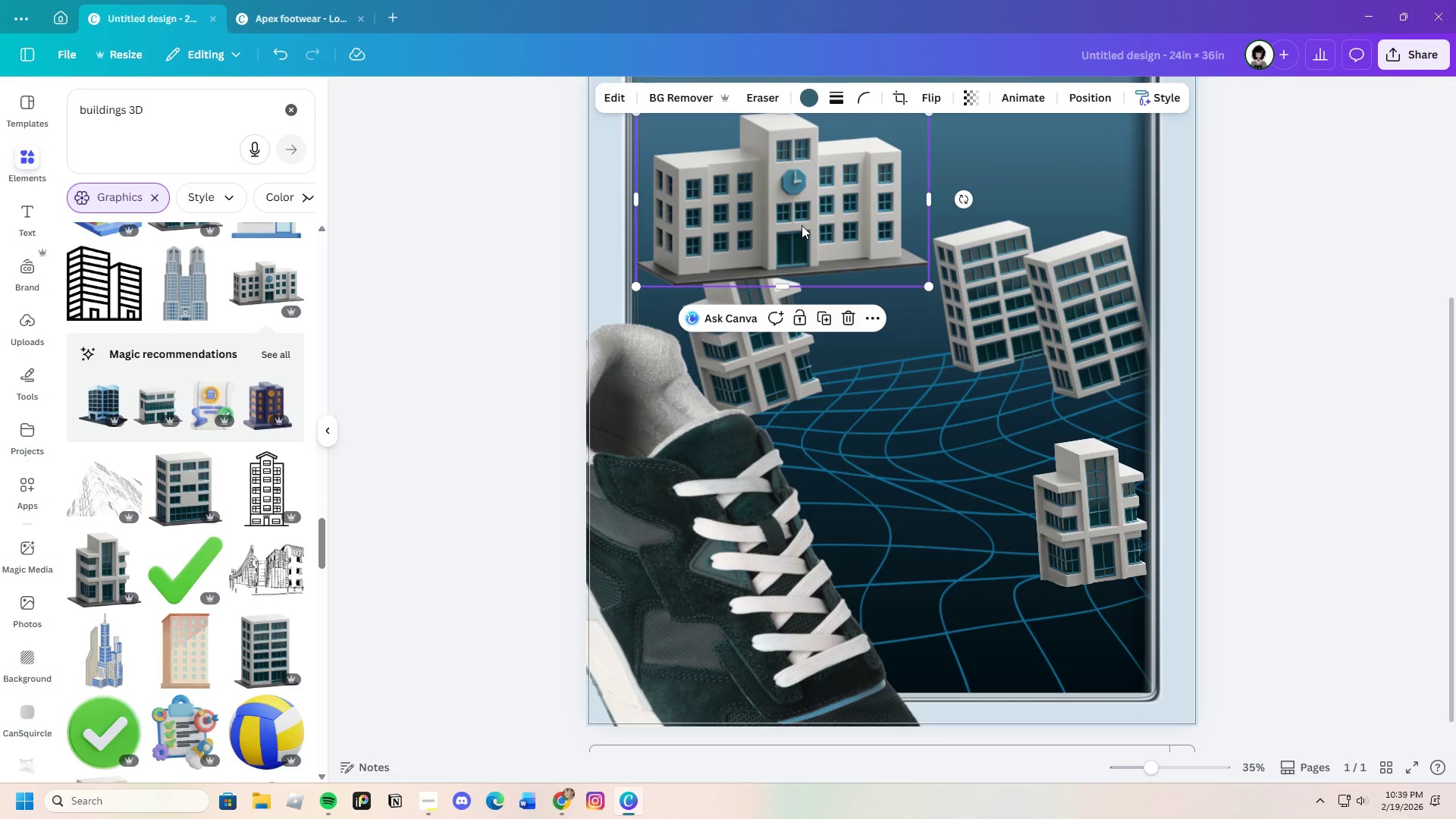 
left_click_drag(start_coordinate=[802, 225], to_coordinate=[940, 218])
 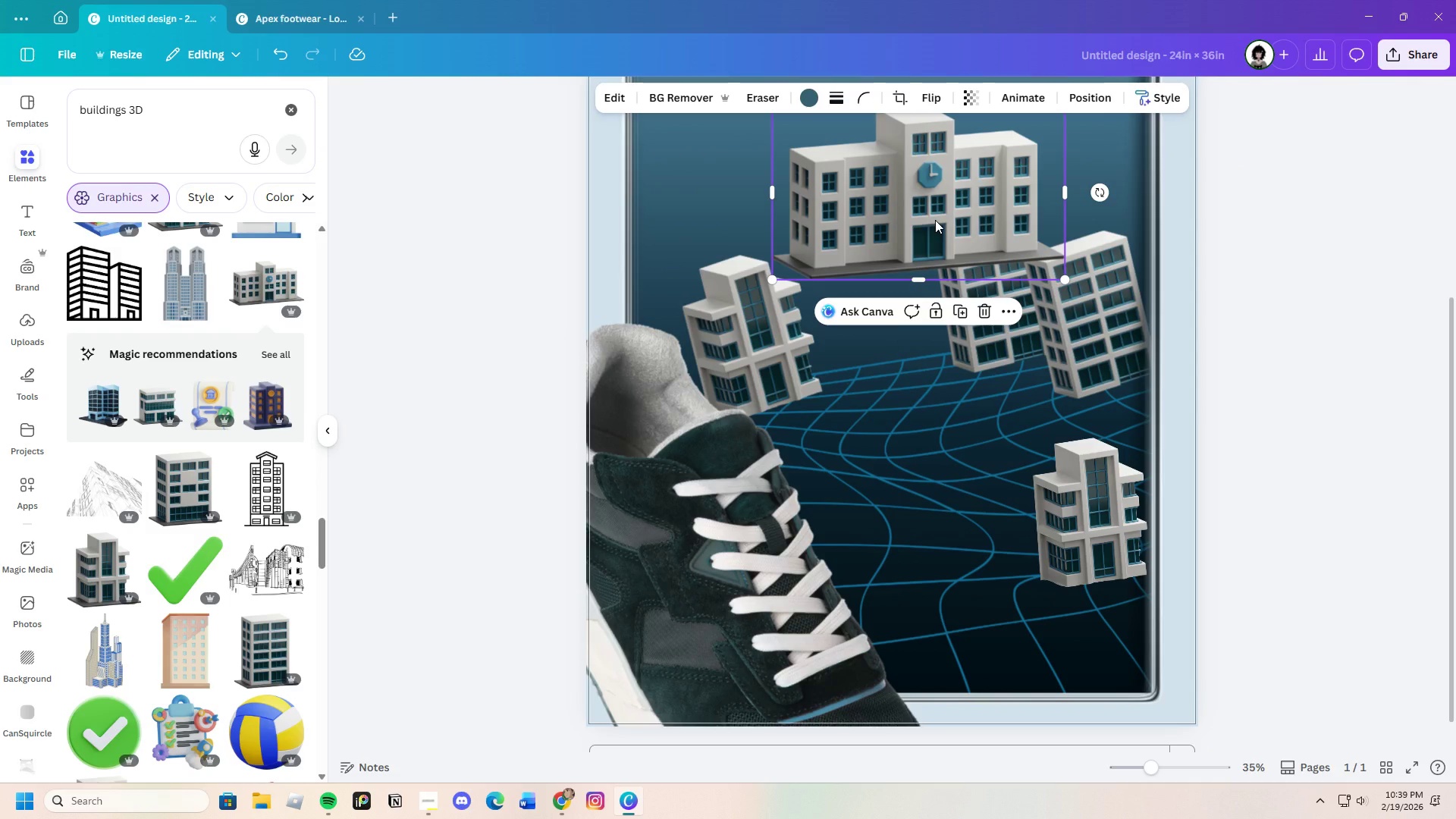 
left_click_drag(start_coordinate=[931, 217], to_coordinate=[936, 390])
 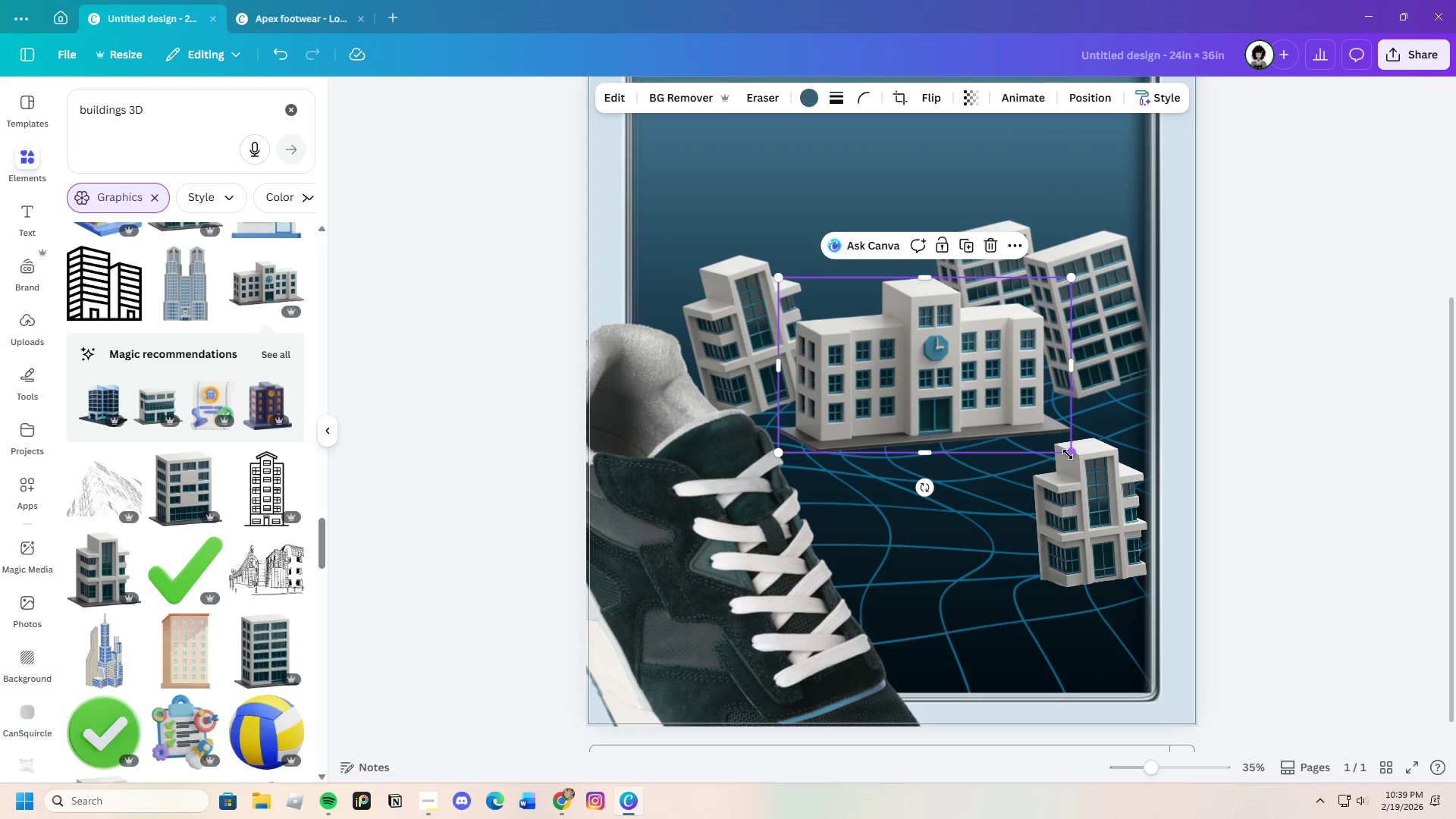 
left_click_drag(start_coordinate=[1068, 452], to_coordinate=[961, 403])
 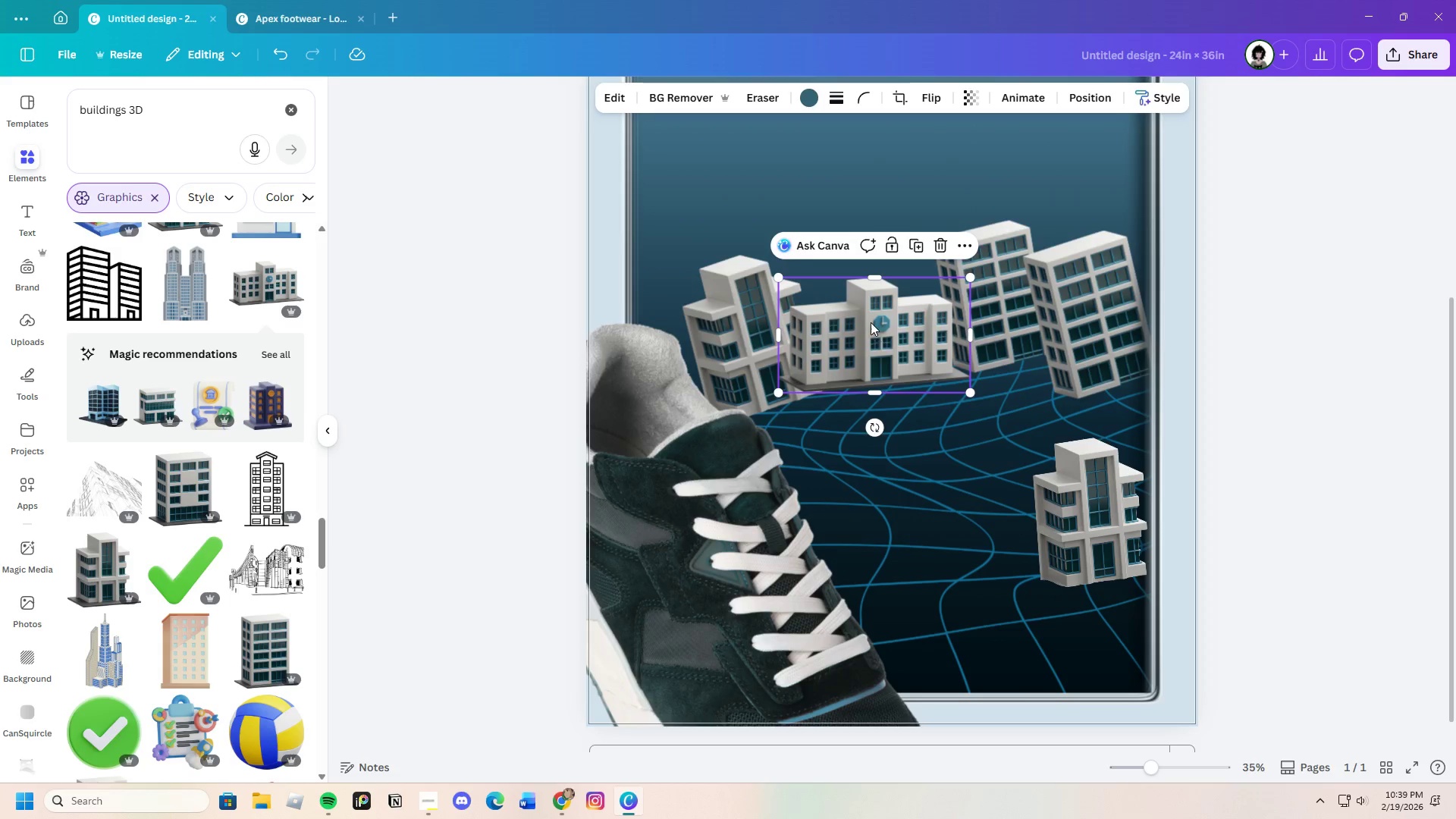 
left_click_drag(start_coordinate=[871, 322], to_coordinate=[908, 419])
 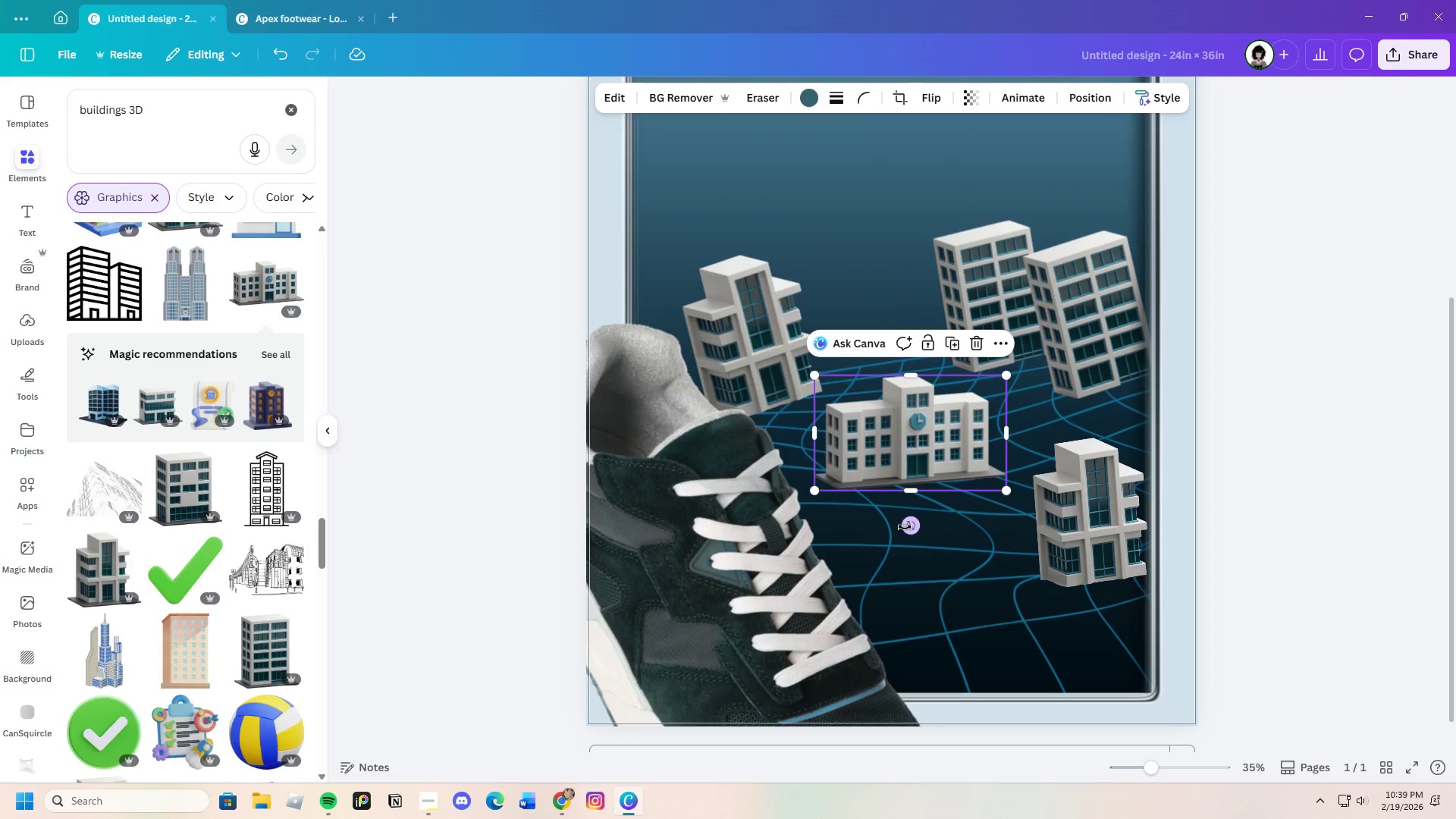 
left_click_drag(start_coordinate=[905, 527], to_coordinate=[874, 531])
 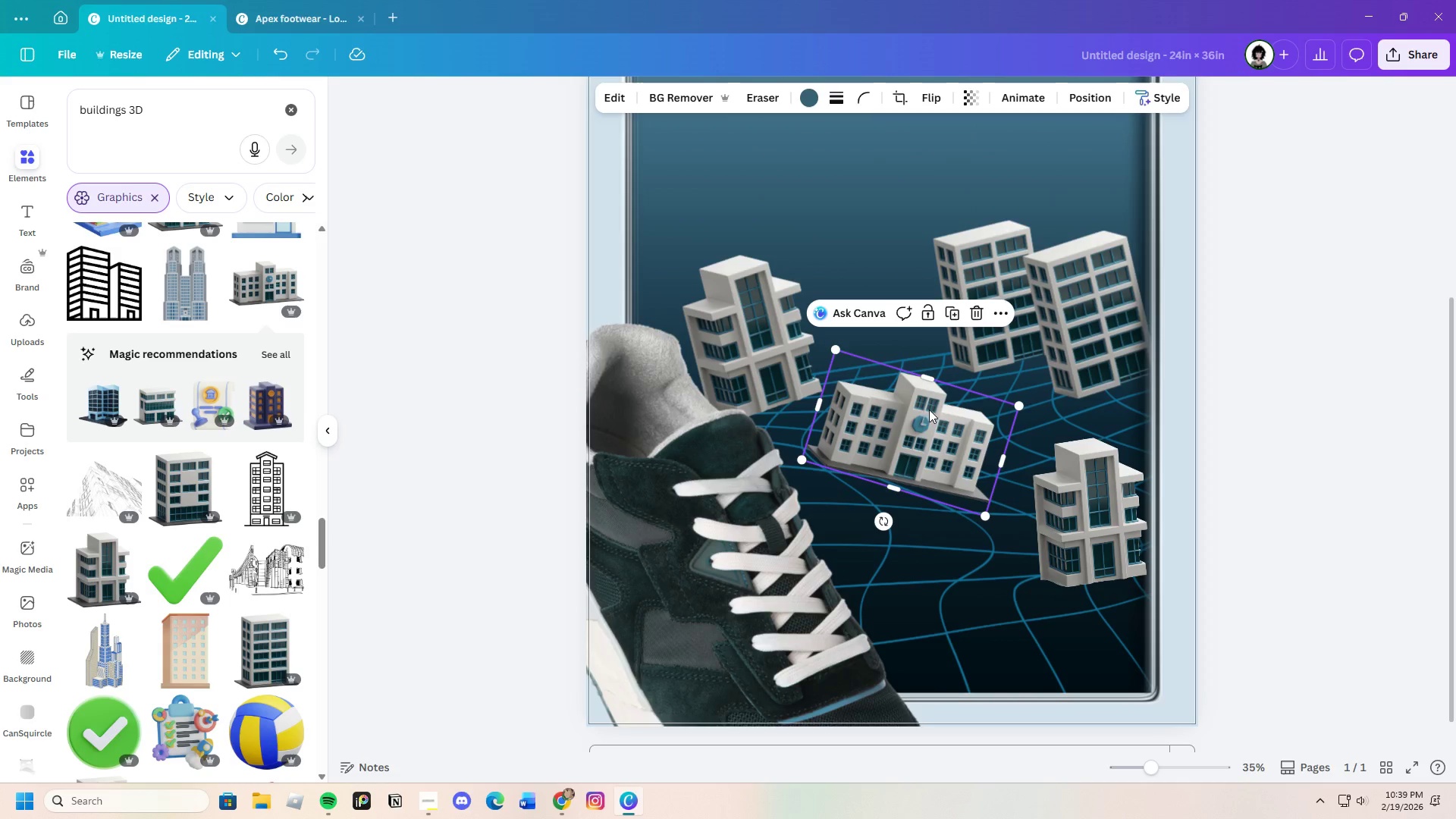 
left_click_drag(start_coordinate=[939, 410], to_coordinate=[966, 418])
 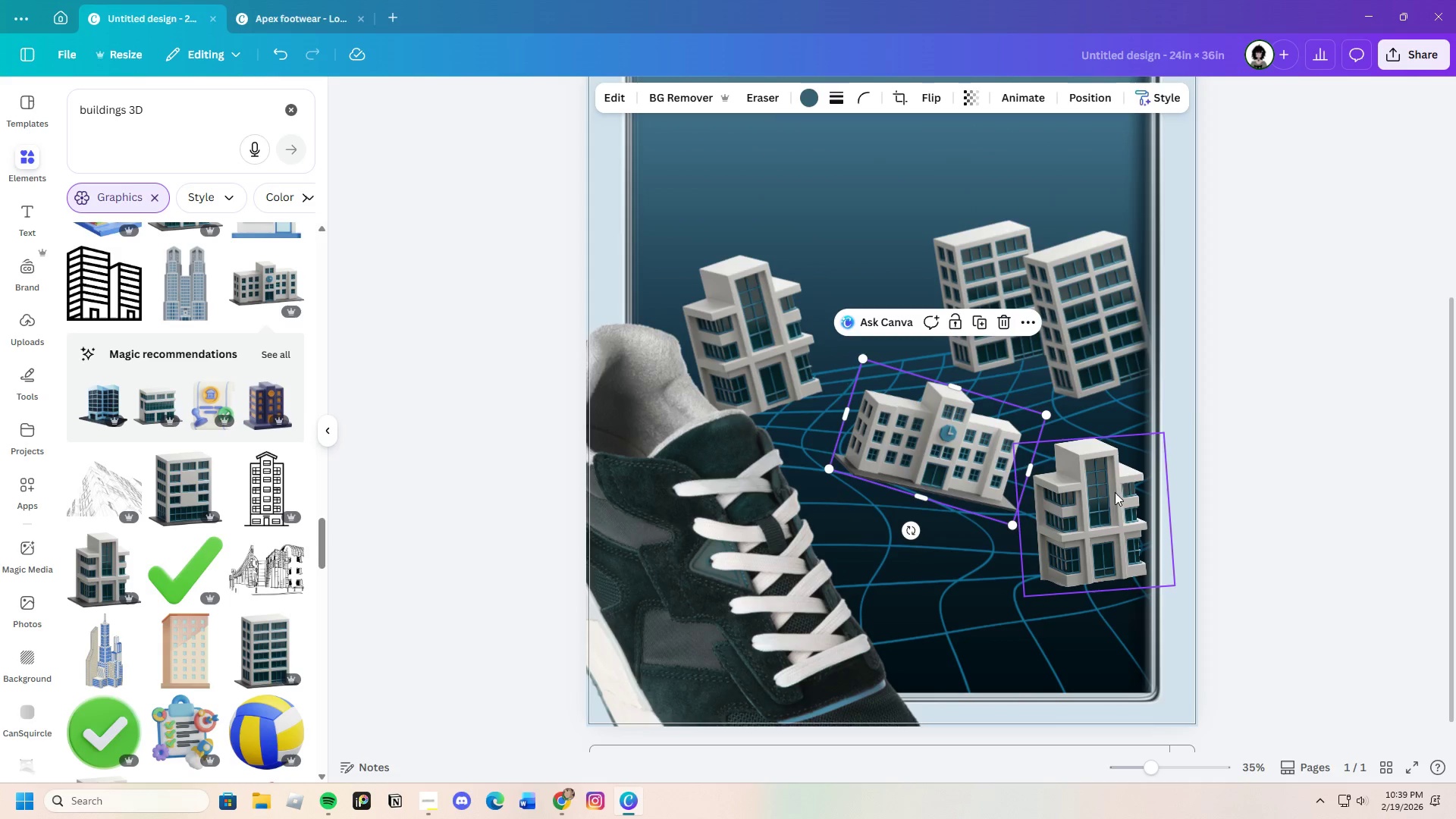 
left_click_drag(start_coordinate=[1111, 496], to_coordinate=[1118, 507])
 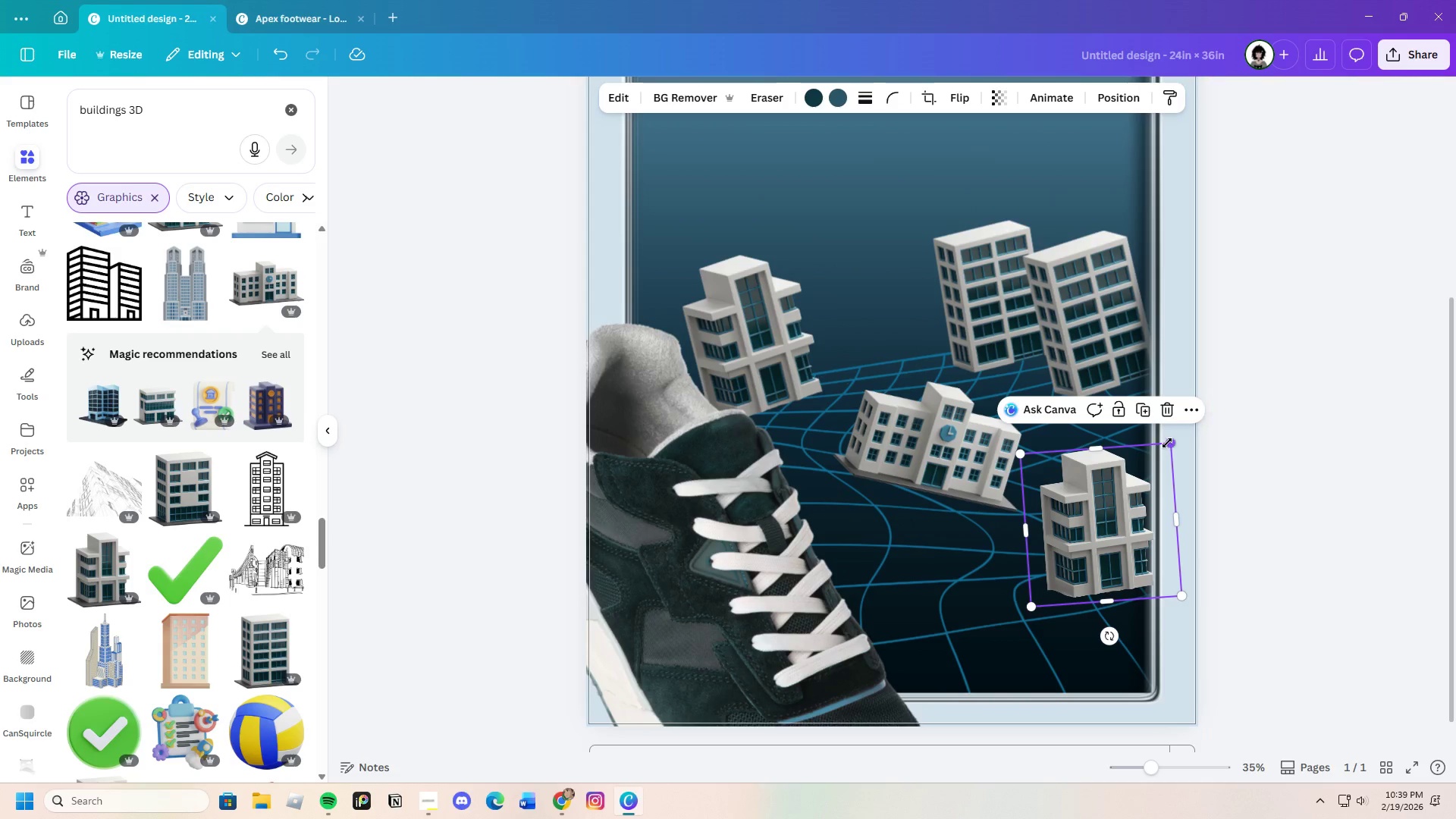 
left_click_drag(start_coordinate=[1167, 444], to_coordinate=[1158, 463])
 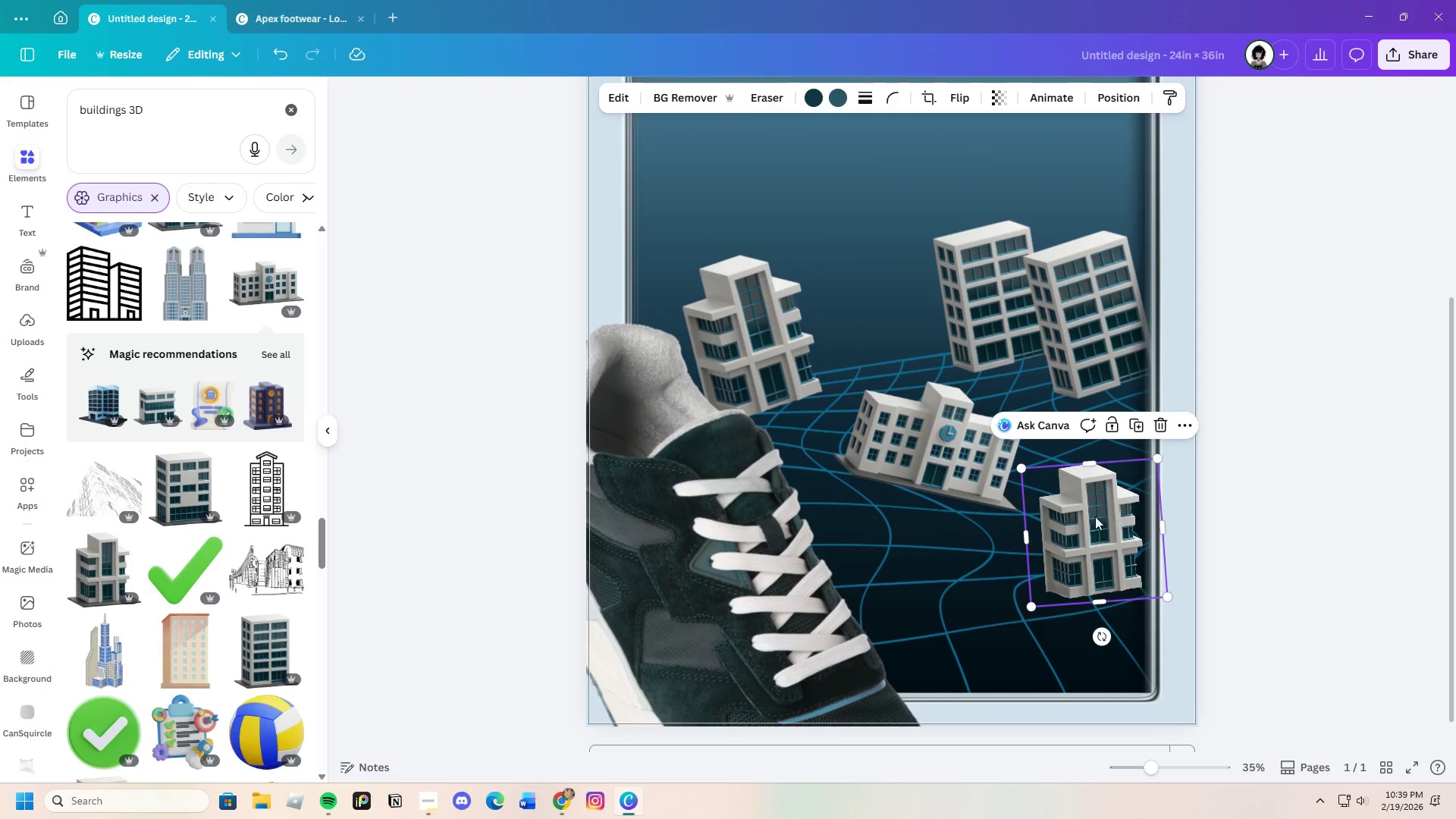 
left_click_drag(start_coordinate=[1091, 516], to_coordinate=[1097, 522])
 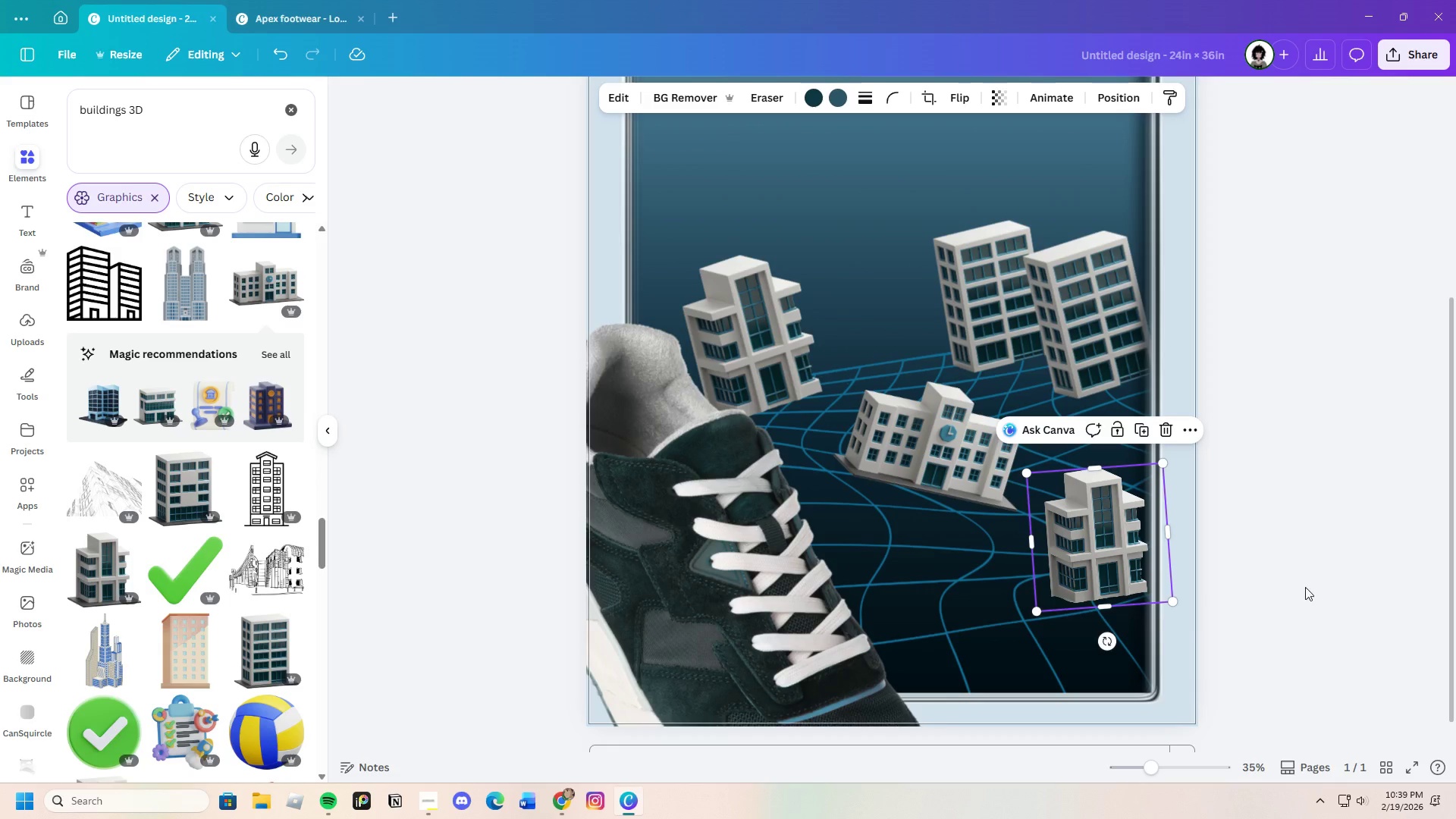 
left_click_drag(start_coordinate=[779, 617], to_coordinate=[786, 616])
 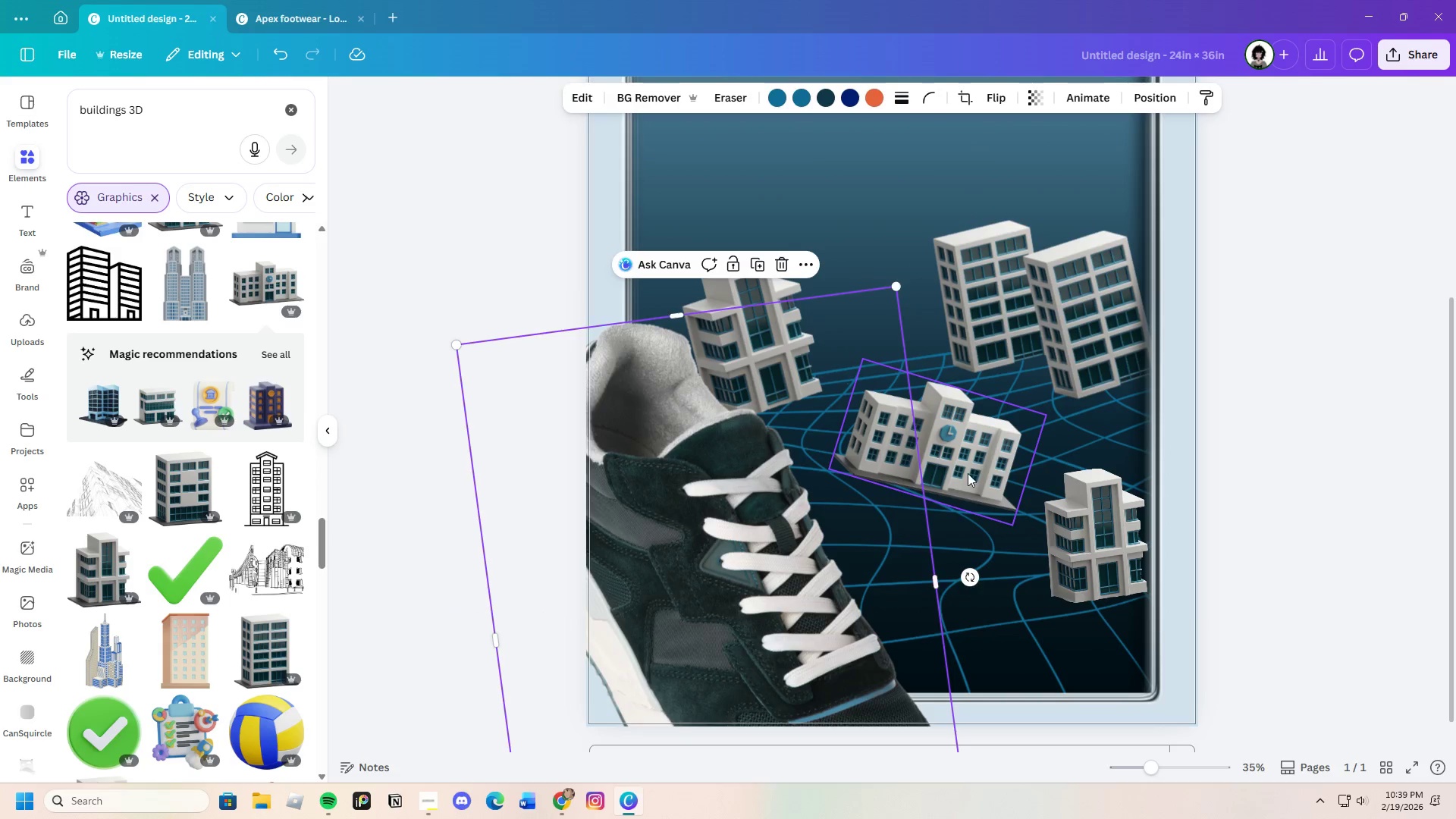 
left_click([974, 467])
 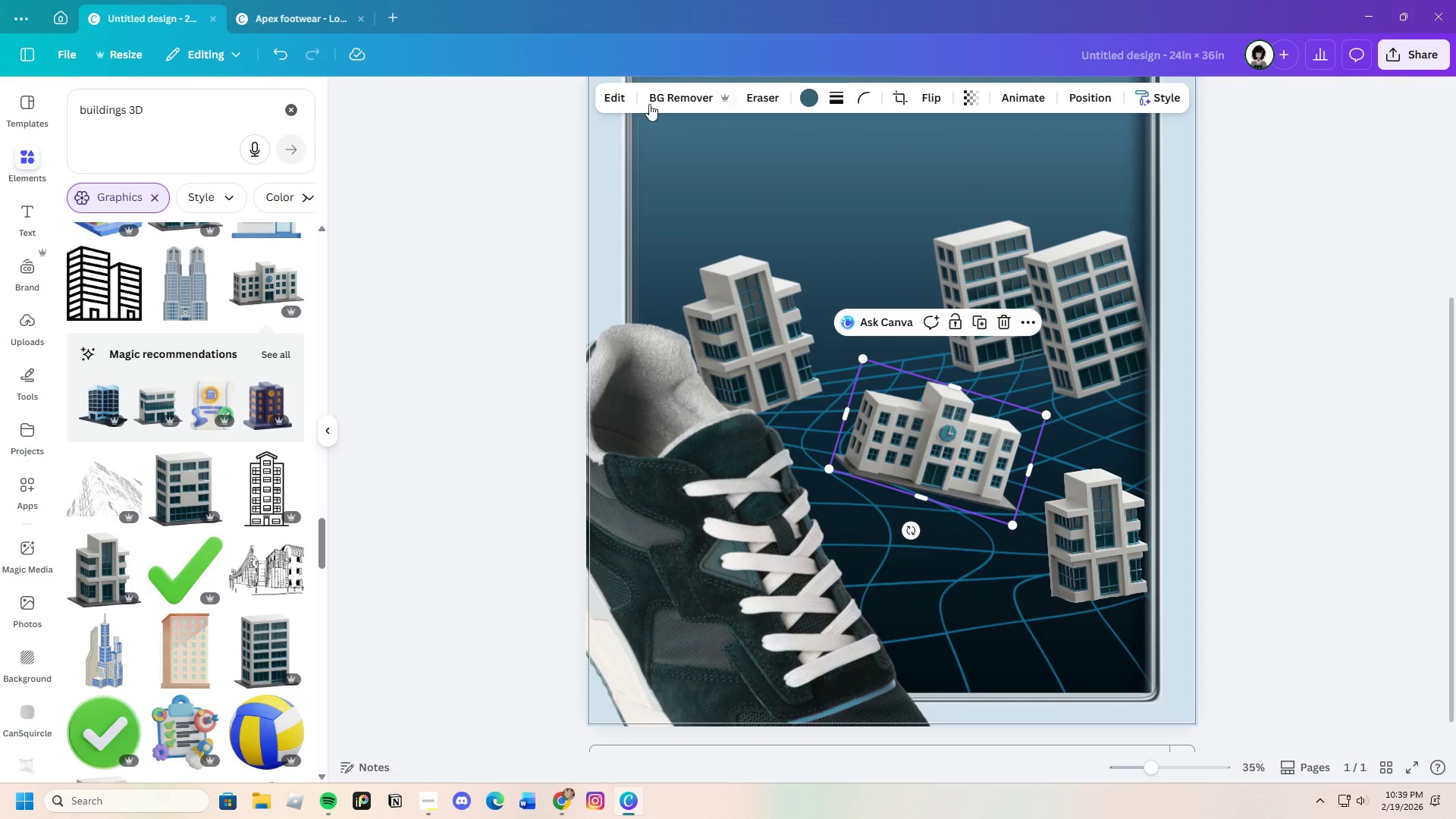 
left_click([674, 96])
 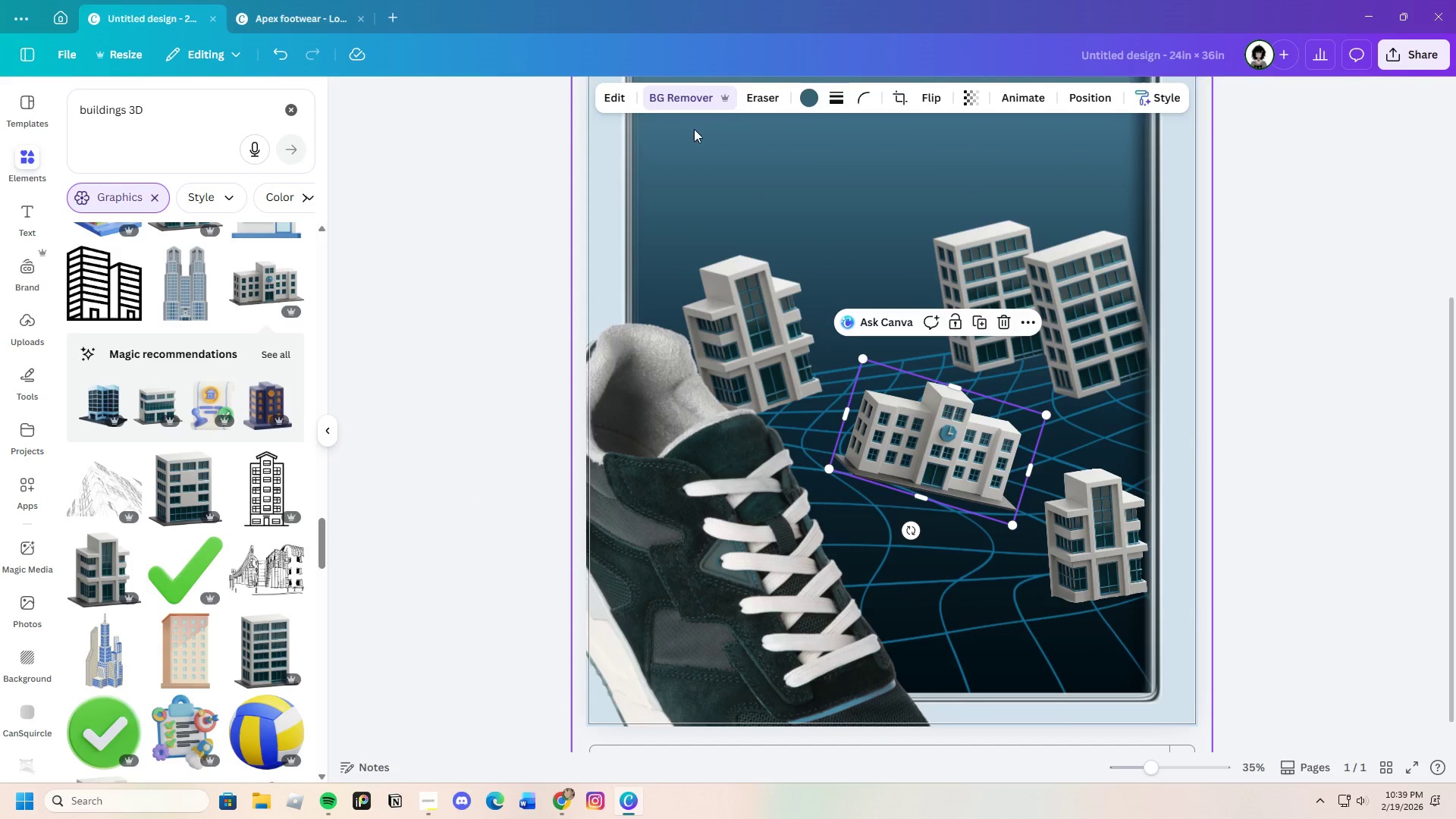 
left_click([647, 99])
 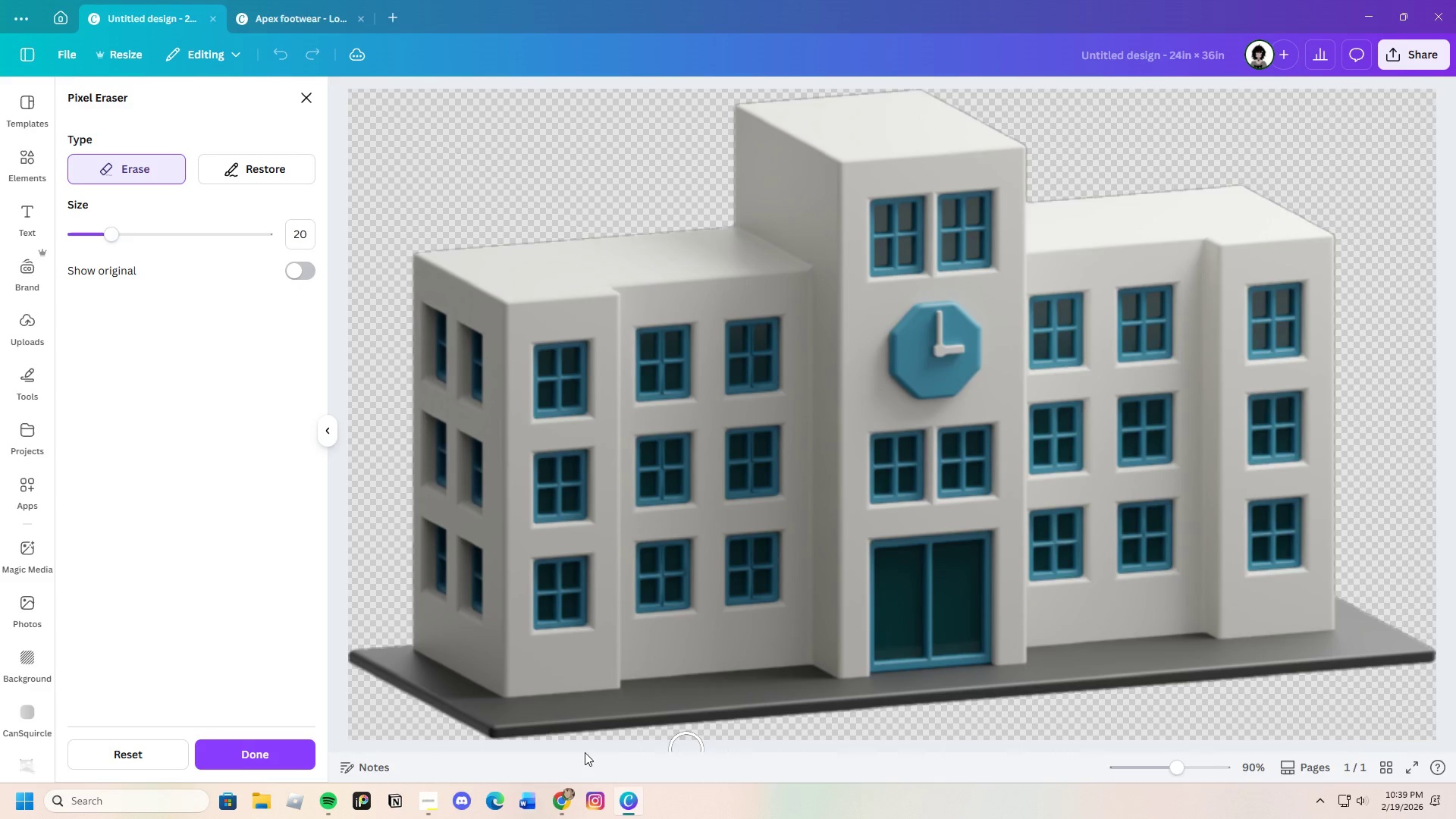 
scroll: coordinate [1021, 642], scroll_direction: down, amount: 8.0
 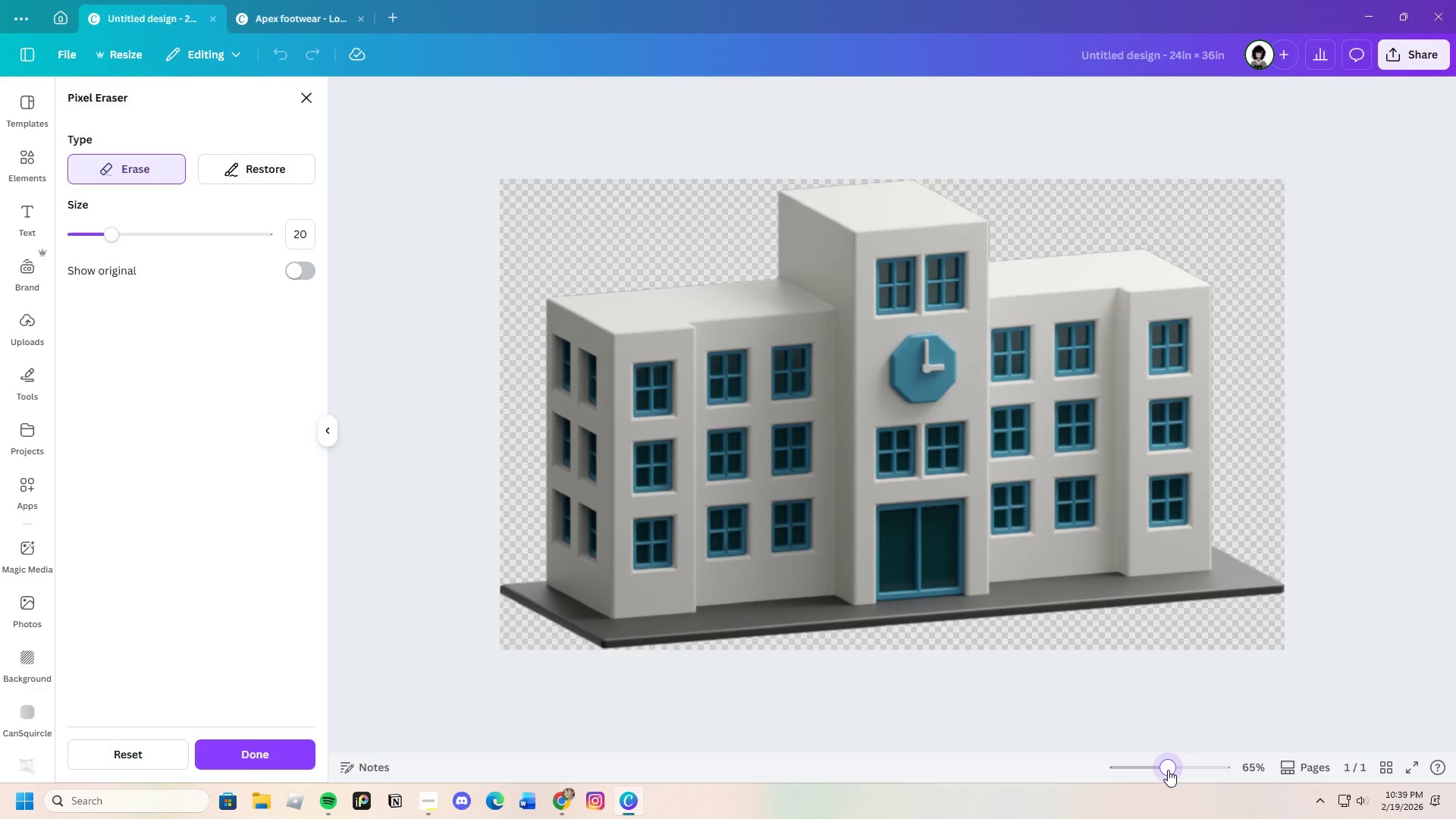 
left_click([1172, 769])
 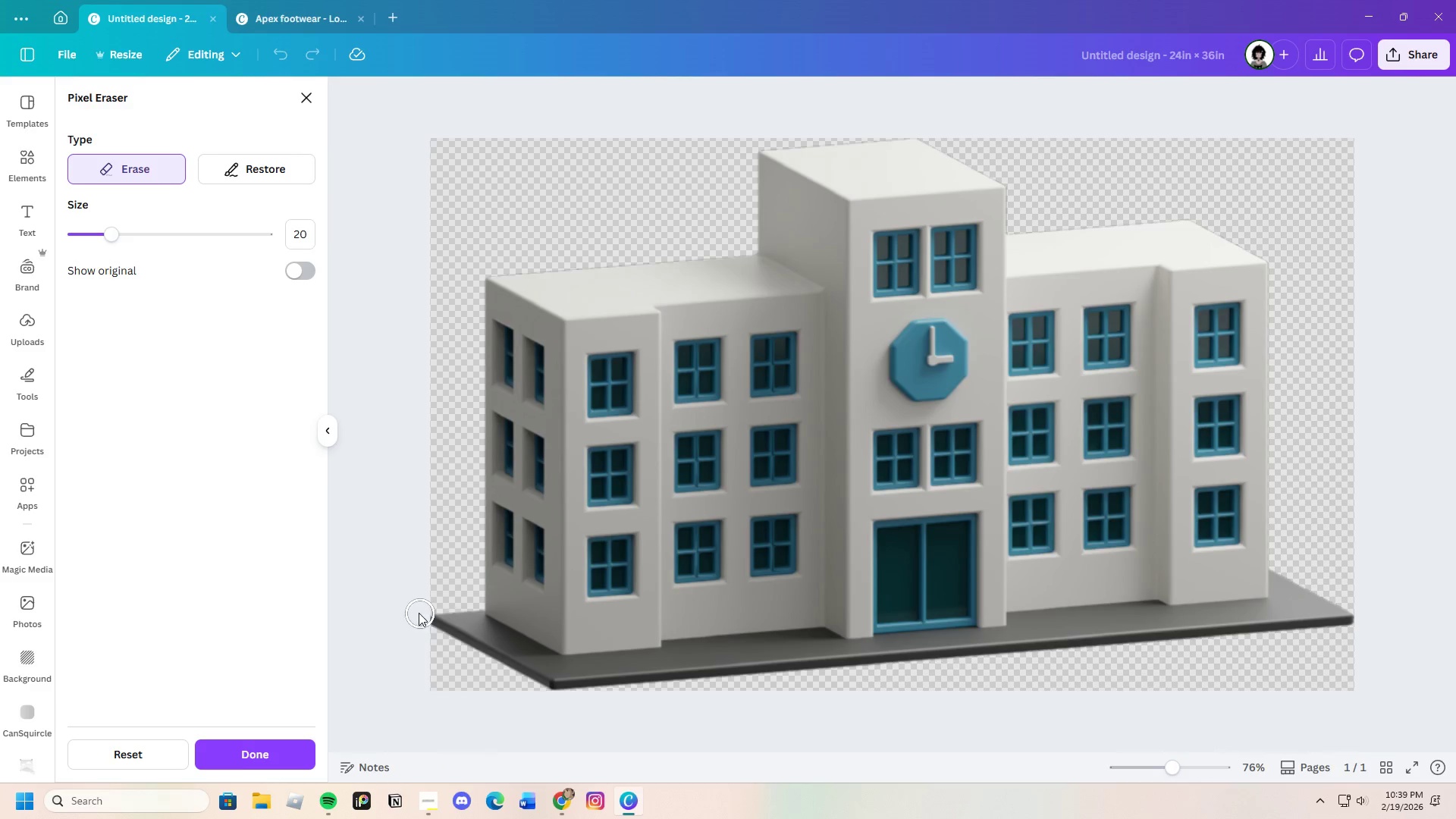 
left_click_drag(start_coordinate=[420, 613], to_coordinate=[582, 685])
 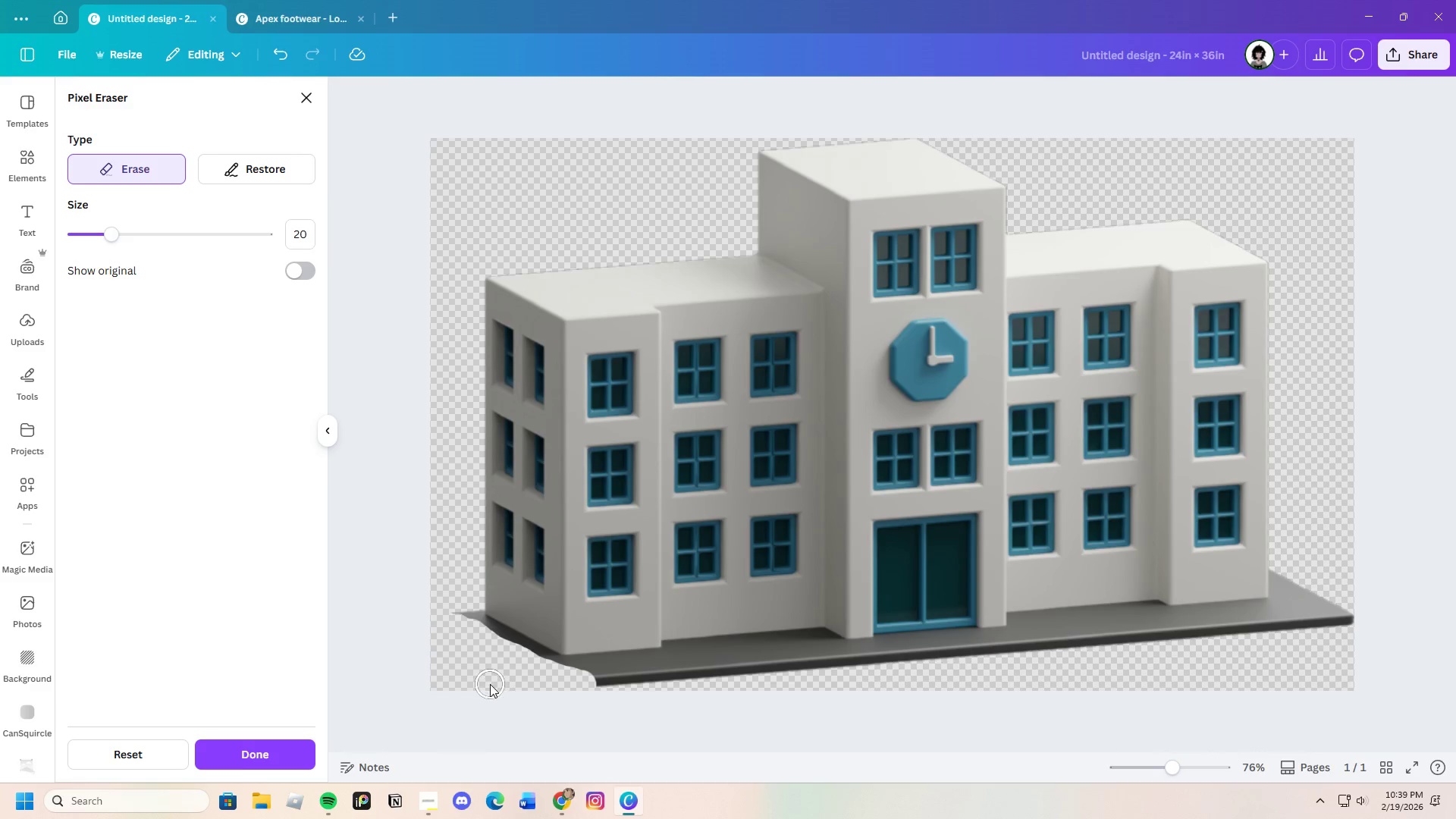 
scroll: coordinate [1178, 713], scroll_direction: none, amount: 0.0
 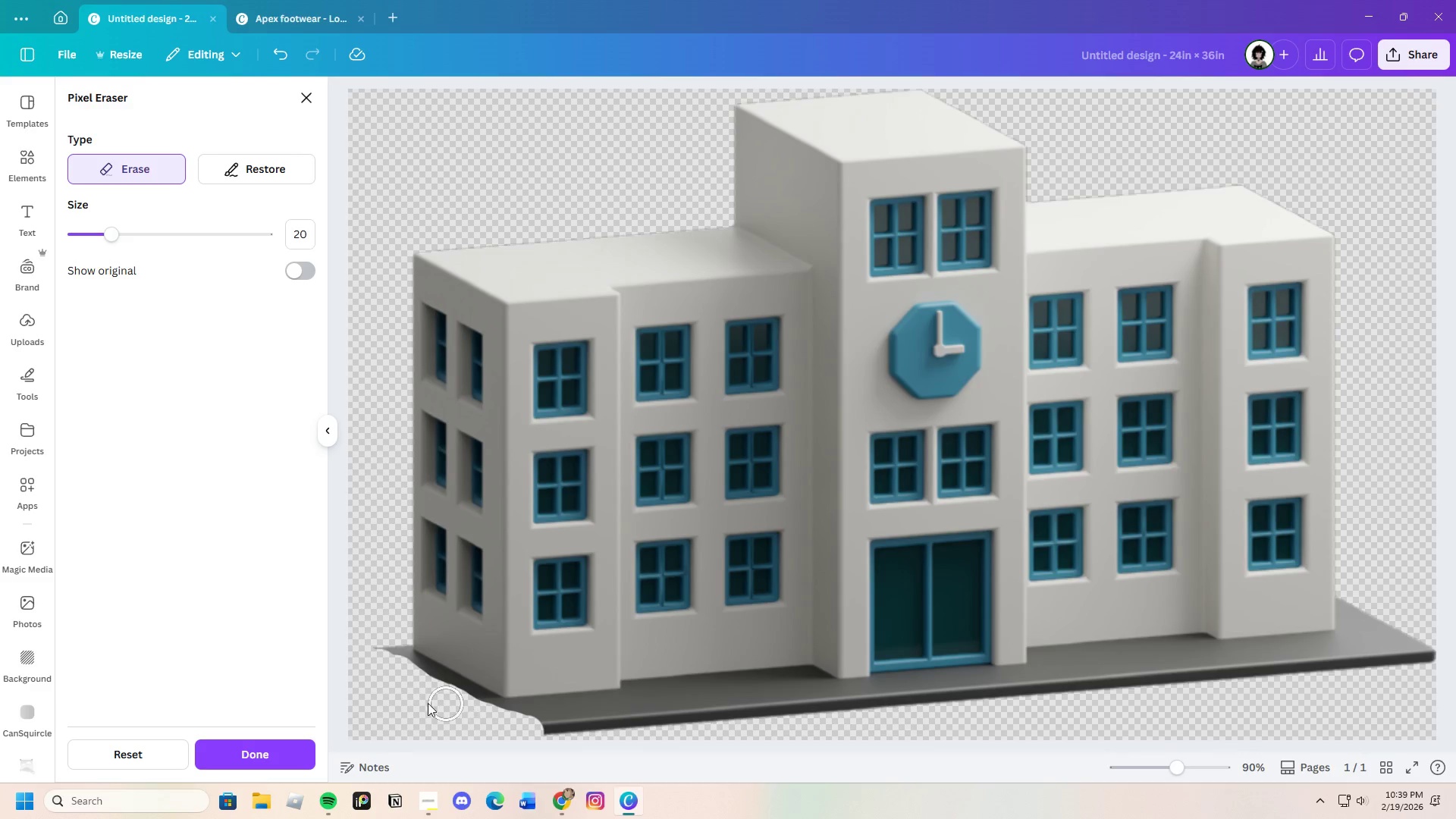 
left_click_drag(start_coordinate=[360, 642], to_coordinate=[379, 673])
 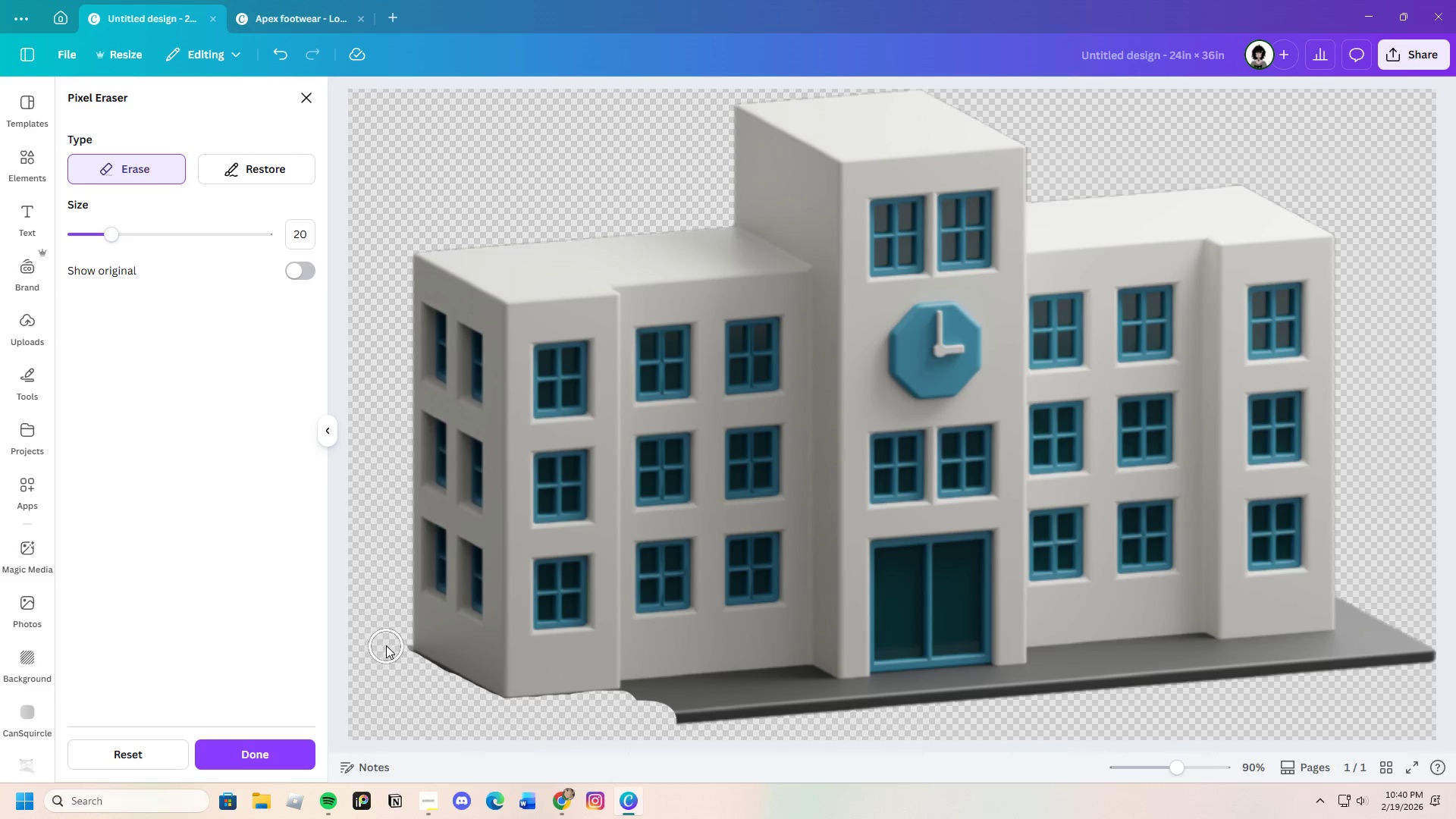 
left_click_drag(start_coordinate=[387, 644], to_coordinate=[398, 657])
 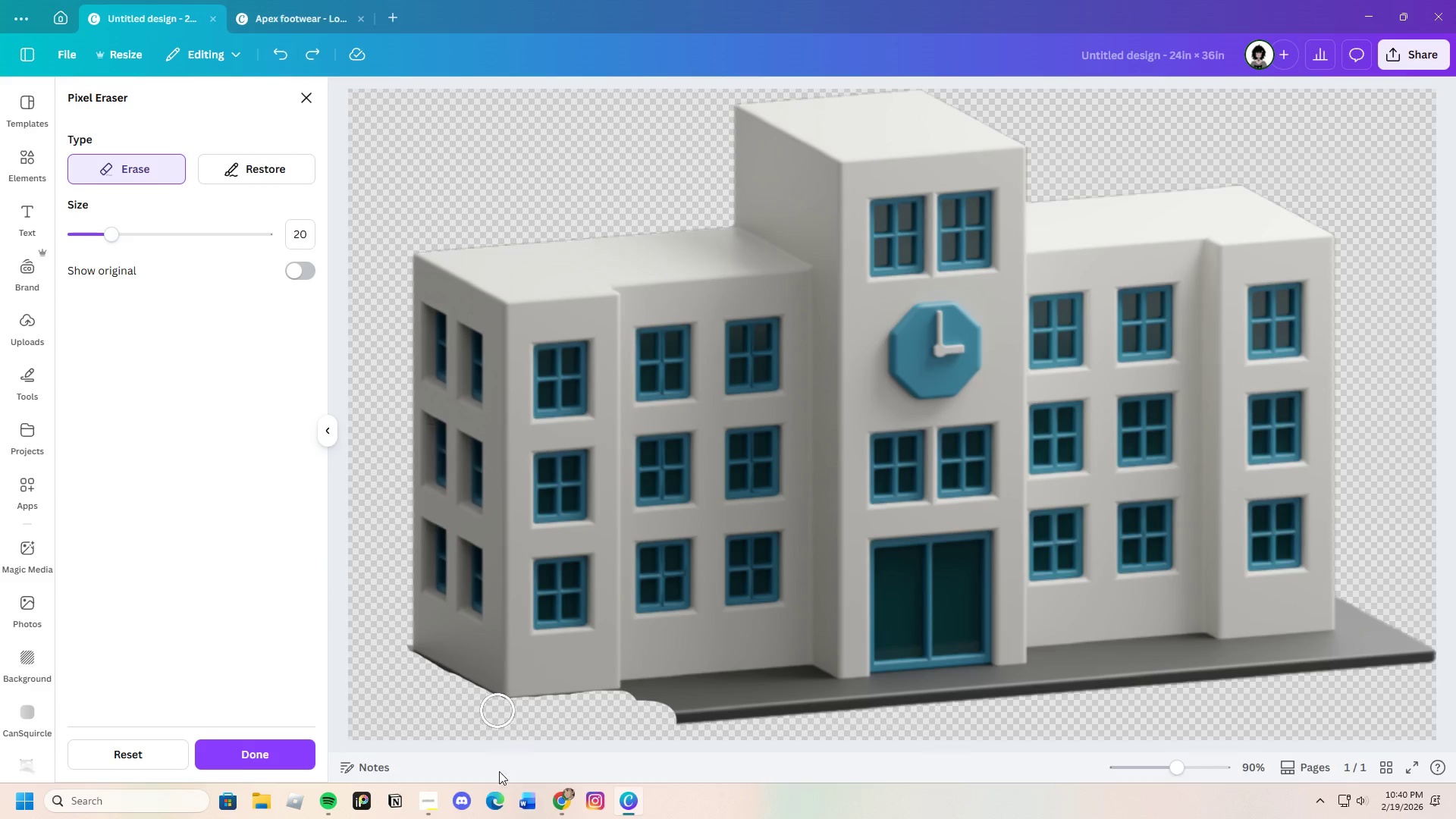 
left_click_drag(start_coordinate=[391, 645], to_coordinate=[662, 714])
 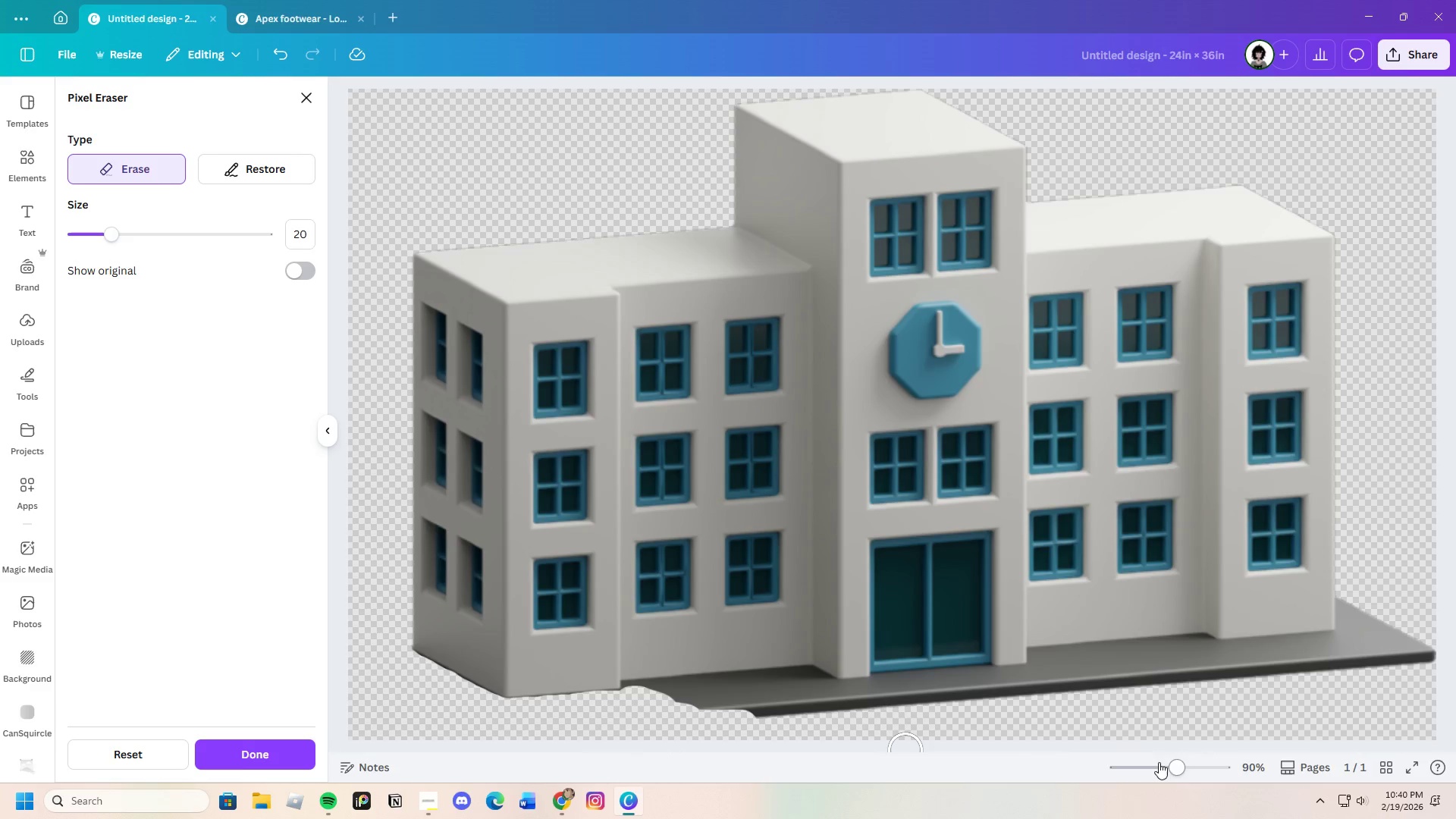 
left_click_drag(start_coordinate=[1172, 763], to_coordinate=[1178, 763])
 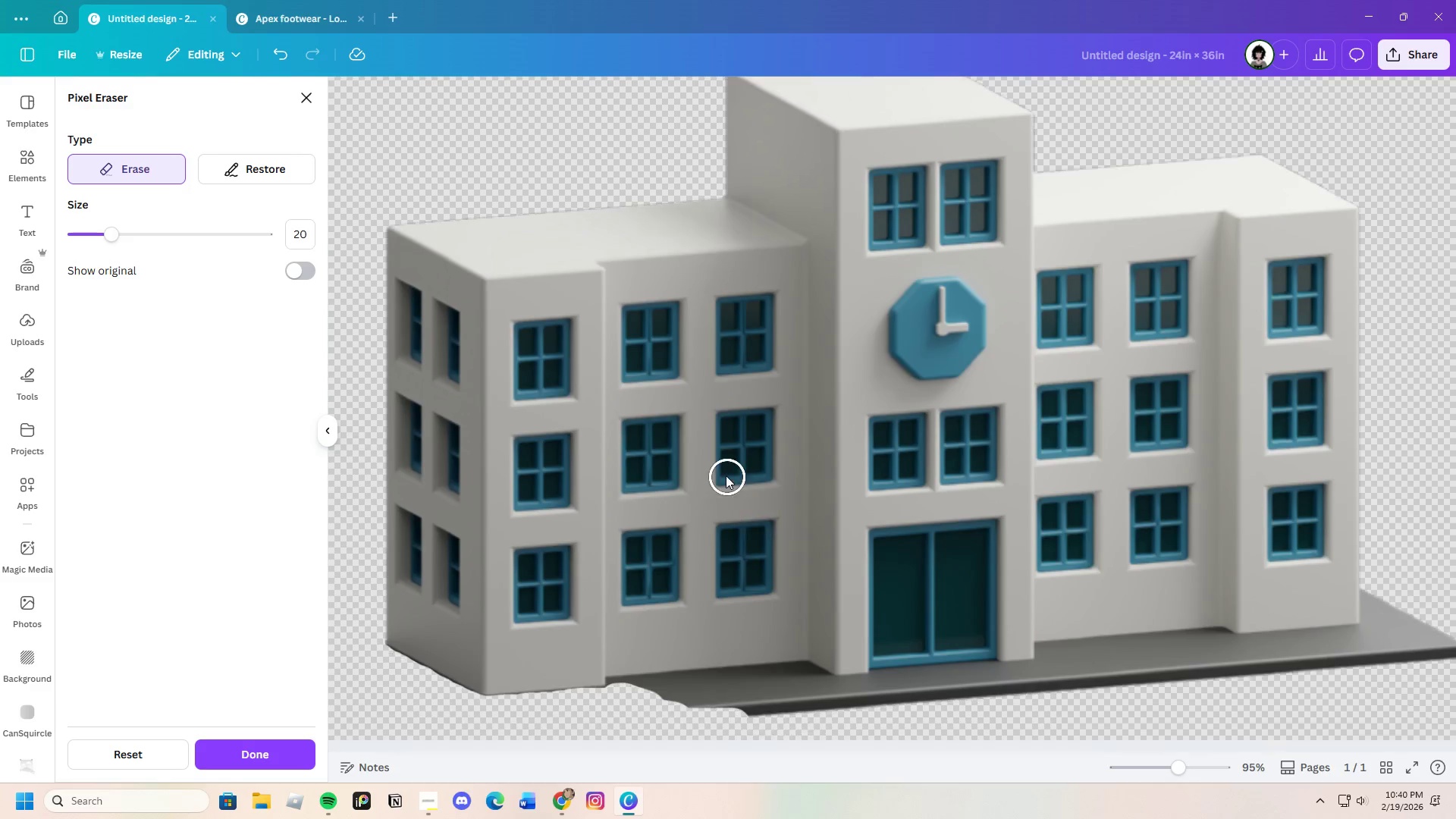 
scroll: coordinate [726, 475], scroll_direction: down, amount: 3.0
 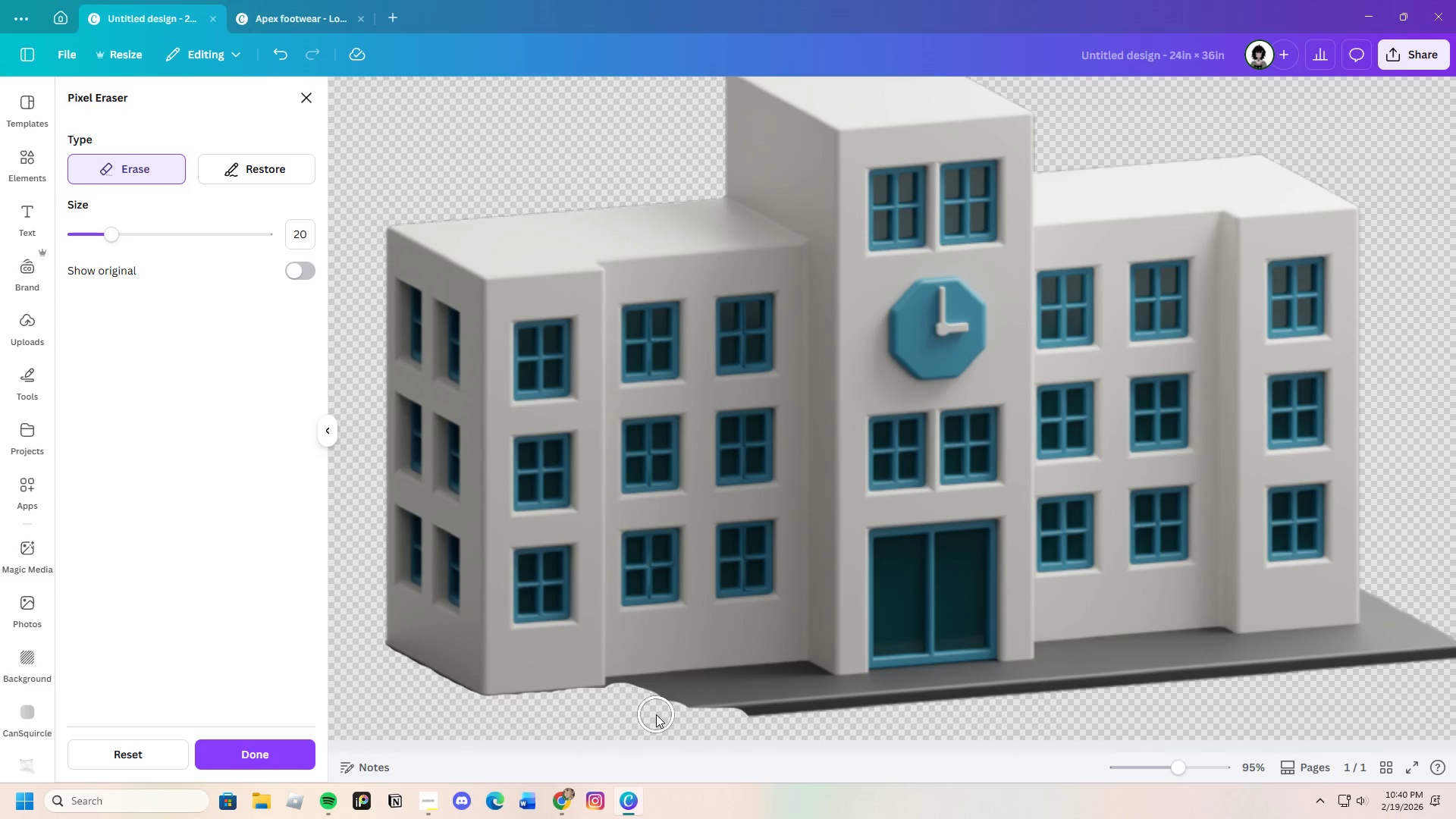 
left_click_drag(start_coordinate=[652, 709], to_coordinate=[655, 704])
 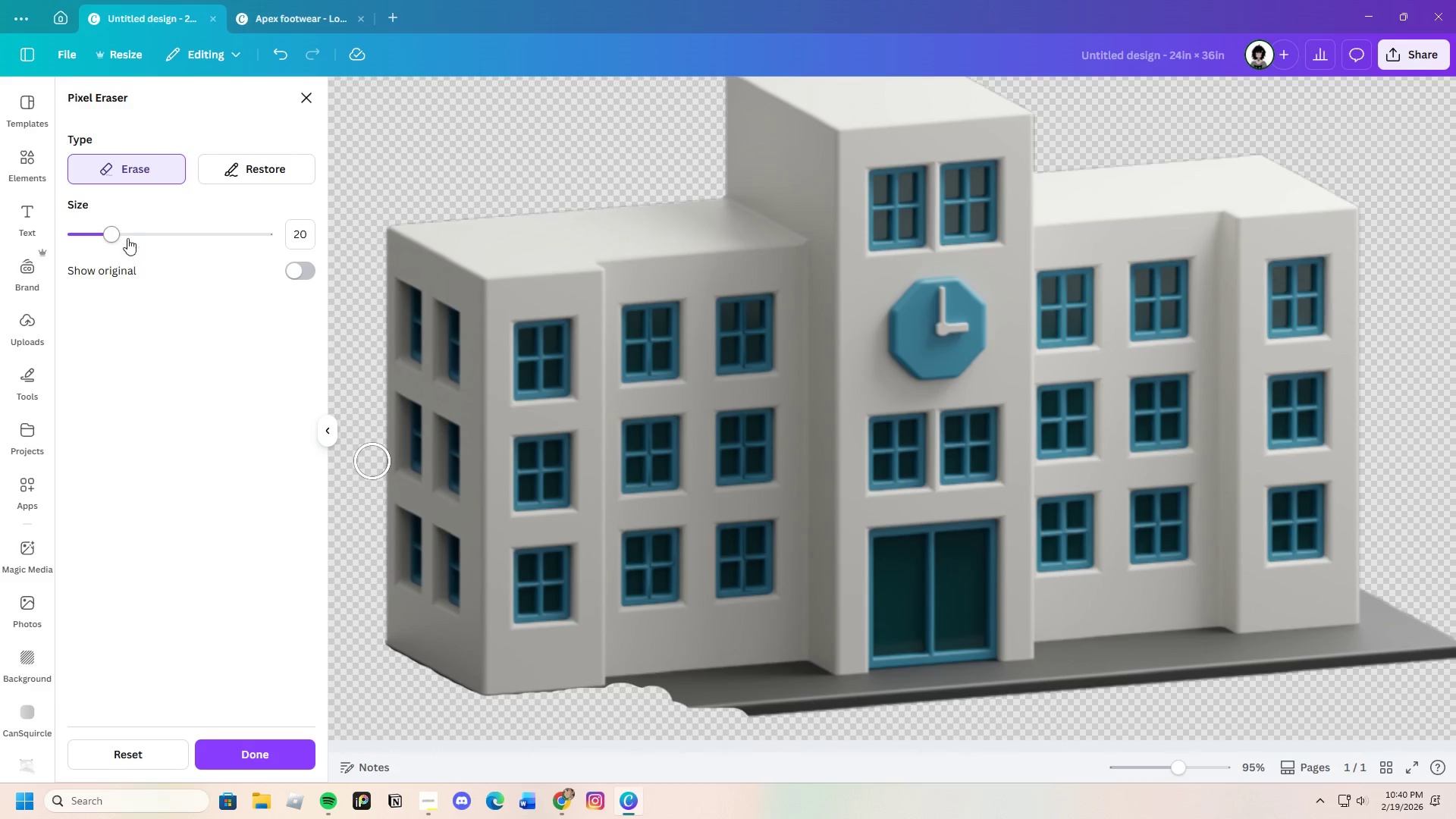 
left_click_drag(start_coordinate=[109, 234], to_coordinate=[92, 237])
 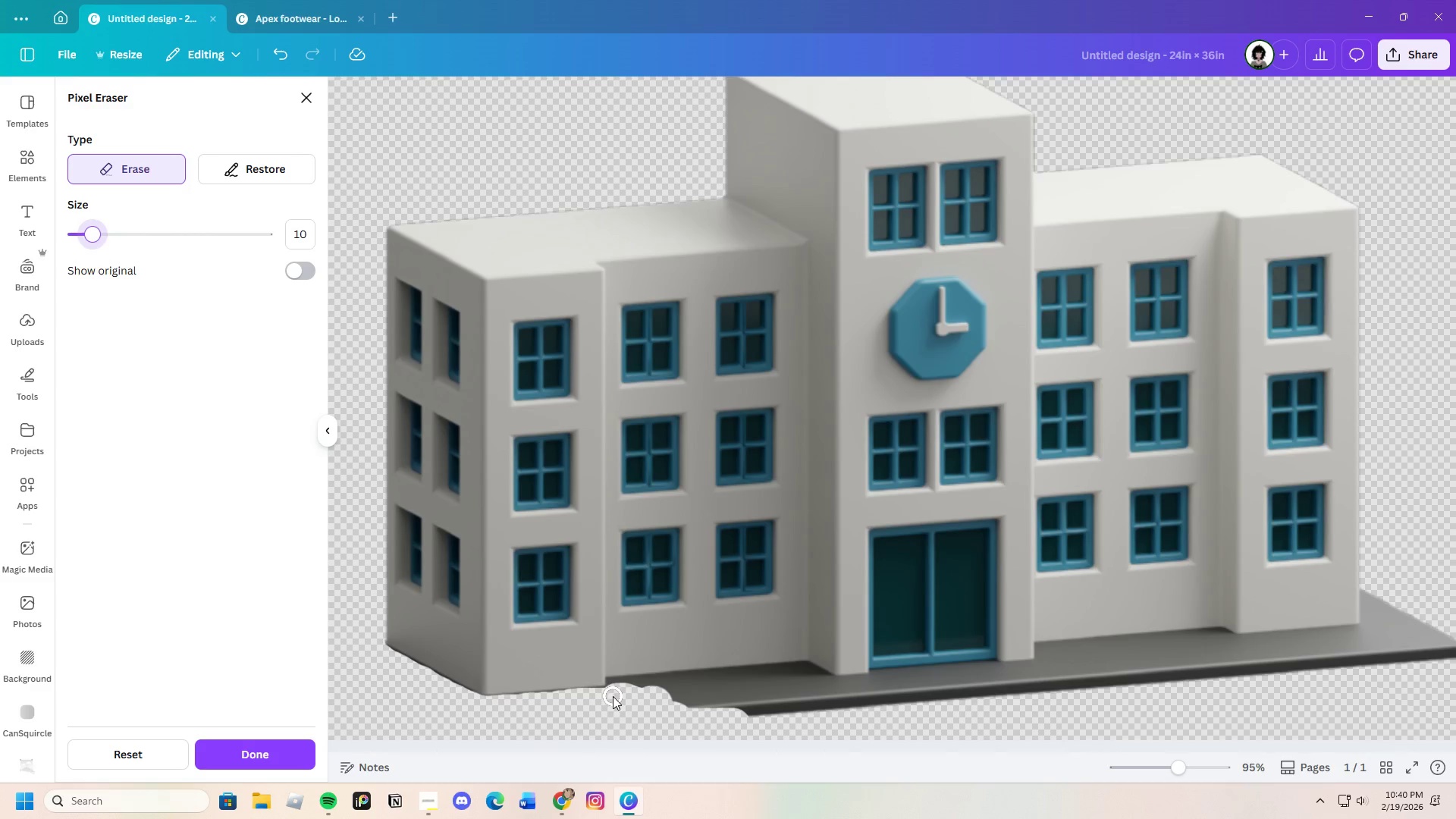 
left_click_drag(start_coordinate=[614, 692], to_coordinate=[808, 717])
 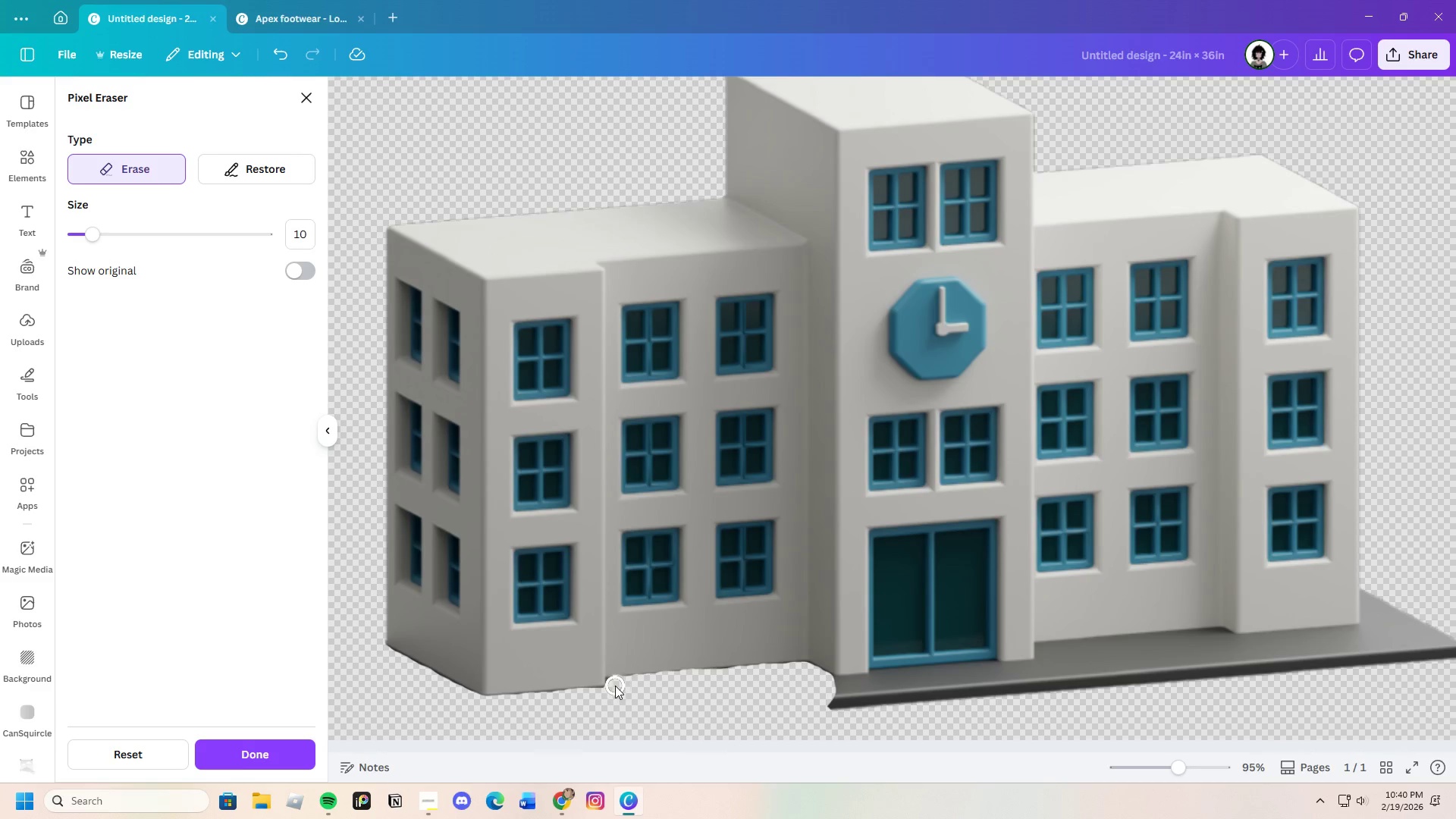 
scroll: coordinate [639, 723], scroll_direction: down, amount: 2.0
 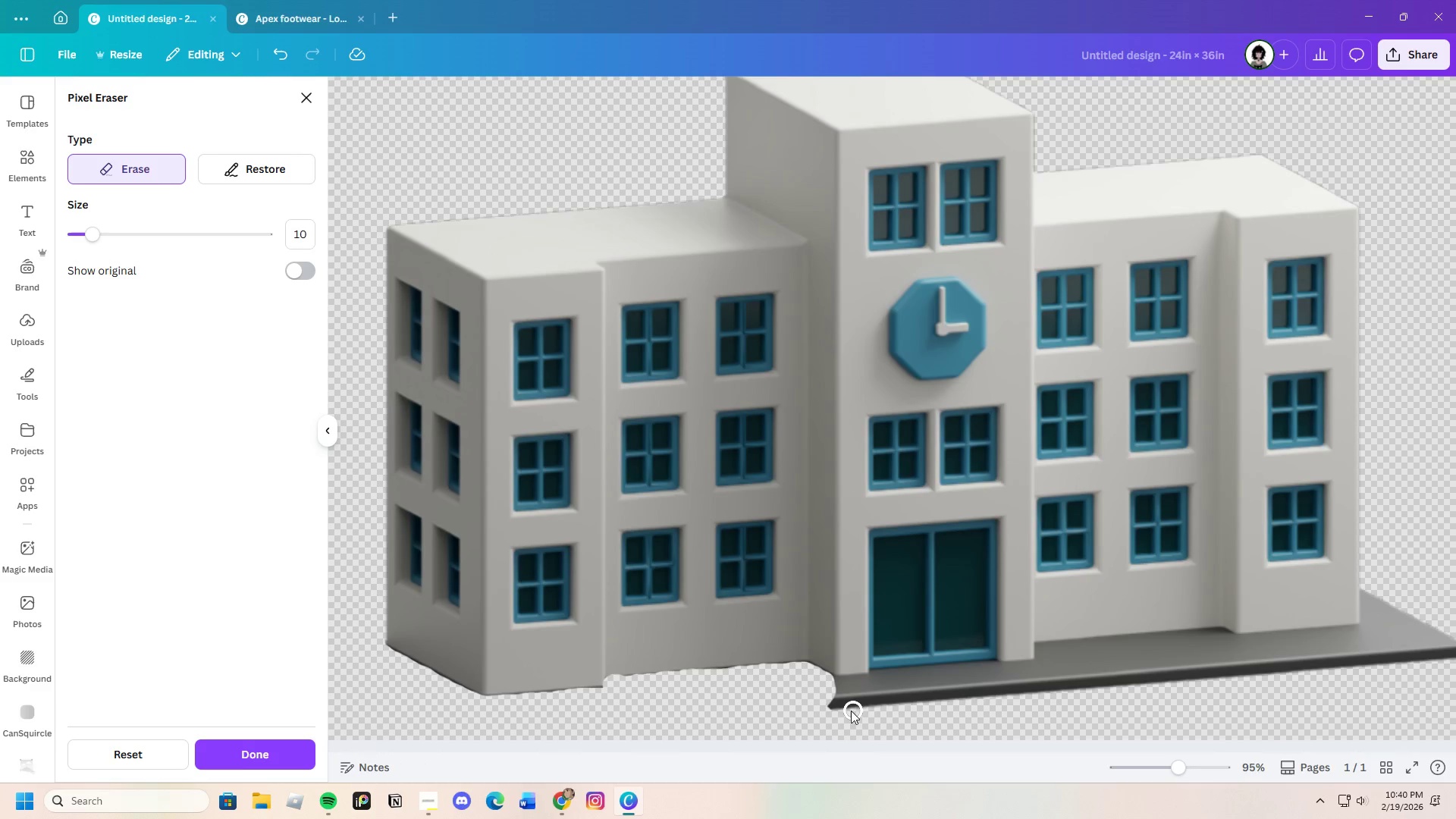 
left_click_drag(start_coordinate=[819, 704], to_coordinate=[824, 687])
 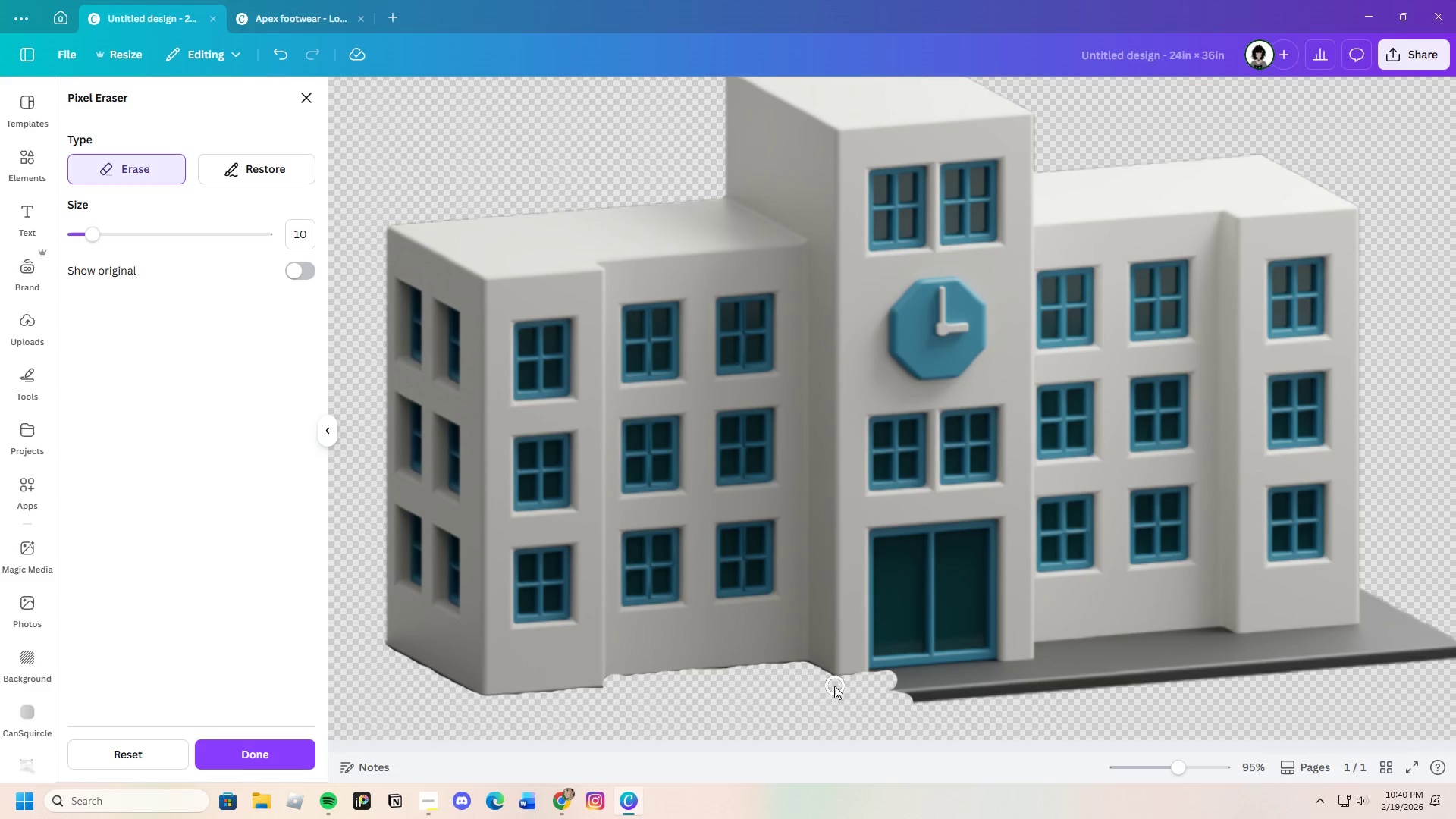 
wait(8.55)
 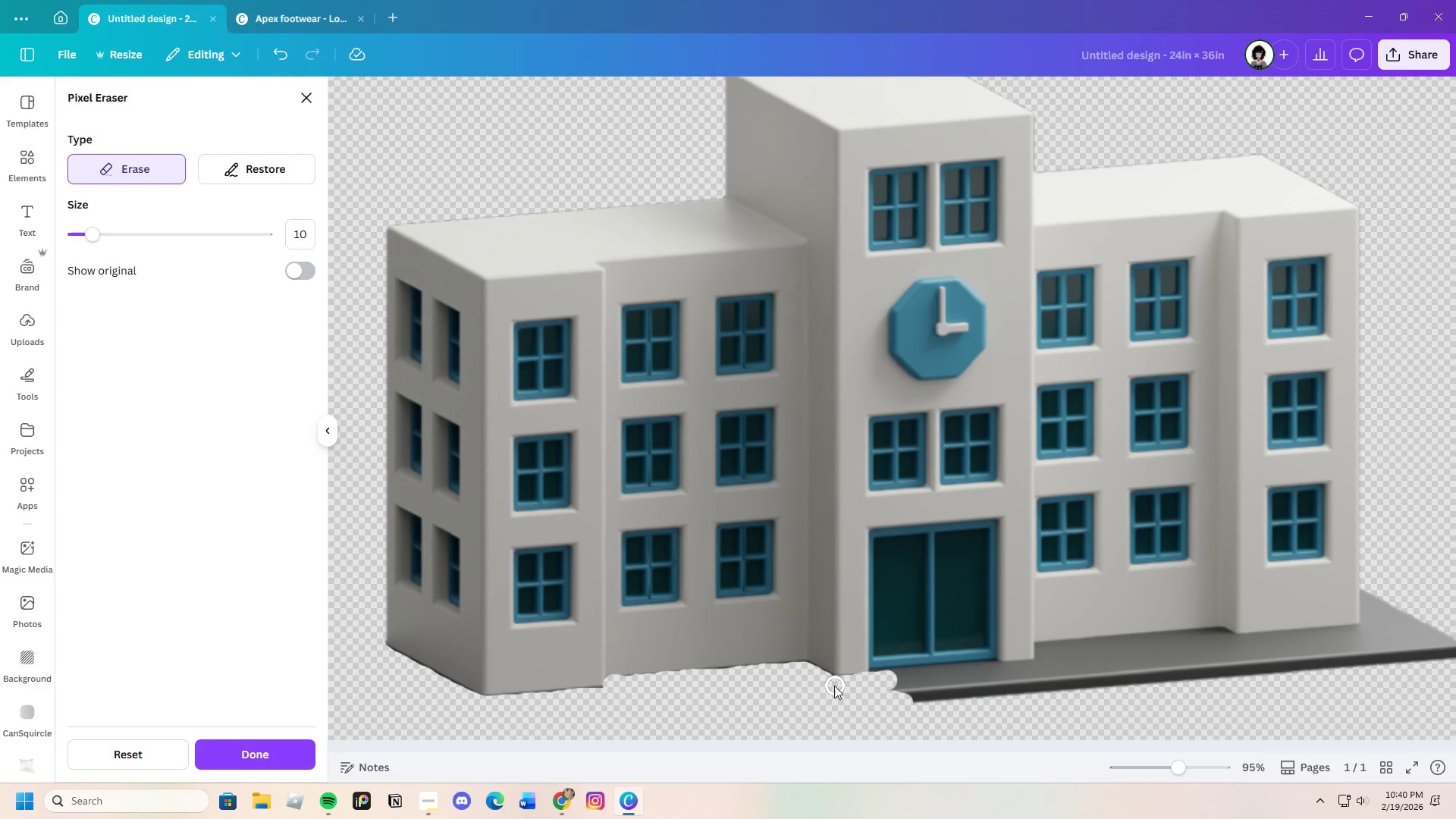 
left_click_drag(start_coordinate=[960, 701], to_coordinate=[1053, 672])
 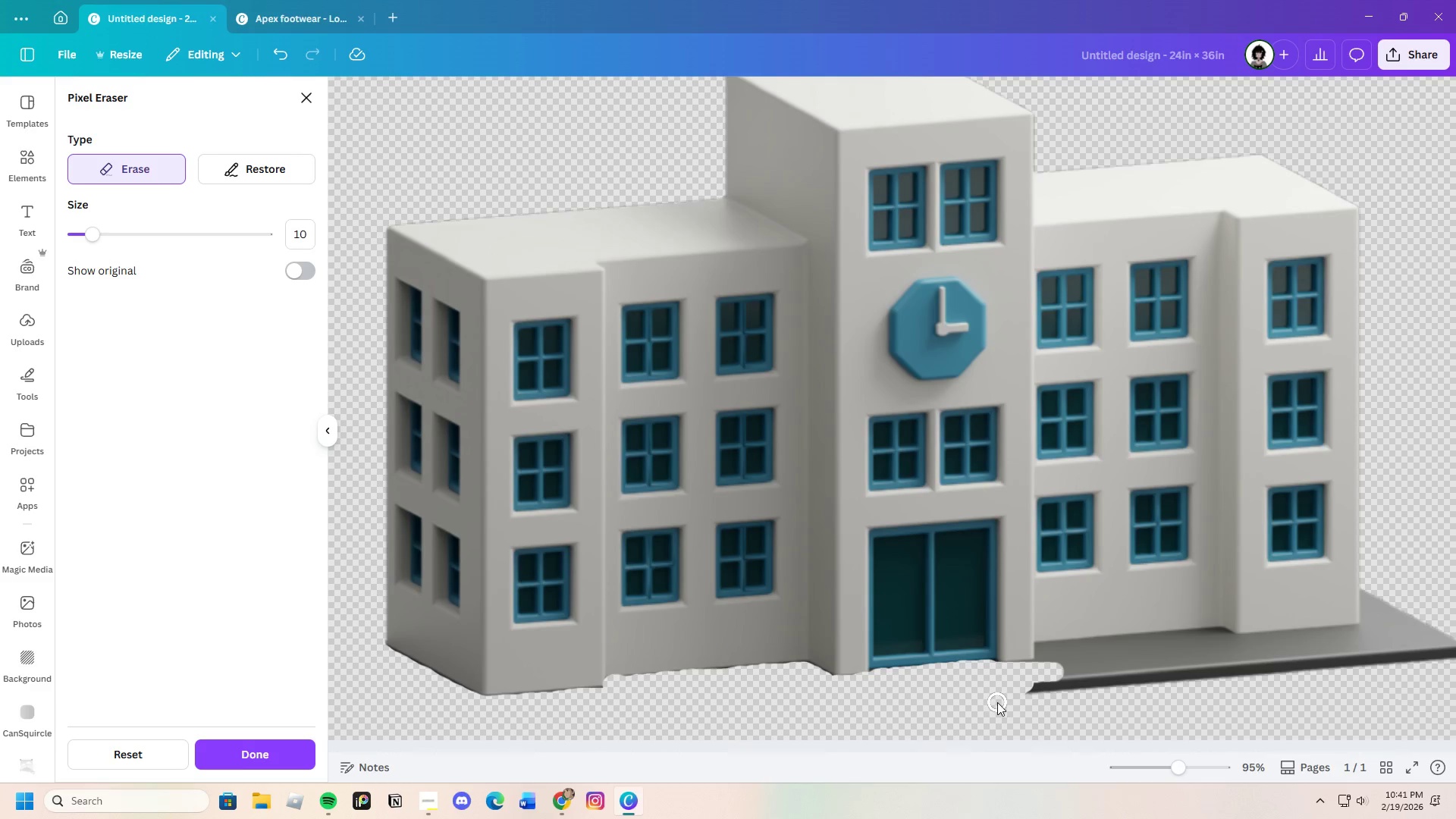 
scroll: coordinate [997, 702], scroll_direction: down, amount: 1.0
 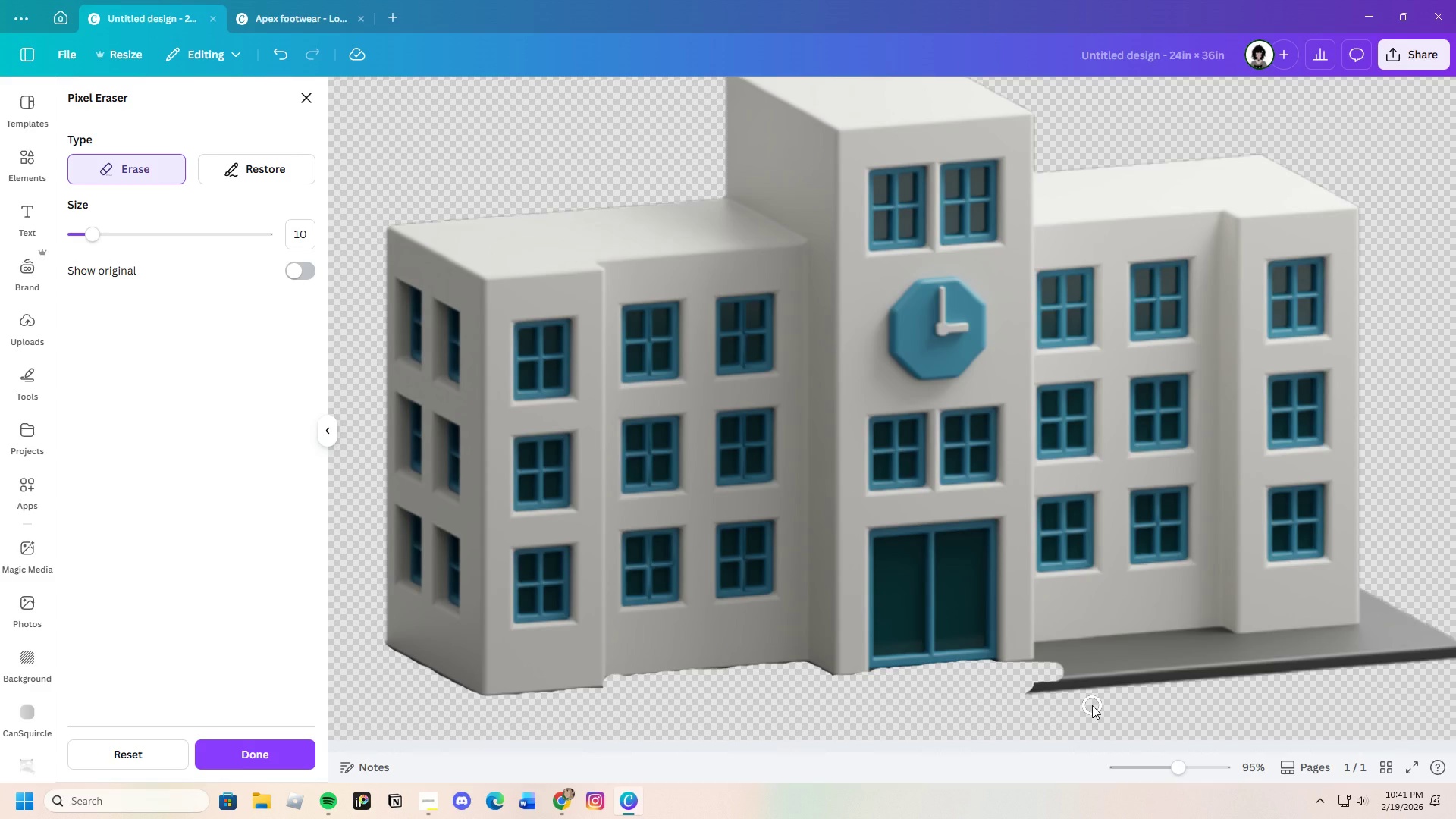 
wait(11.34)
 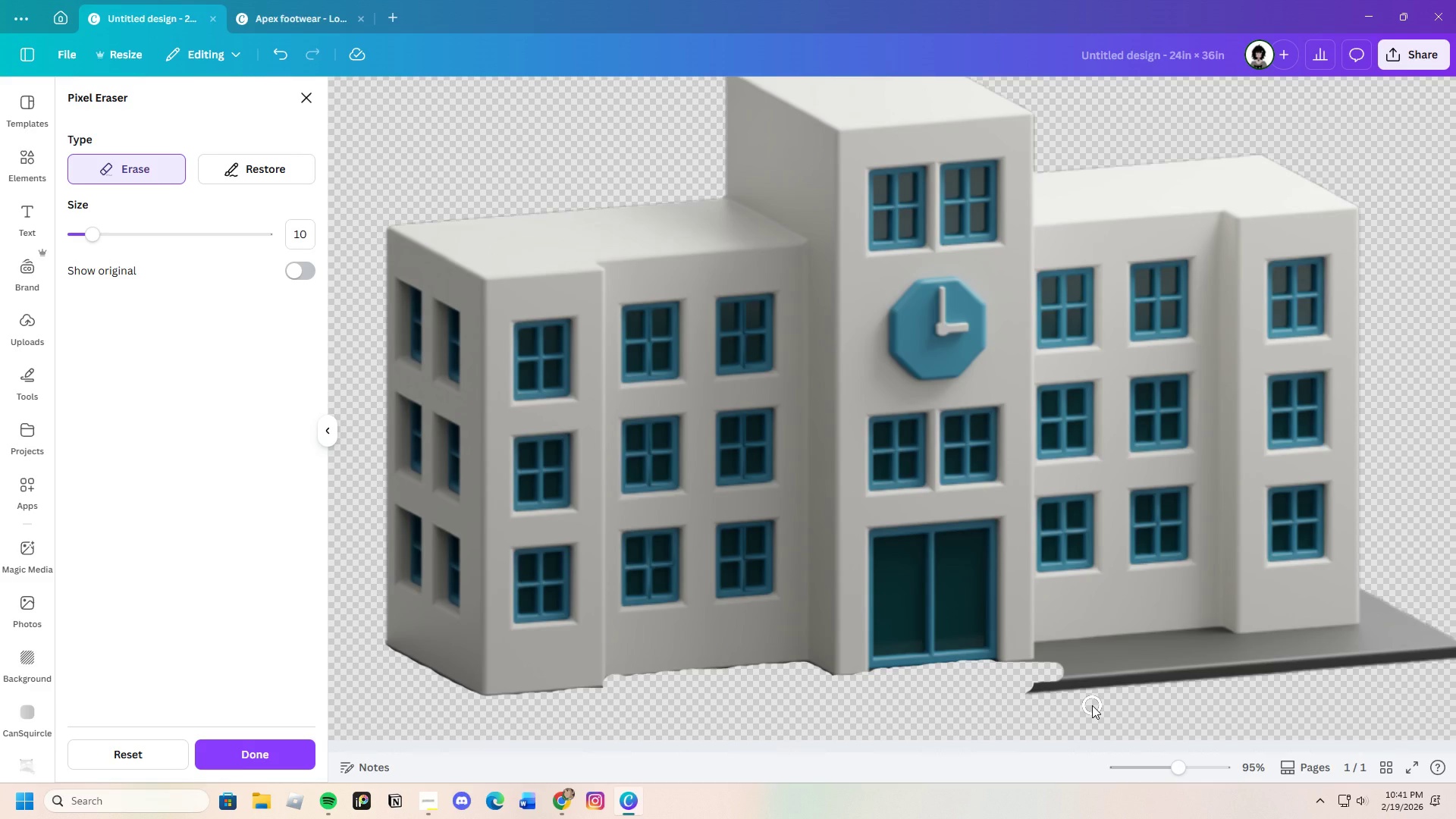 
left_click_drag(start_coordinate=[592, 701], to_coordinate=[664, 694])
 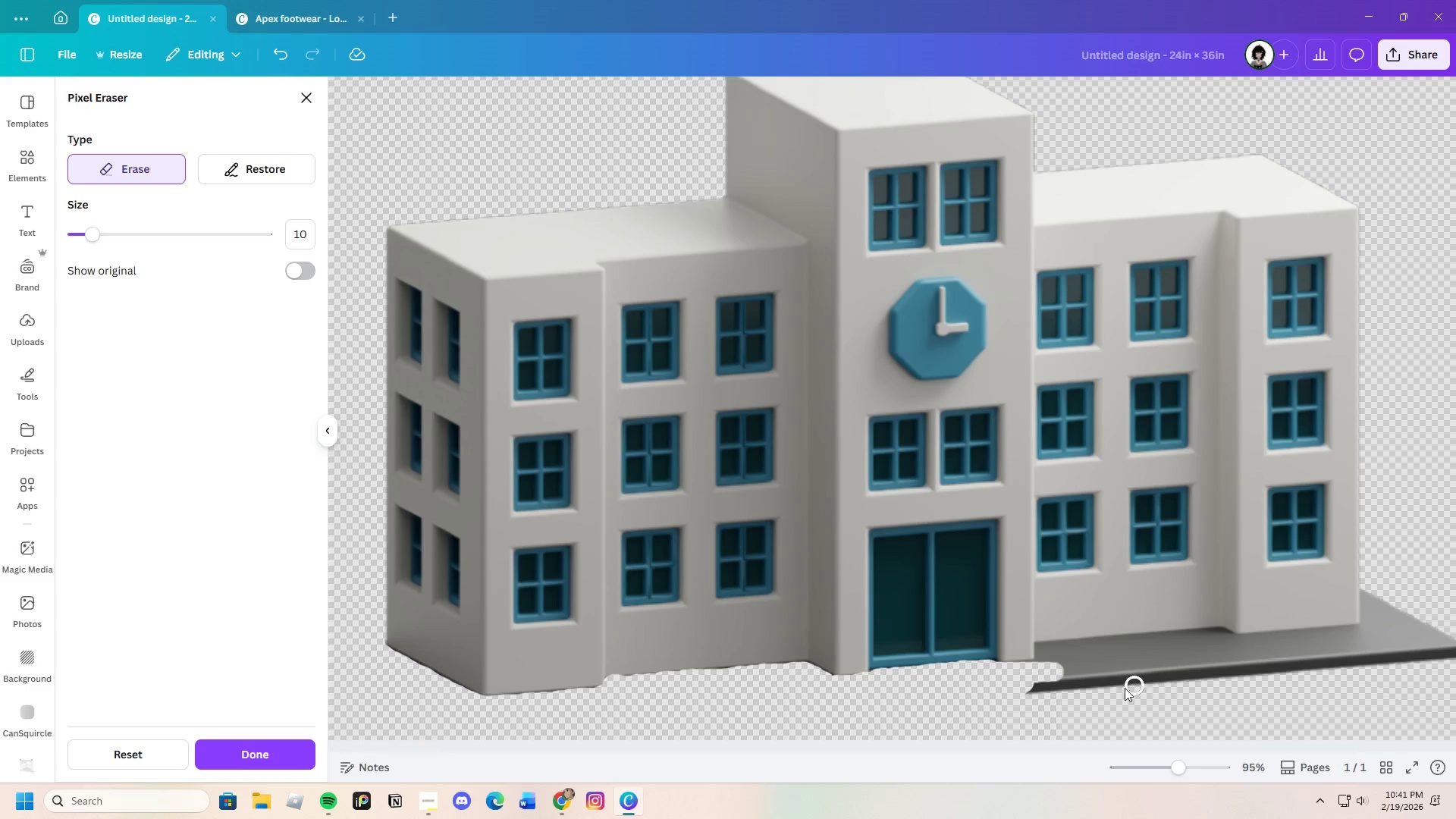 
left_click_drag(start_coordinate=[1116, 672], to_coordinate=[1123, 642])
 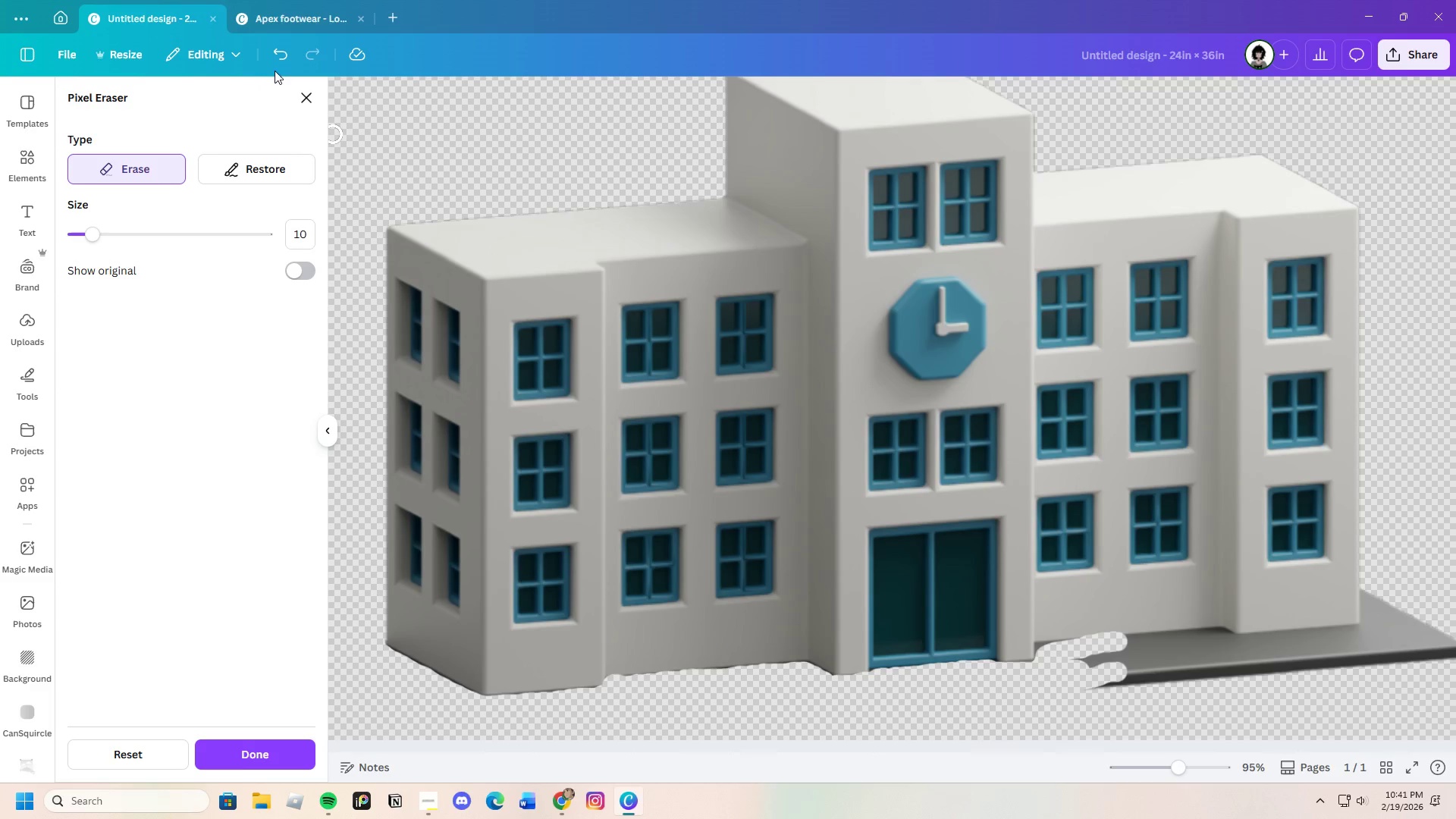 
left_click([280, 53])
 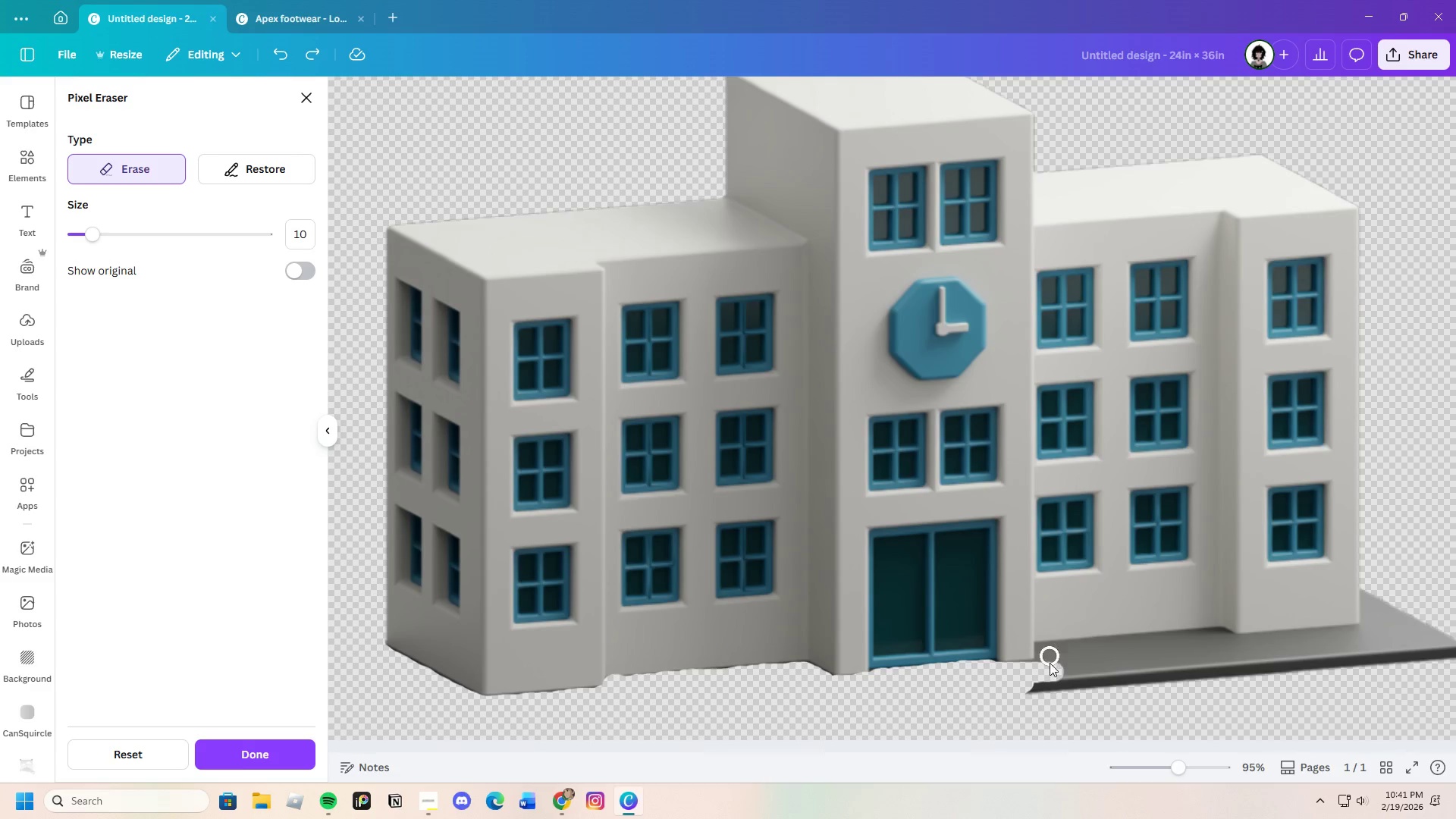 
left_click_drag(start_coordinate=[1018, 686], to_coordinate=[1072, 646])
 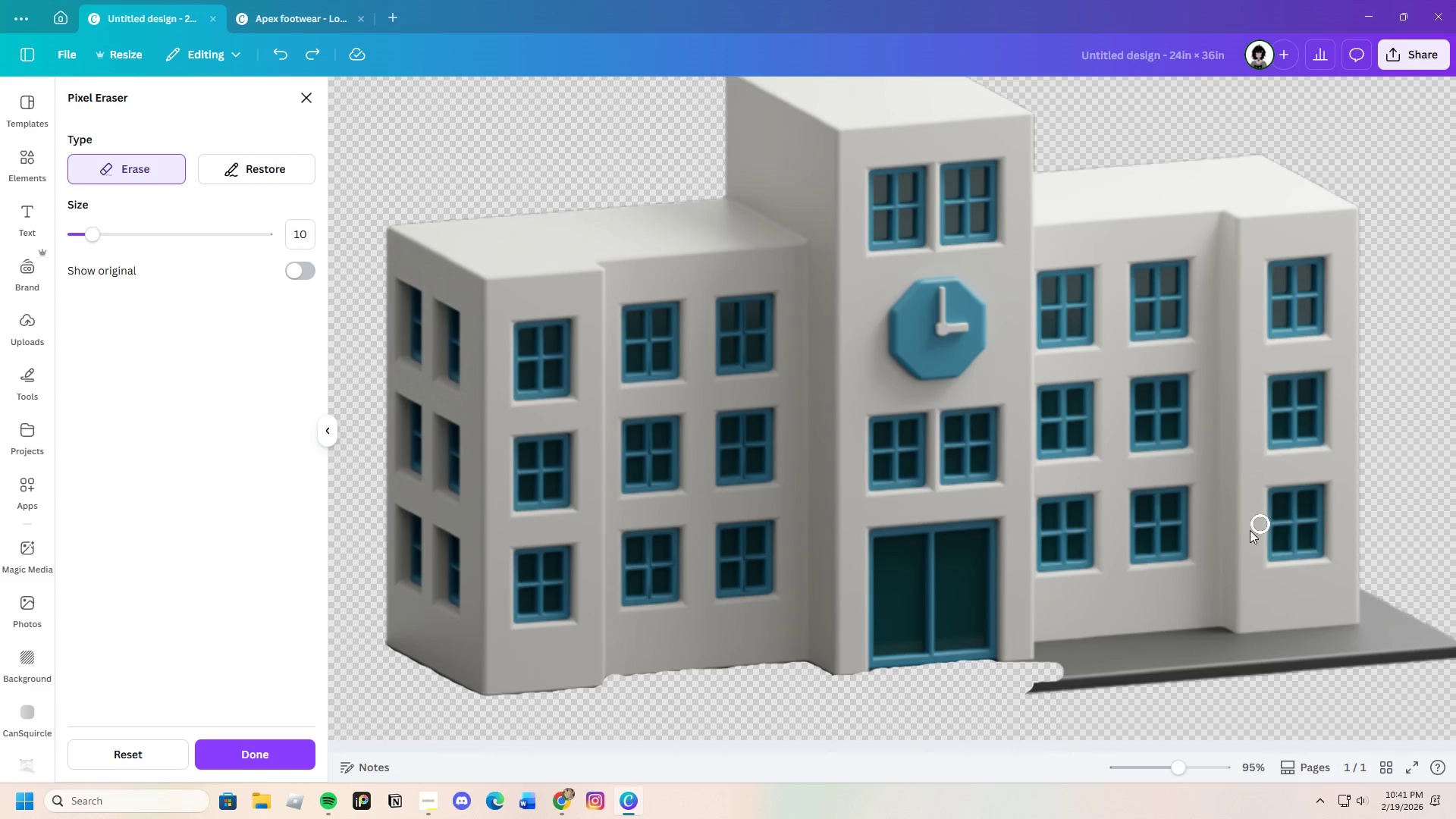 
left_click_drag(start_coordinate=[1043, 682], to_coordinate=[1080, 679])
 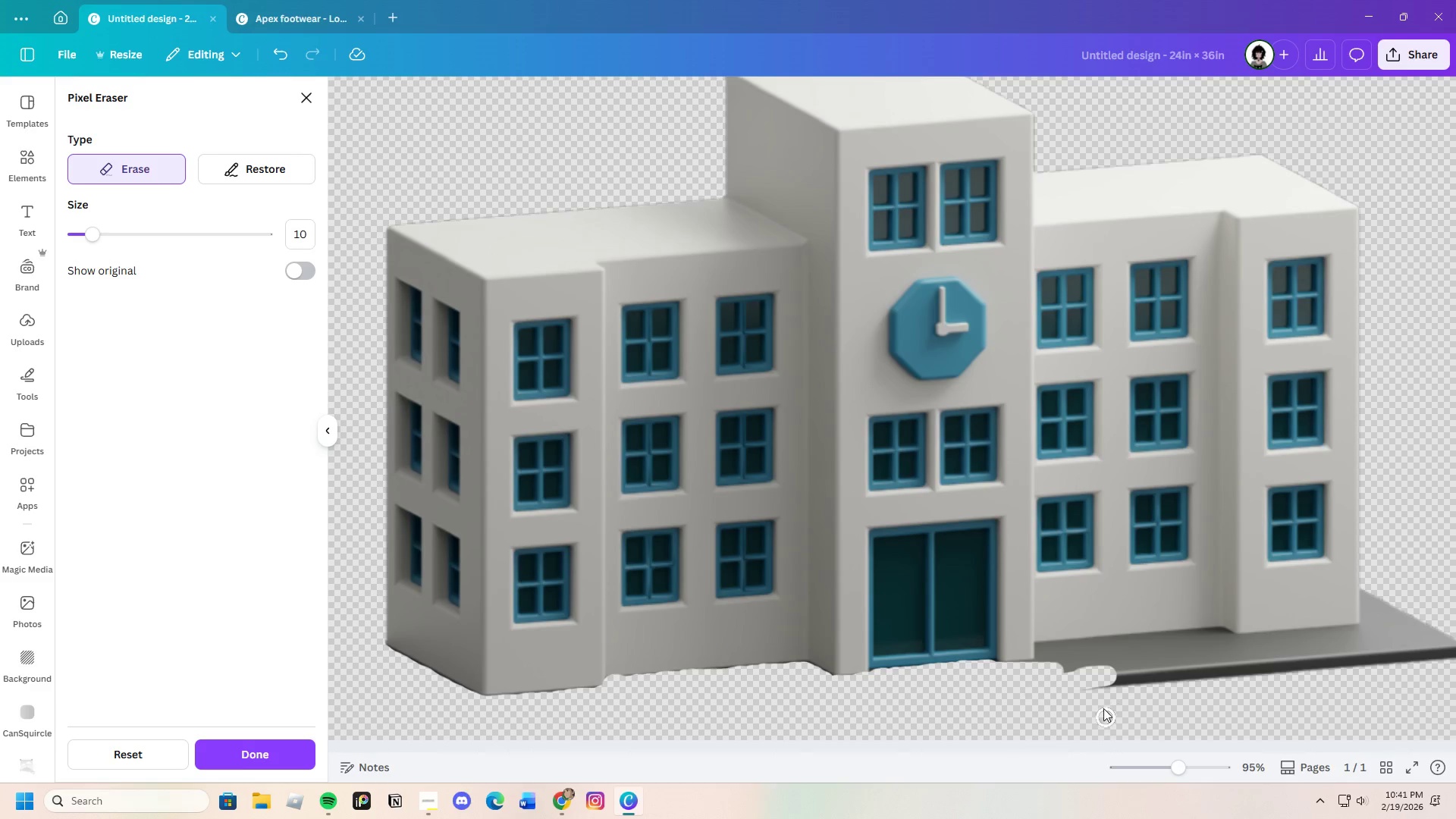 
left_click_drag(start_coordinate=[1107, 676], to_coordinate=[1280, 671])
 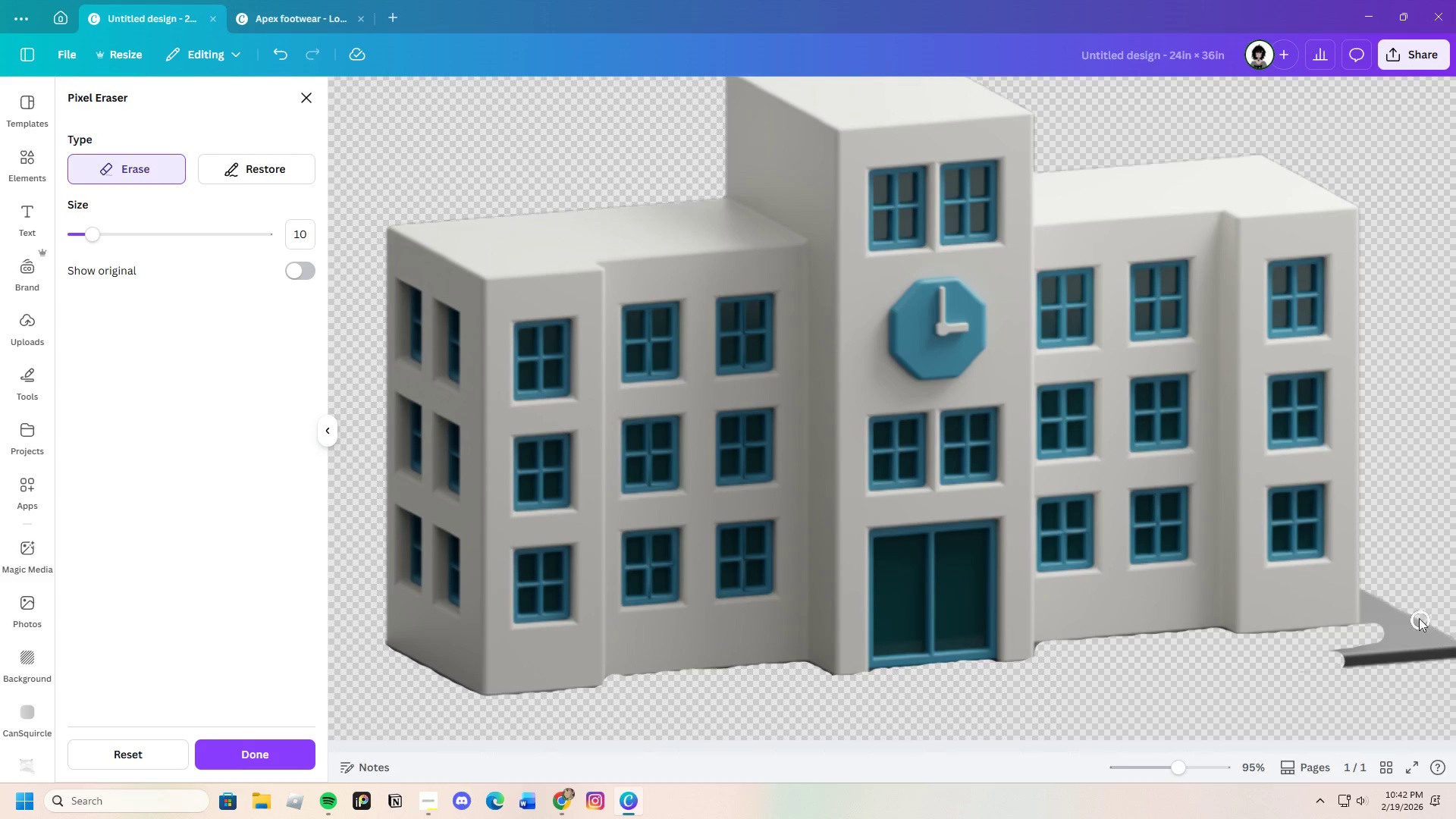 
left_click_drag(start_coordinate=[1385, 593], to_coordinate=[1384, 622])
 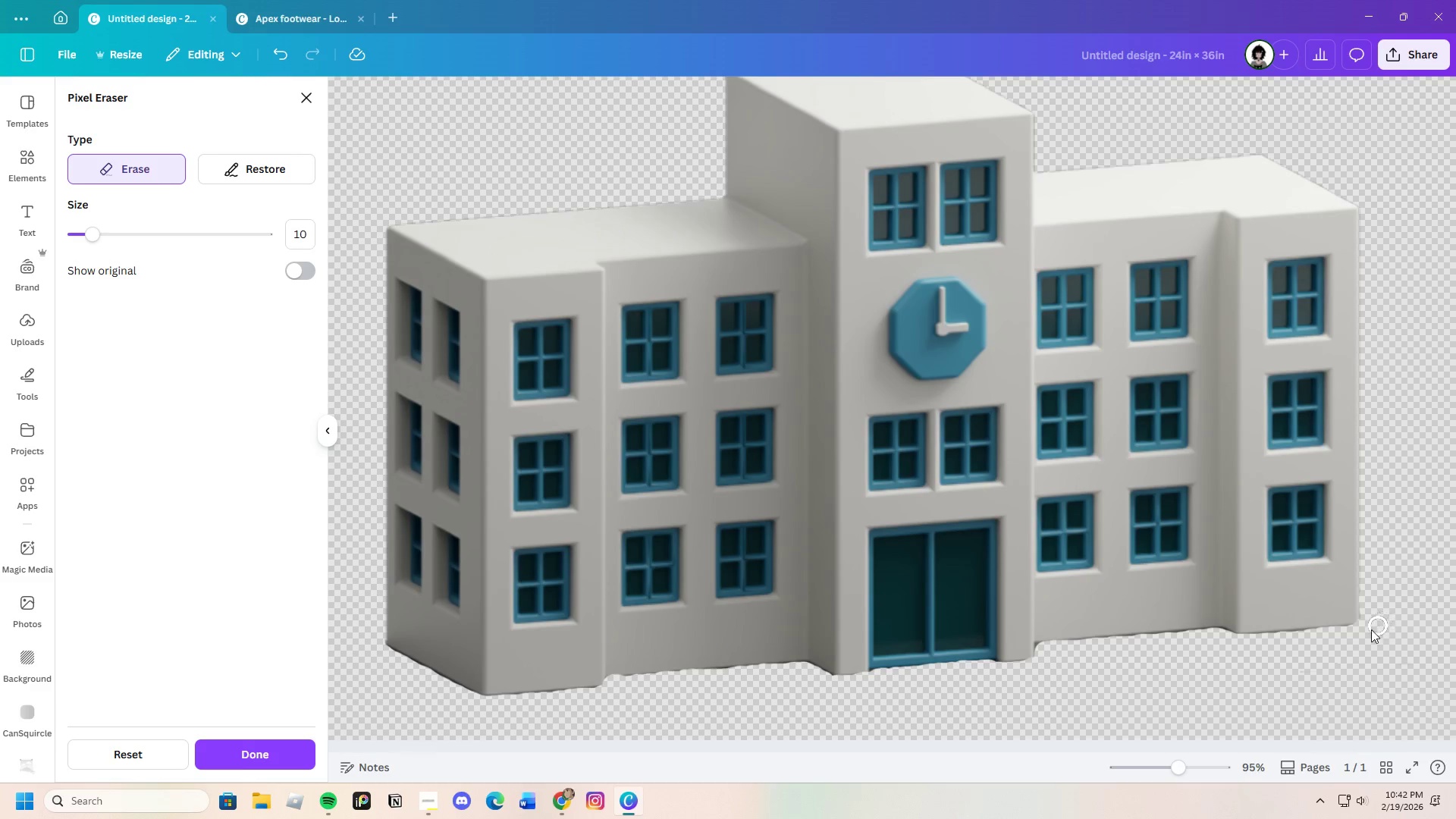 
left_click_drag(start_coordinate=[1379, 625], to_coordinate=[1147, 644])
 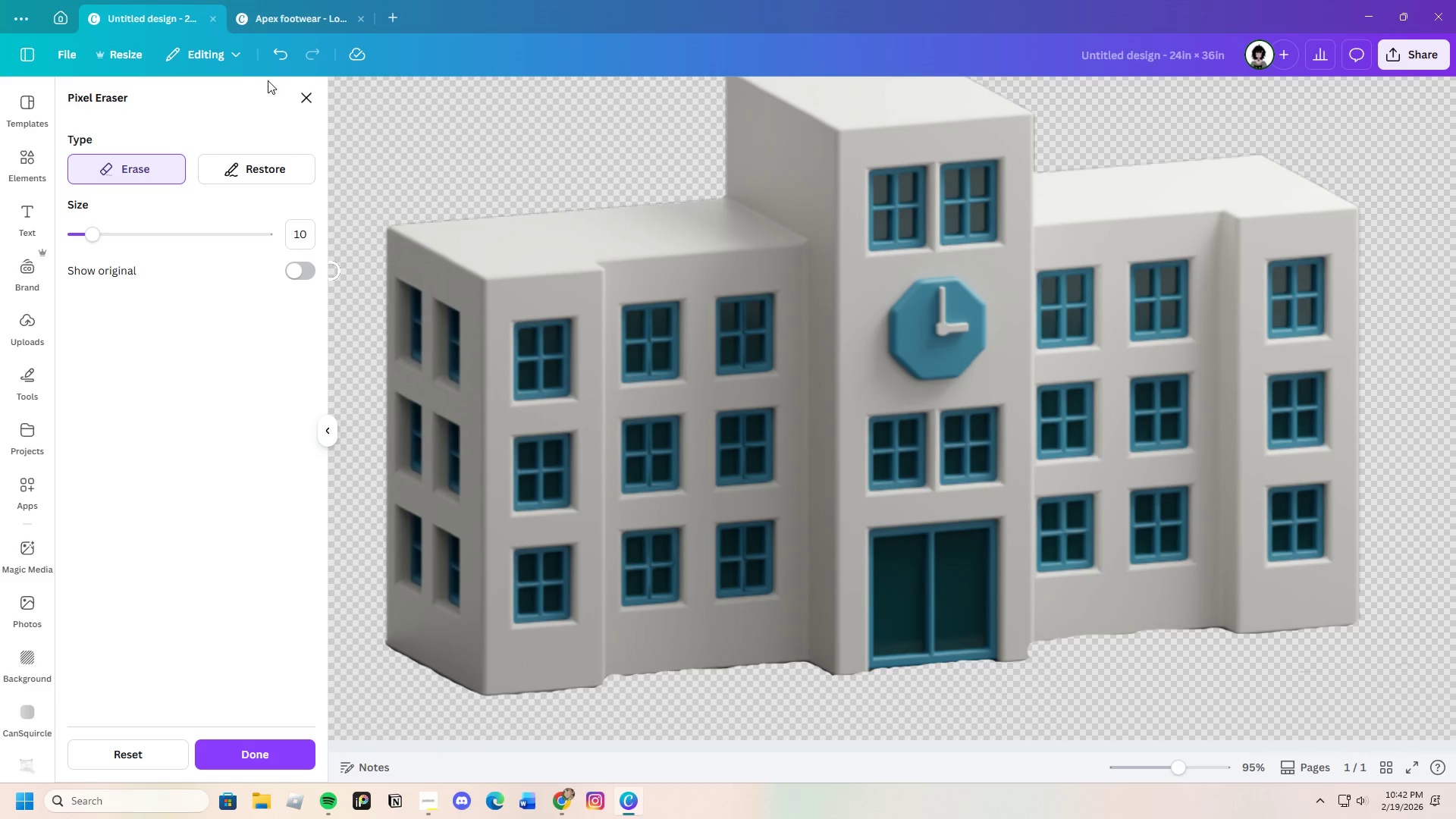 
left_click([273, 51])
 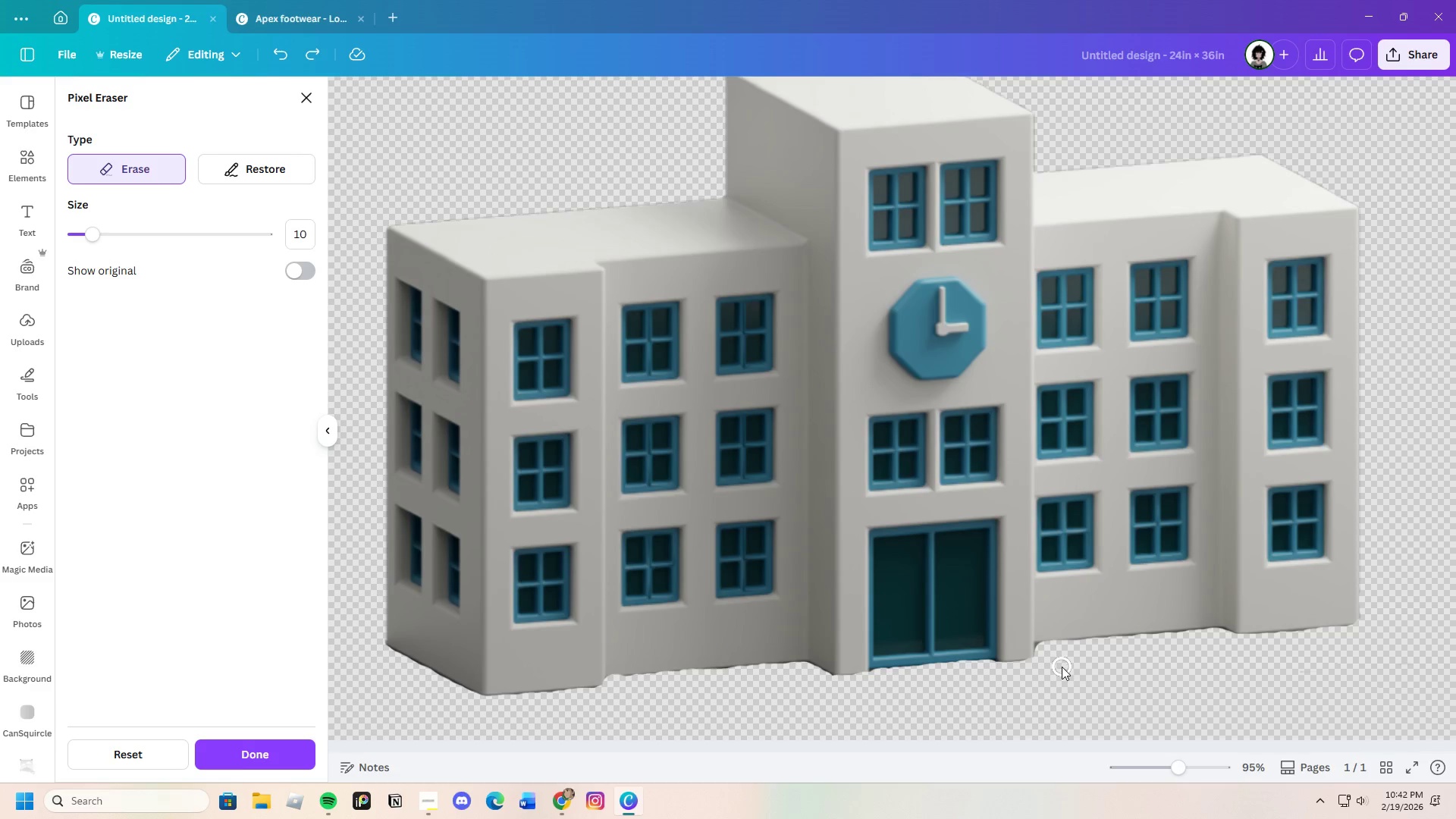 
left_click_drag(start_coordinate=[1053, 657], to_coordinate=[1126, 698])
 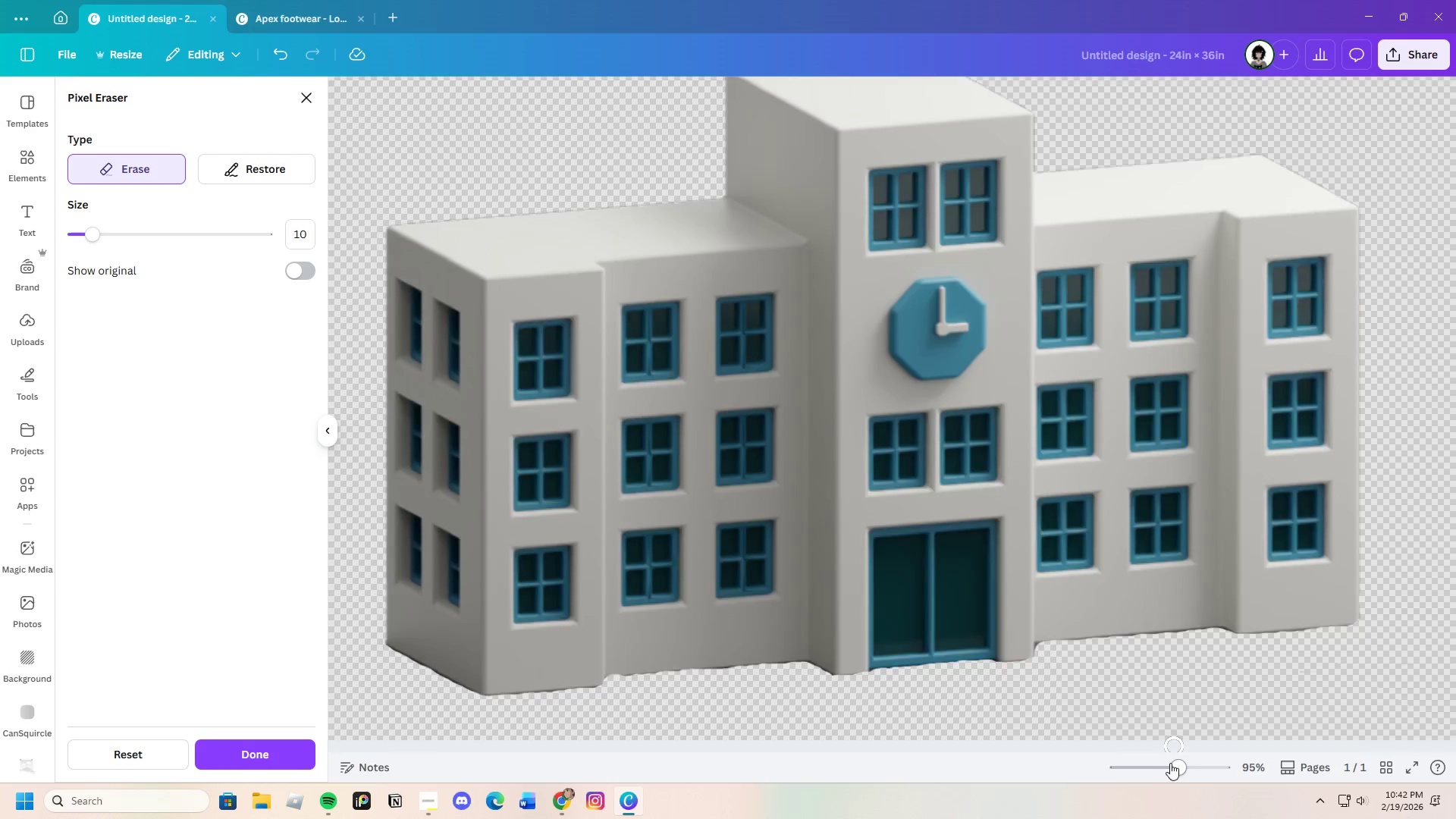 
left_click_drag(start_coordinate=[1170, 762], to_coordinate=[1185, 762])
 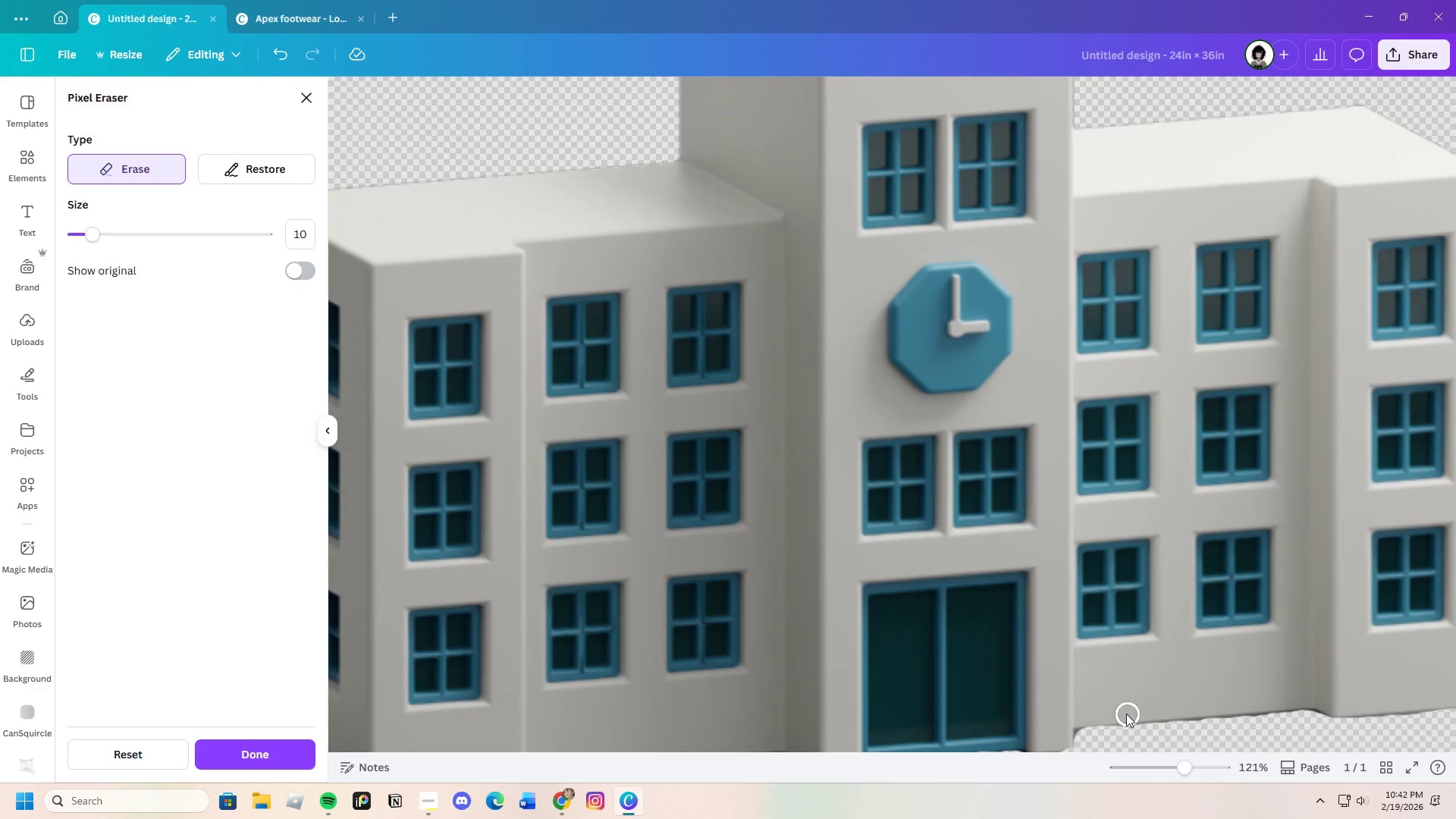 
scroll: coordinate [1122, 709], scroll_direction: down, amount: 2.0
 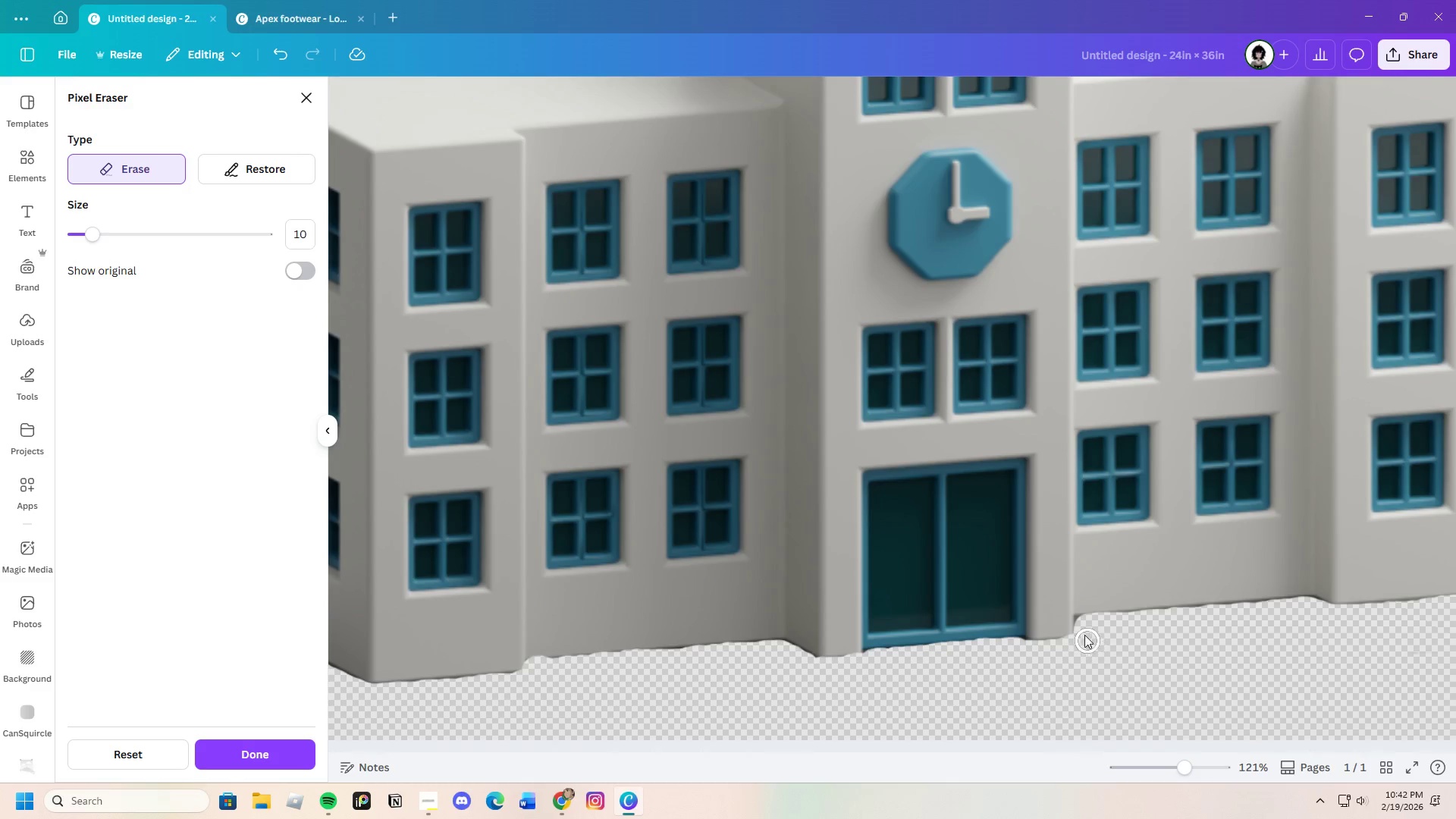 
left_click_drag(start_coordinate=[1081, 630], to_coordinate=[1087, 627])
 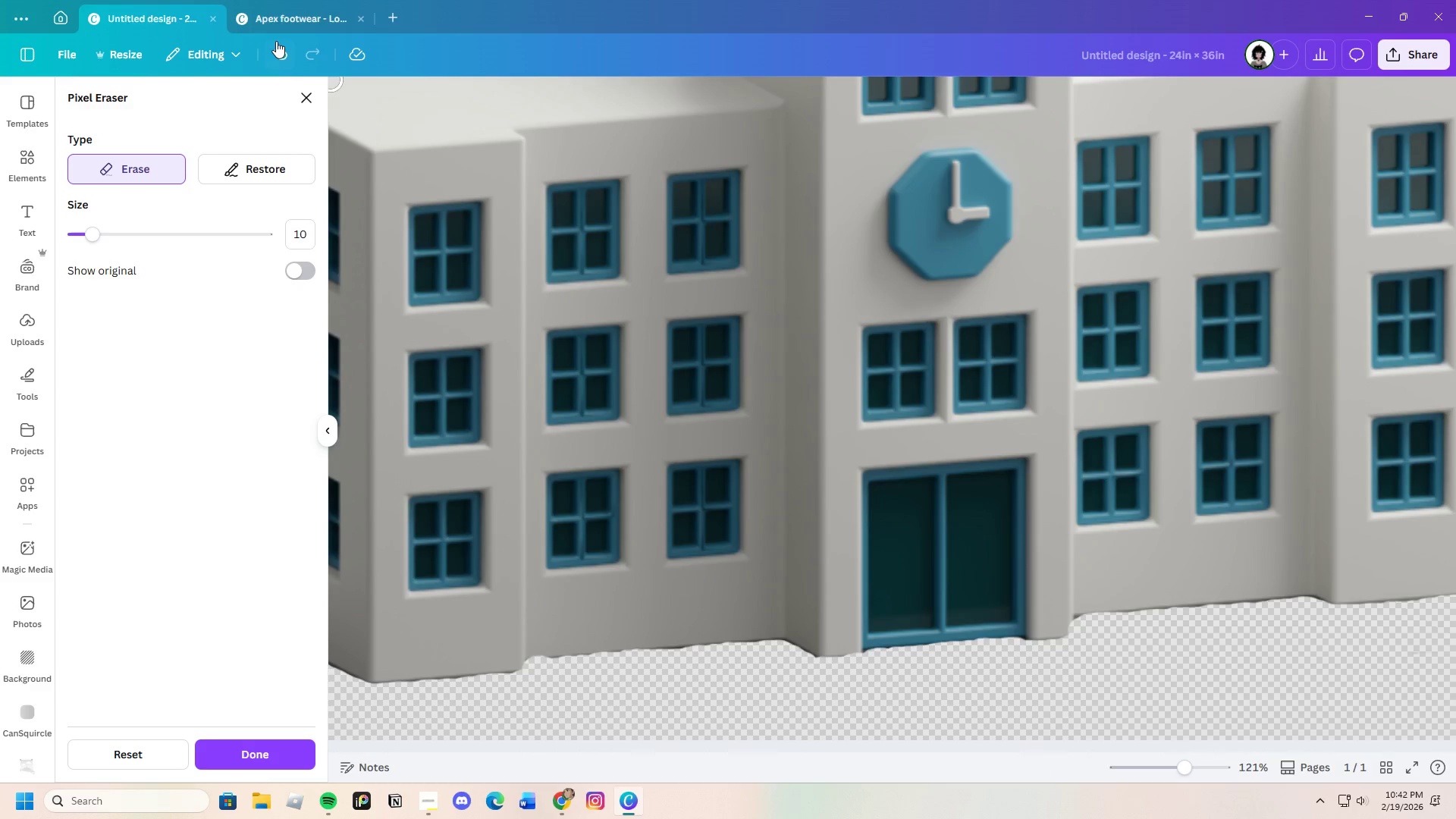 
left_click([282, 49])
 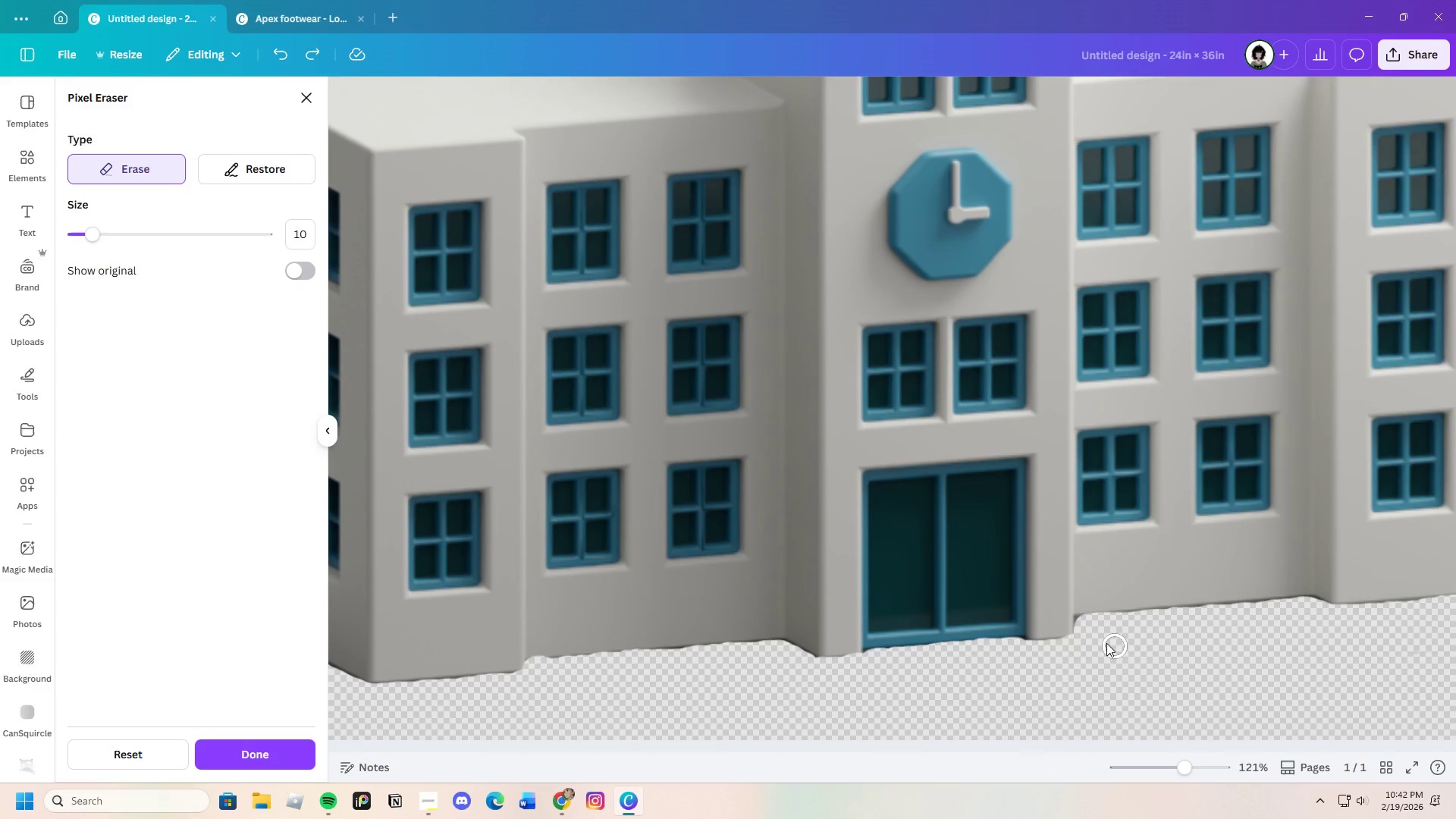 
left_click_drag(start_coordinate=[1091, 630], to_coordinate=[1090, 626])
 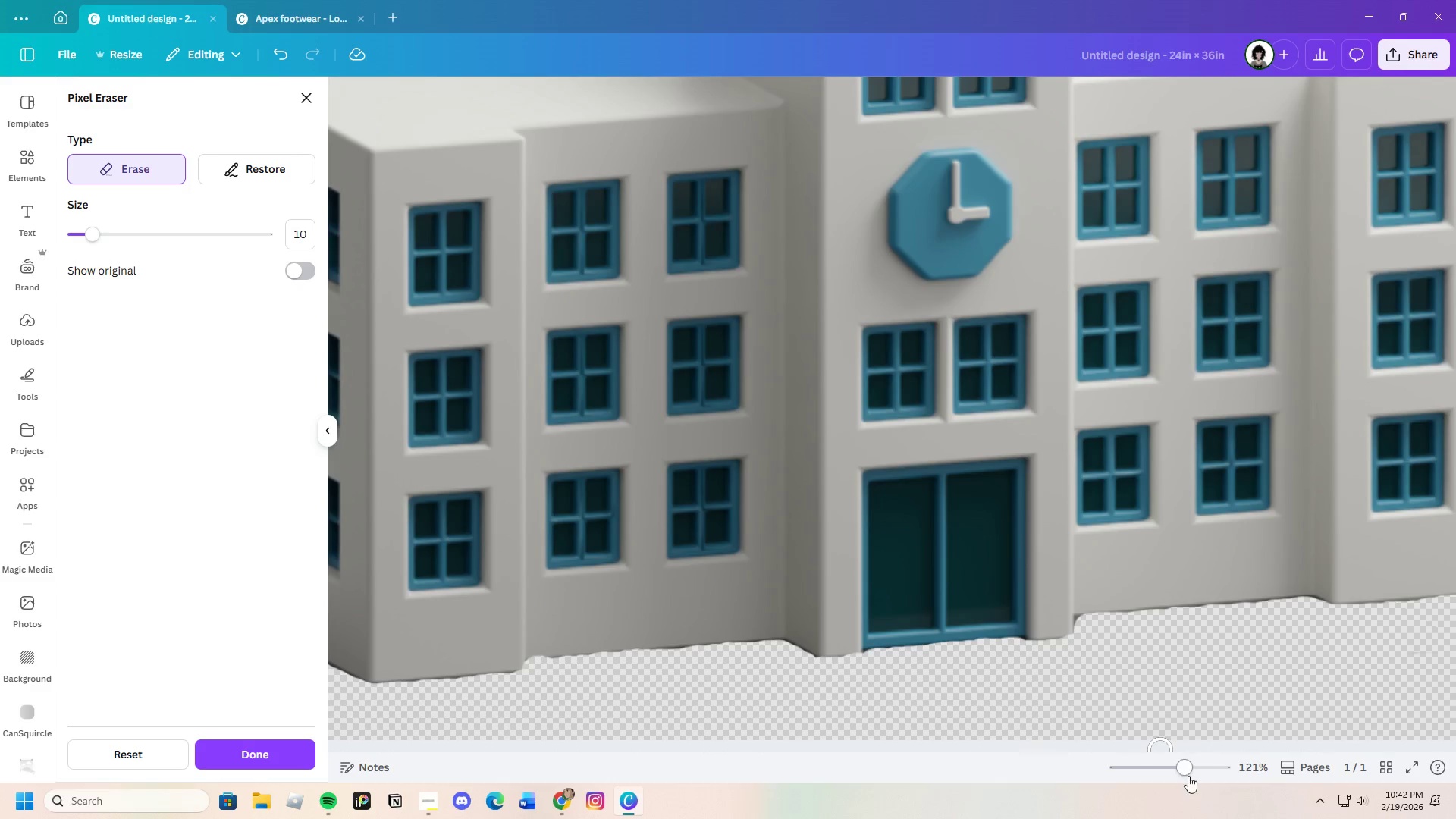 
left_click_drag(start_coordinate=[1175, 758], to_coordinate=[1186, 758])
 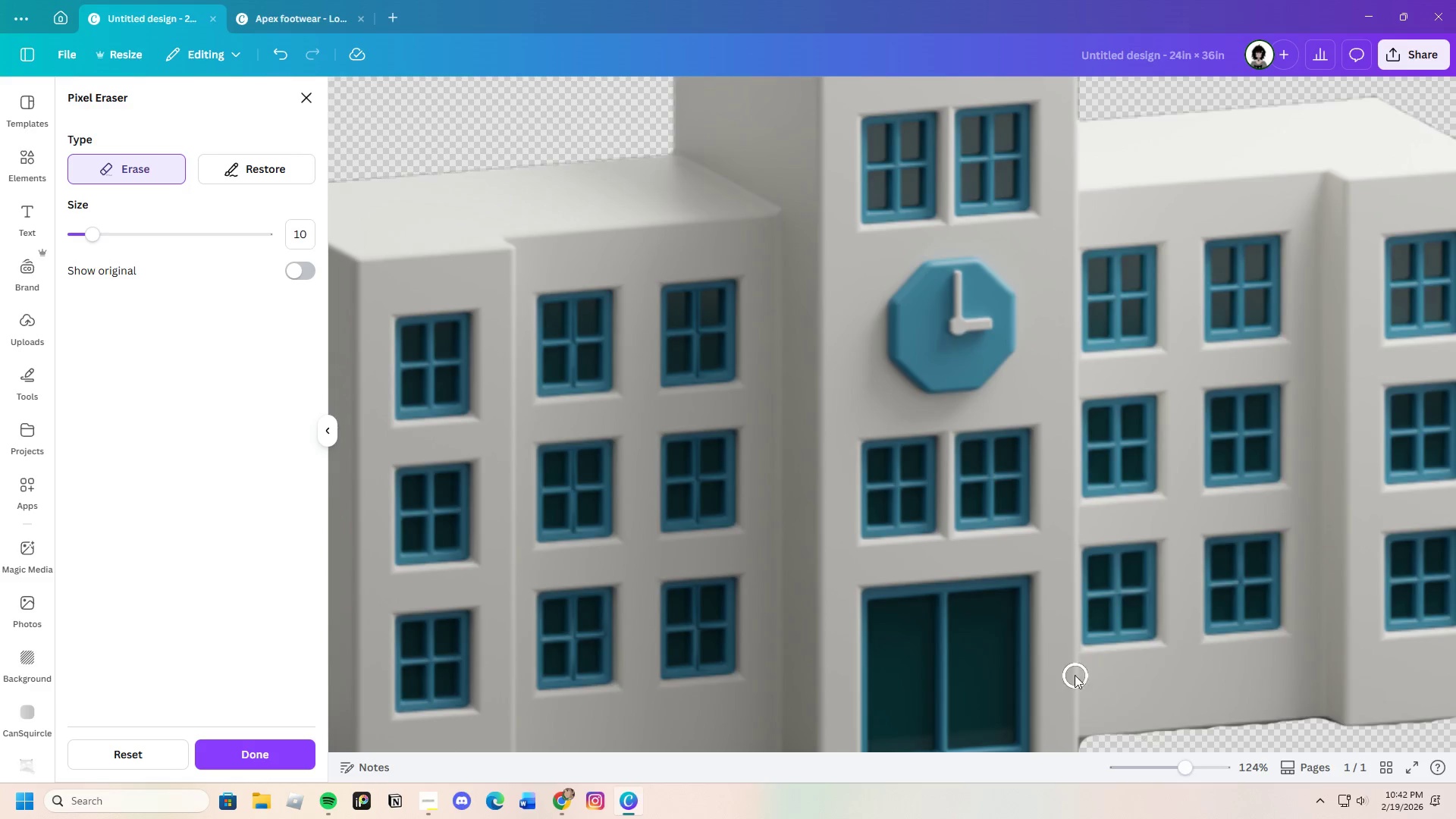 
scroll: coordinate [1075, 675], scroll_direction: down, amount: 1.0
 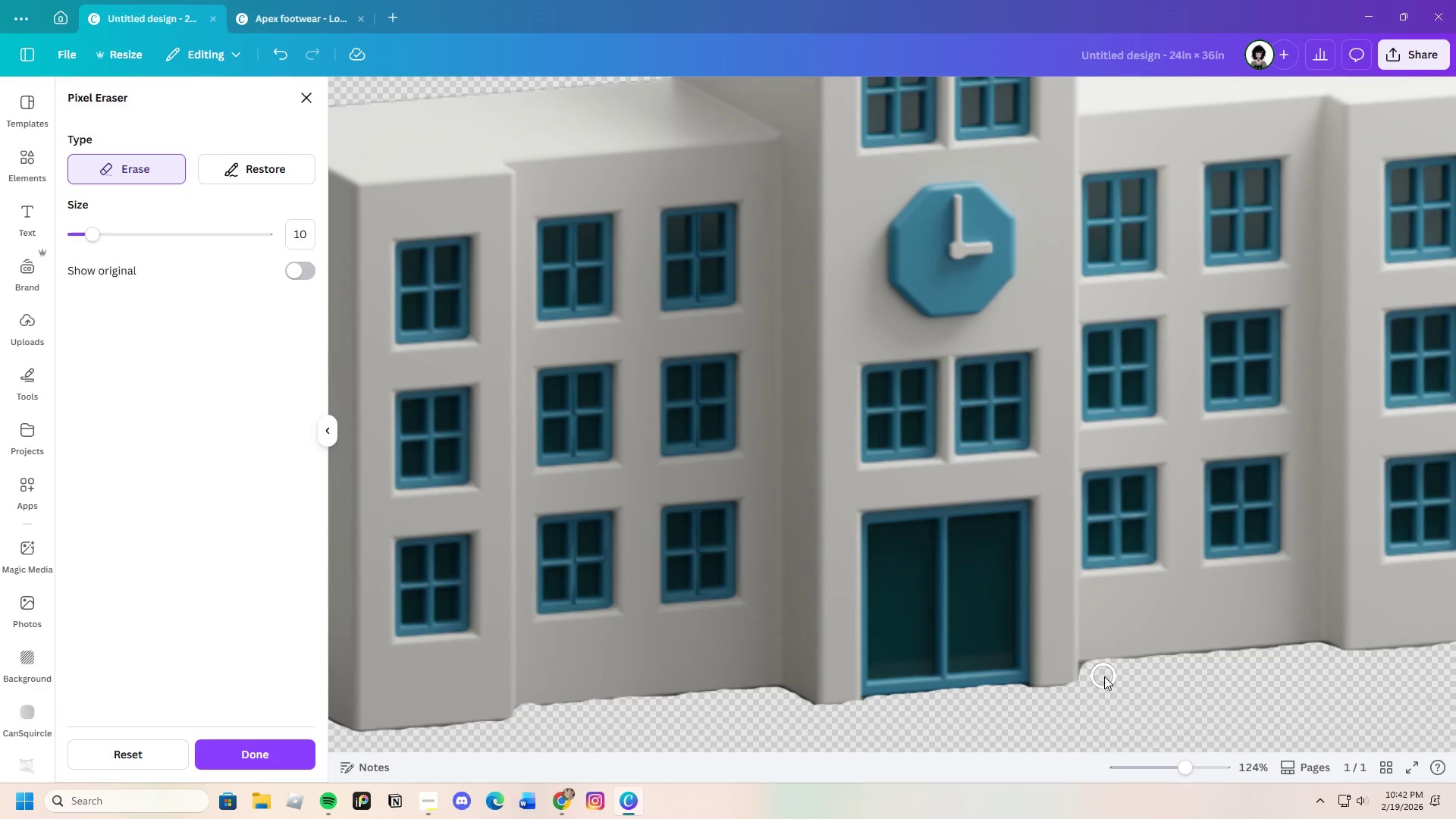 
left_click_drag(start_coordinate=[1104, 676], to_coordinate=[1324, 661])
 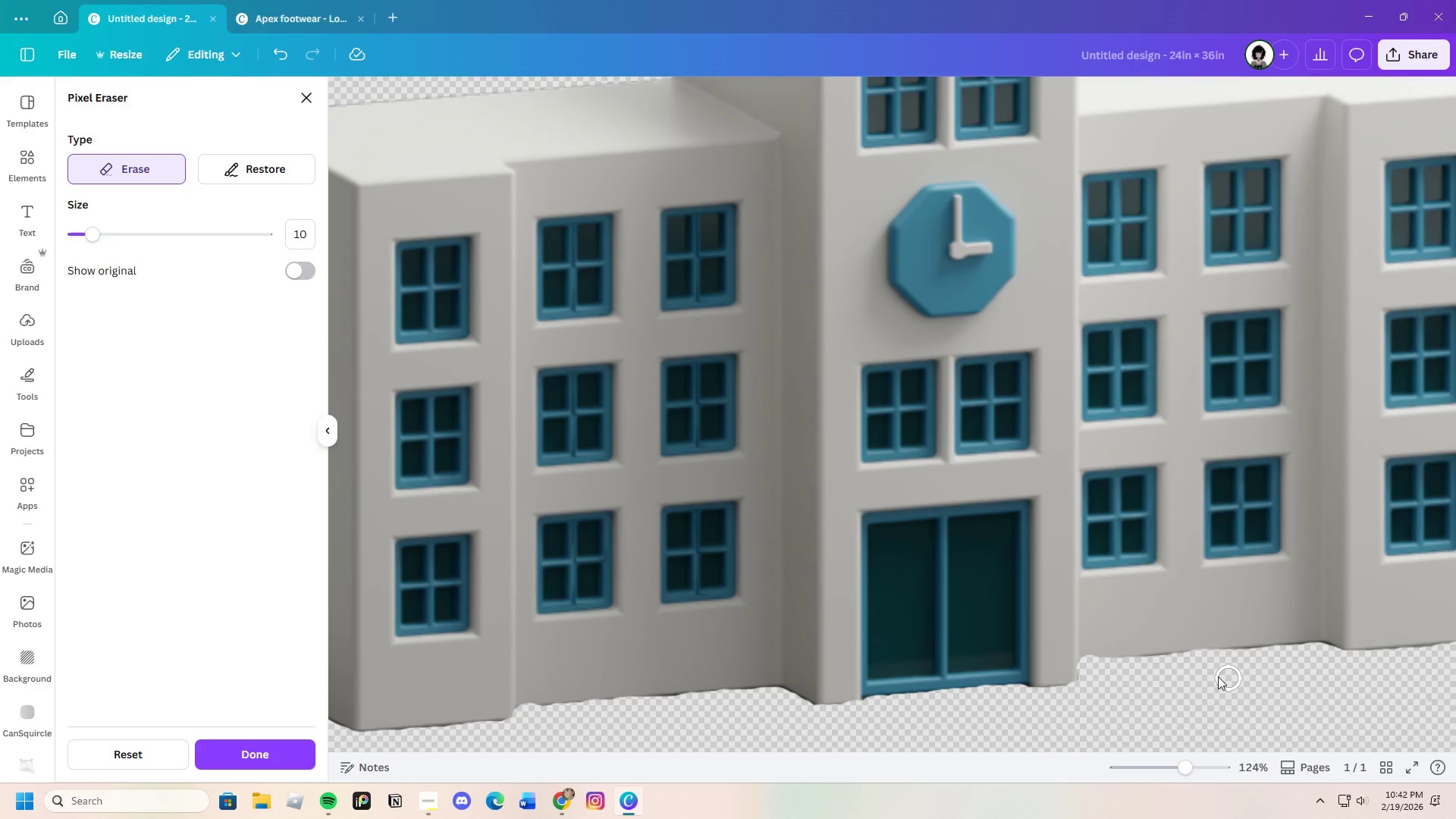 
scroll: coordinate [900, 696], scroll_direction: down, amount: 1.0
 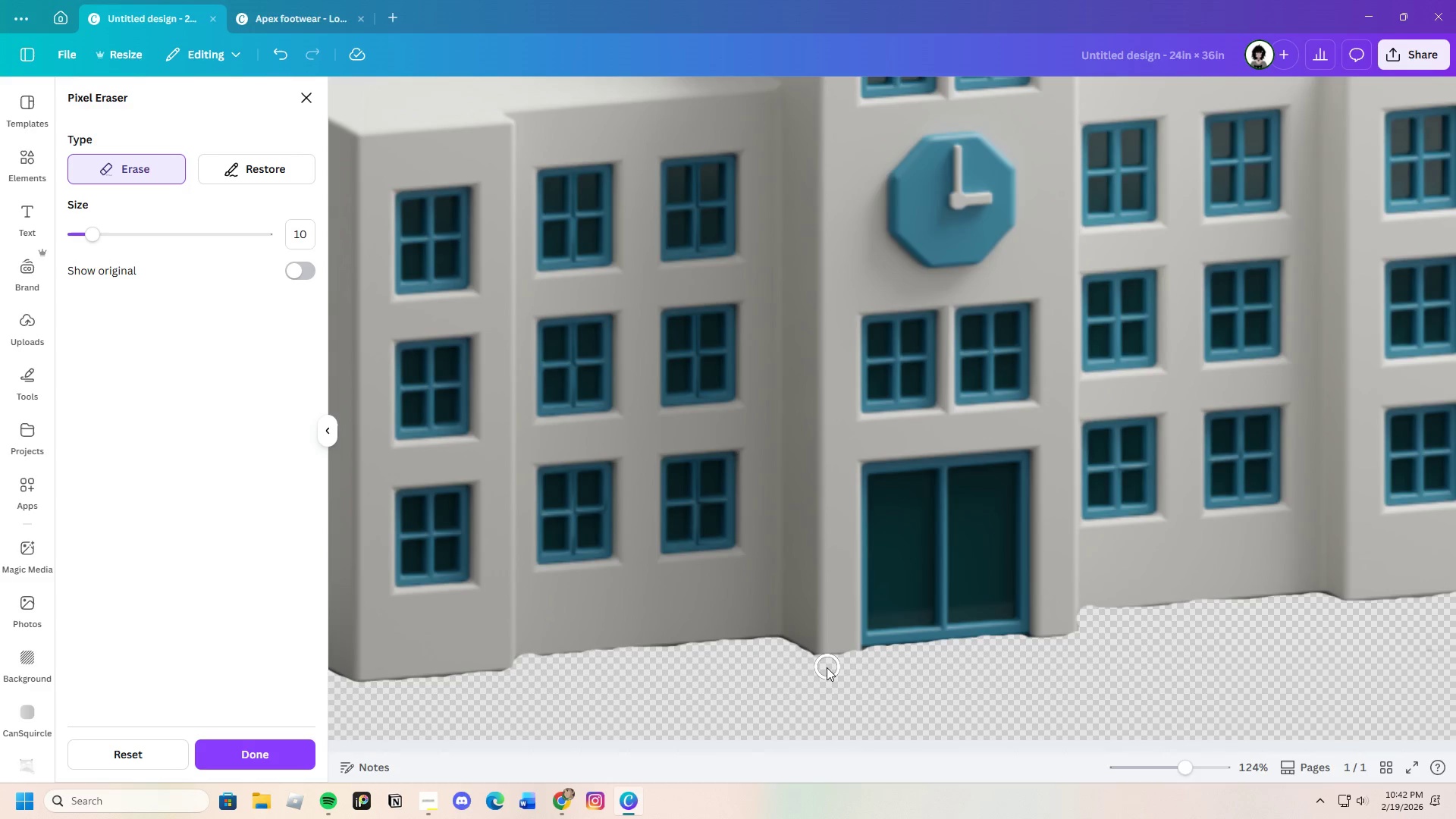 
left_click_drag(start_coordinate=[826, 667], to_coordinate=[730, 655])
 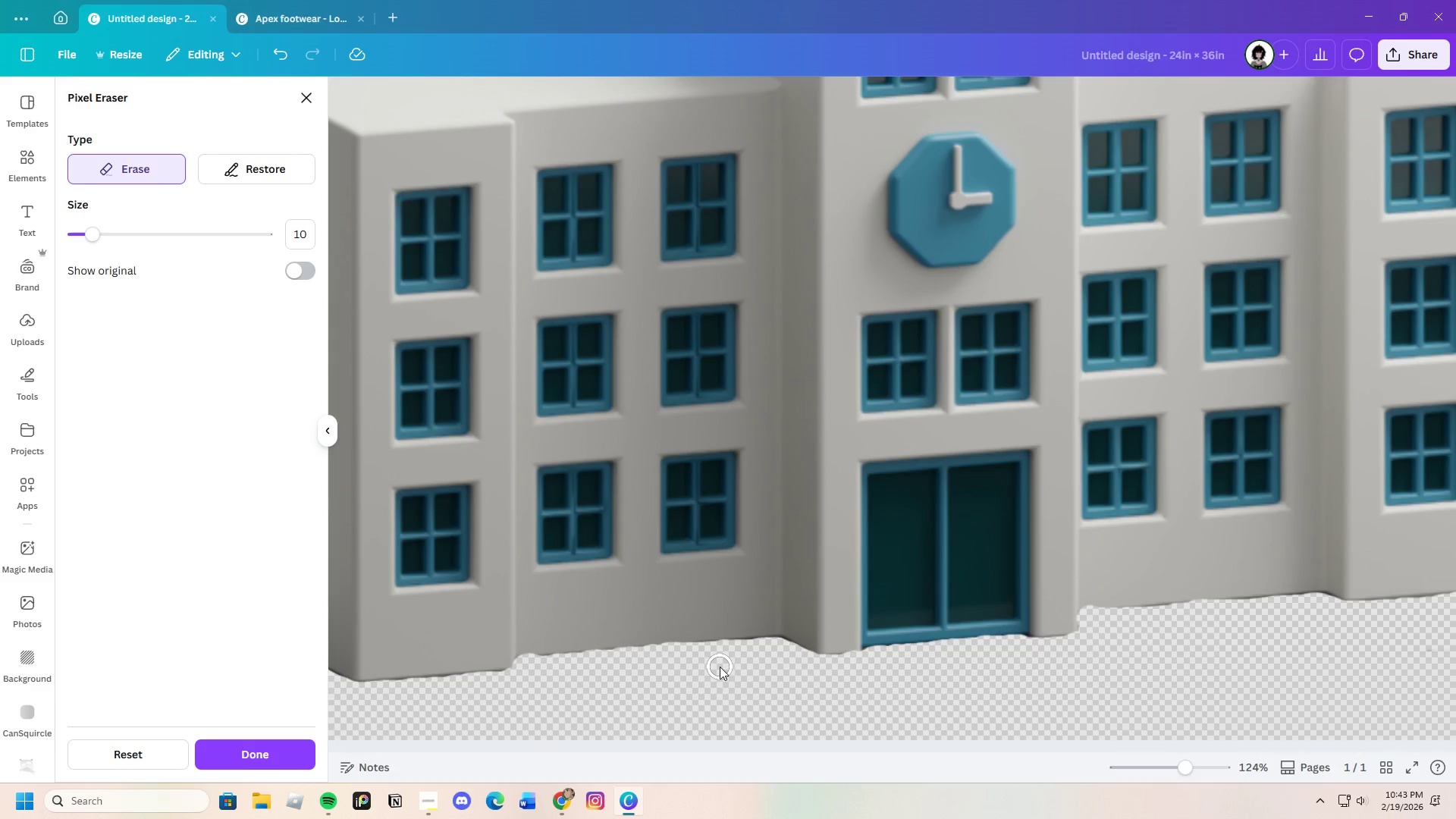 
scroll: coordinate [719, 667], scroll_direction: down, amount: 2.0
 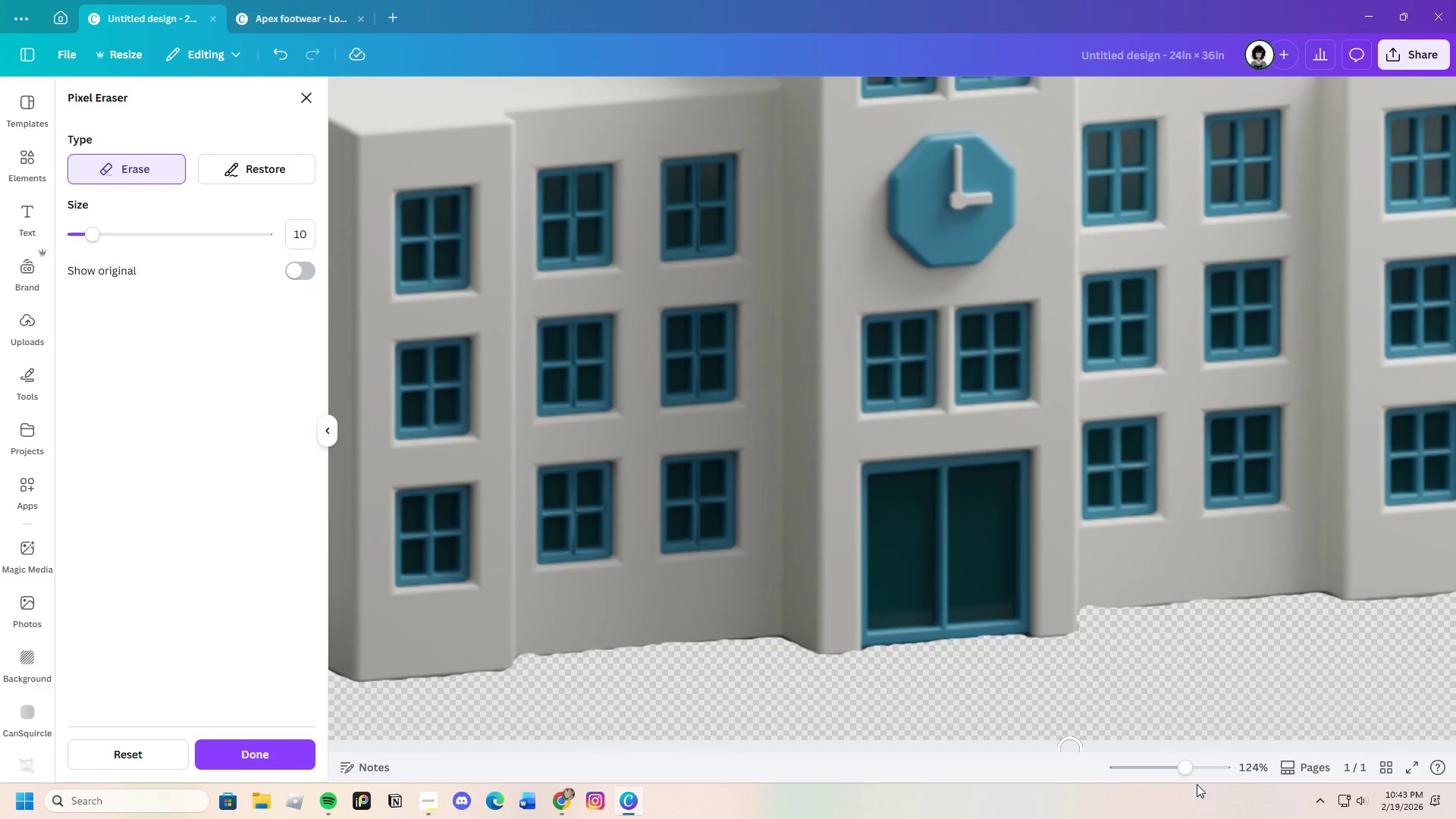 
left_click_drag(start_coordinate=[1188, 767], to_coordinate=[1176, 769])
 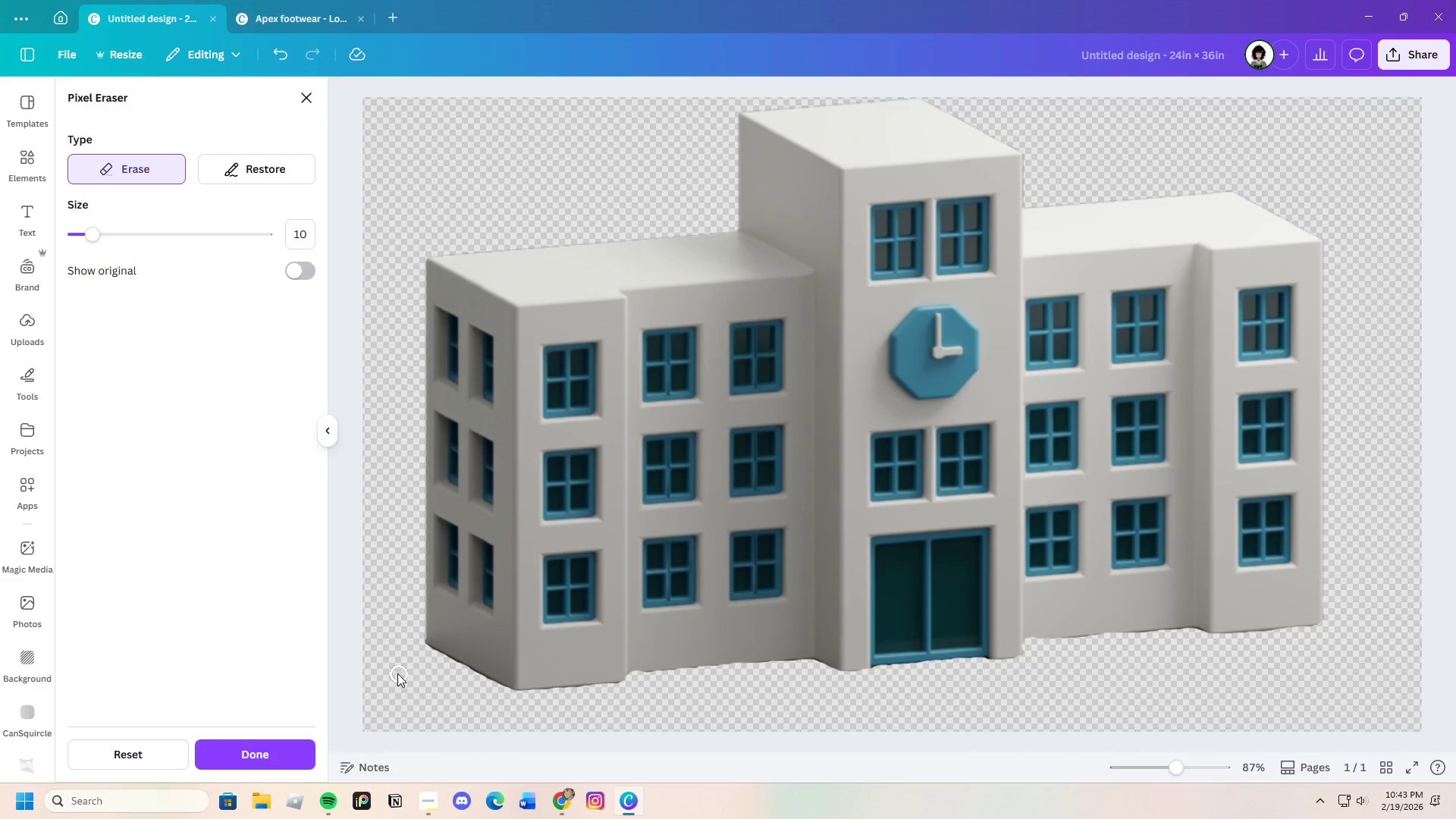 
scroll: coordinate [397, 668], scroll_direction: up, amount: 1.0
 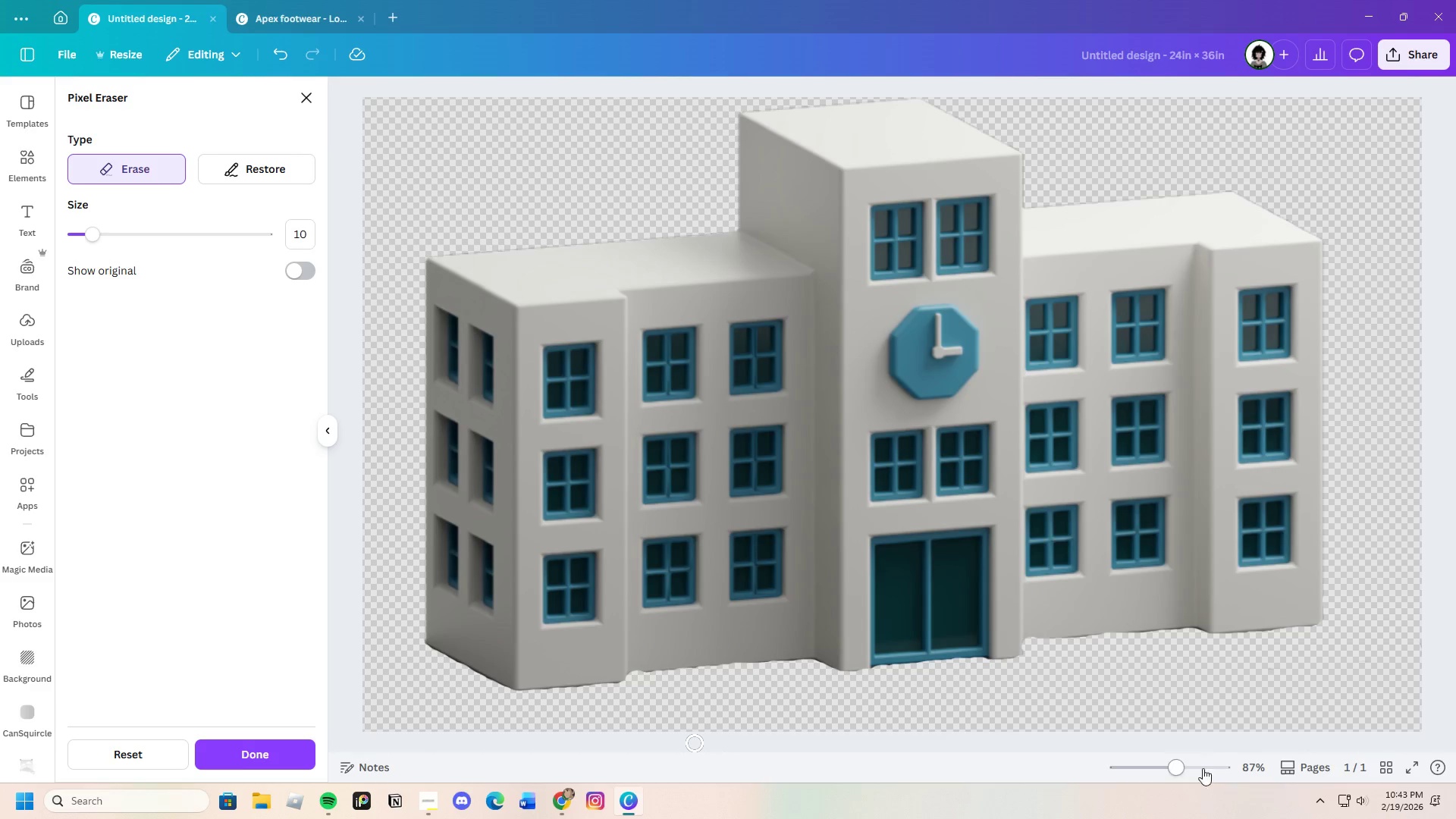 
left_click_drag(start_coordinate=[1179, 769], to_coordinate=[1188, 768])
 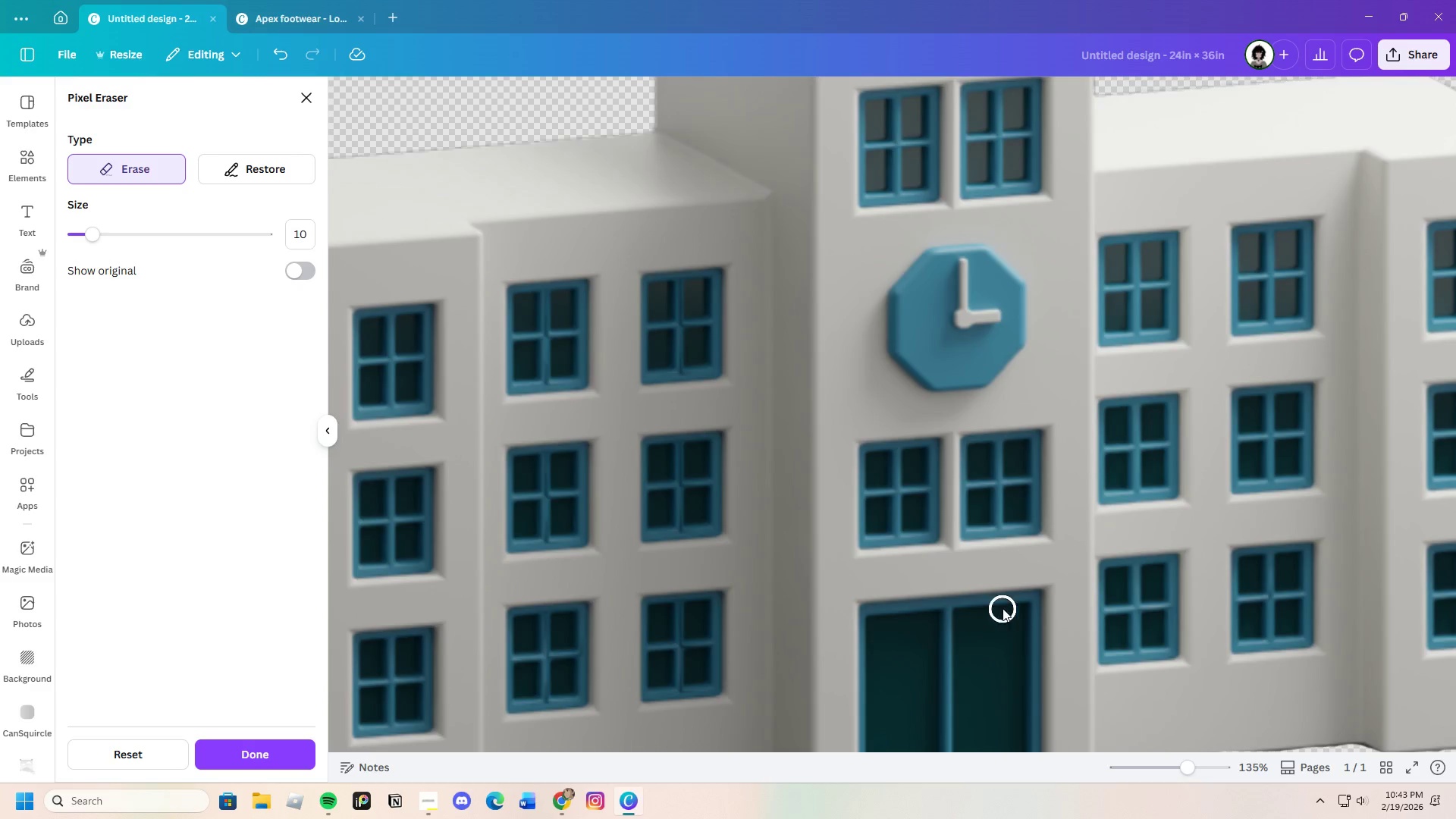 
scroll: coordinate [862, 748], scroll_direction: down, amount: 4.0
 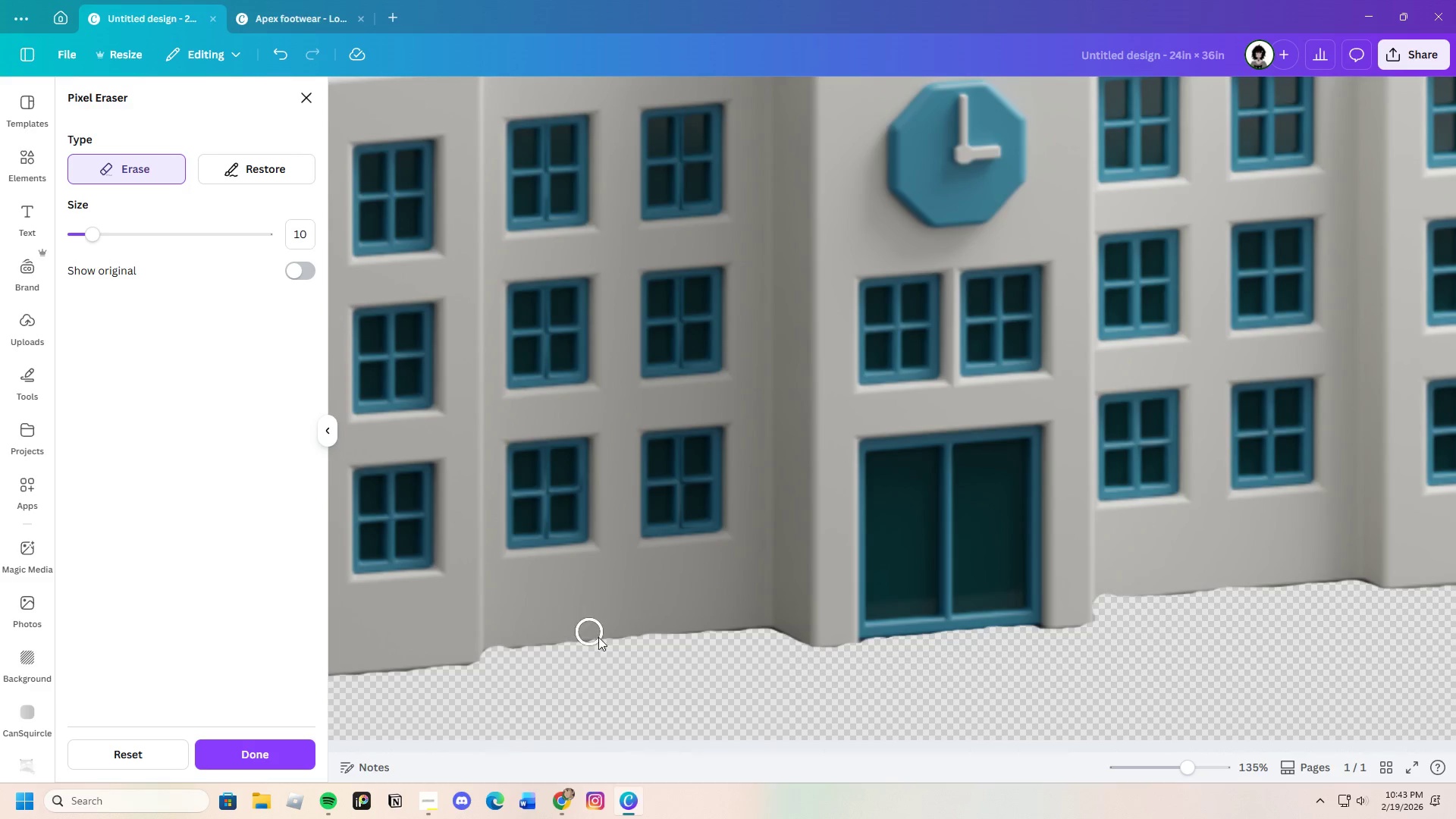 
left_click_drag(start_coordinate=[1172, 765], to_coordinate=[1169, 767])
 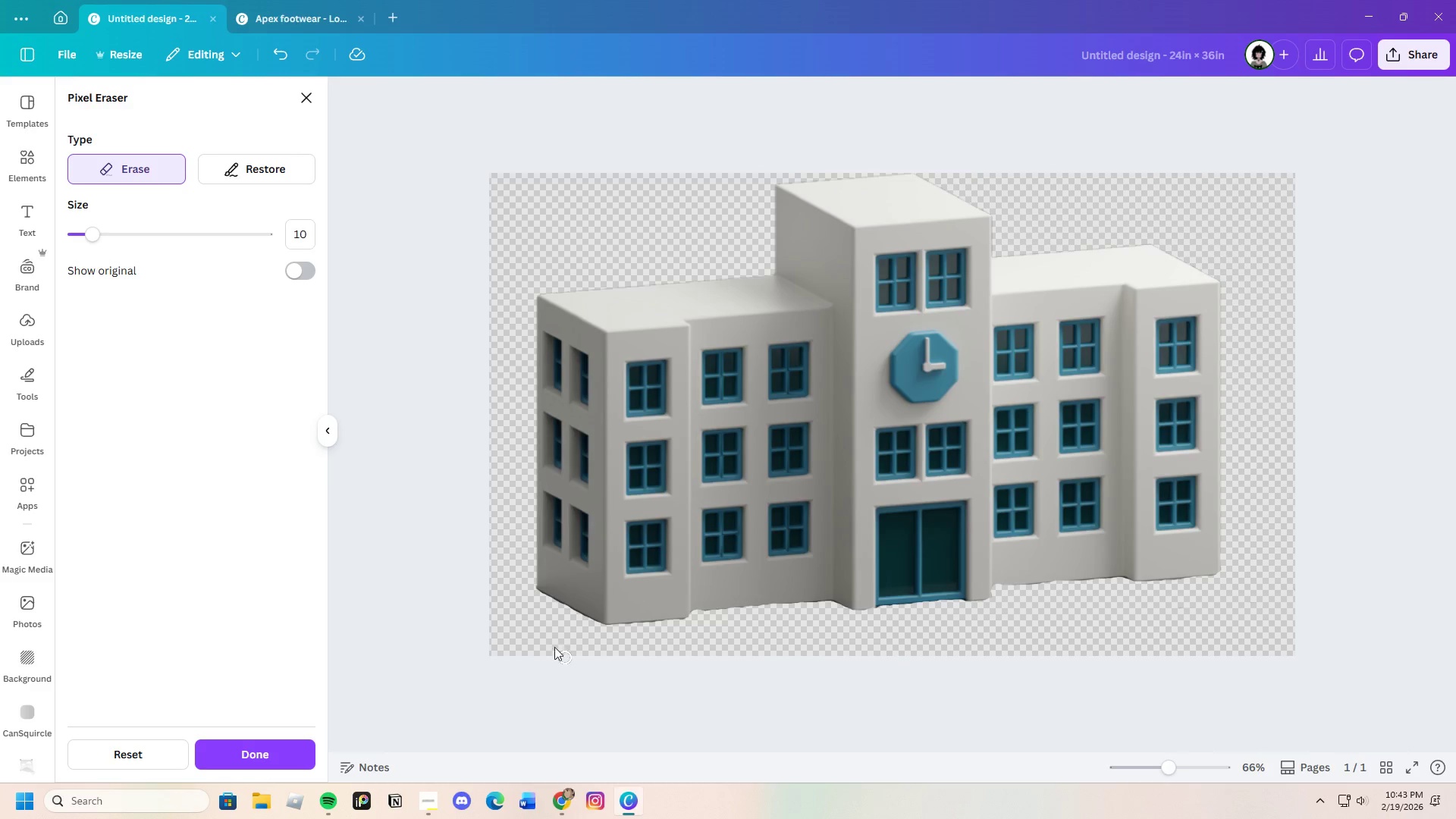 
scroll: coordinate [549, 642], scroll_direction: up, amount: 1.0
 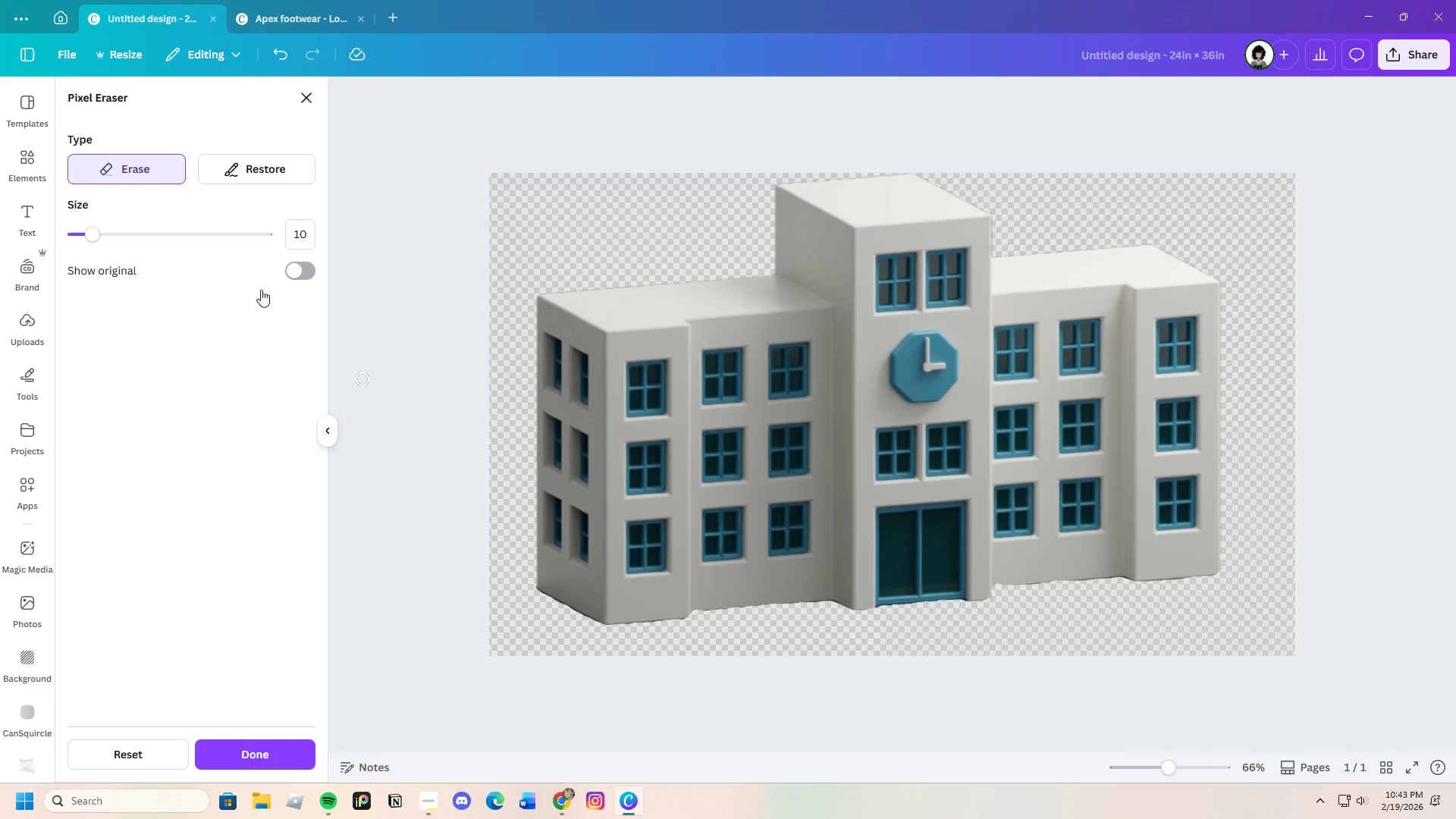 
left_click([269, 745])
 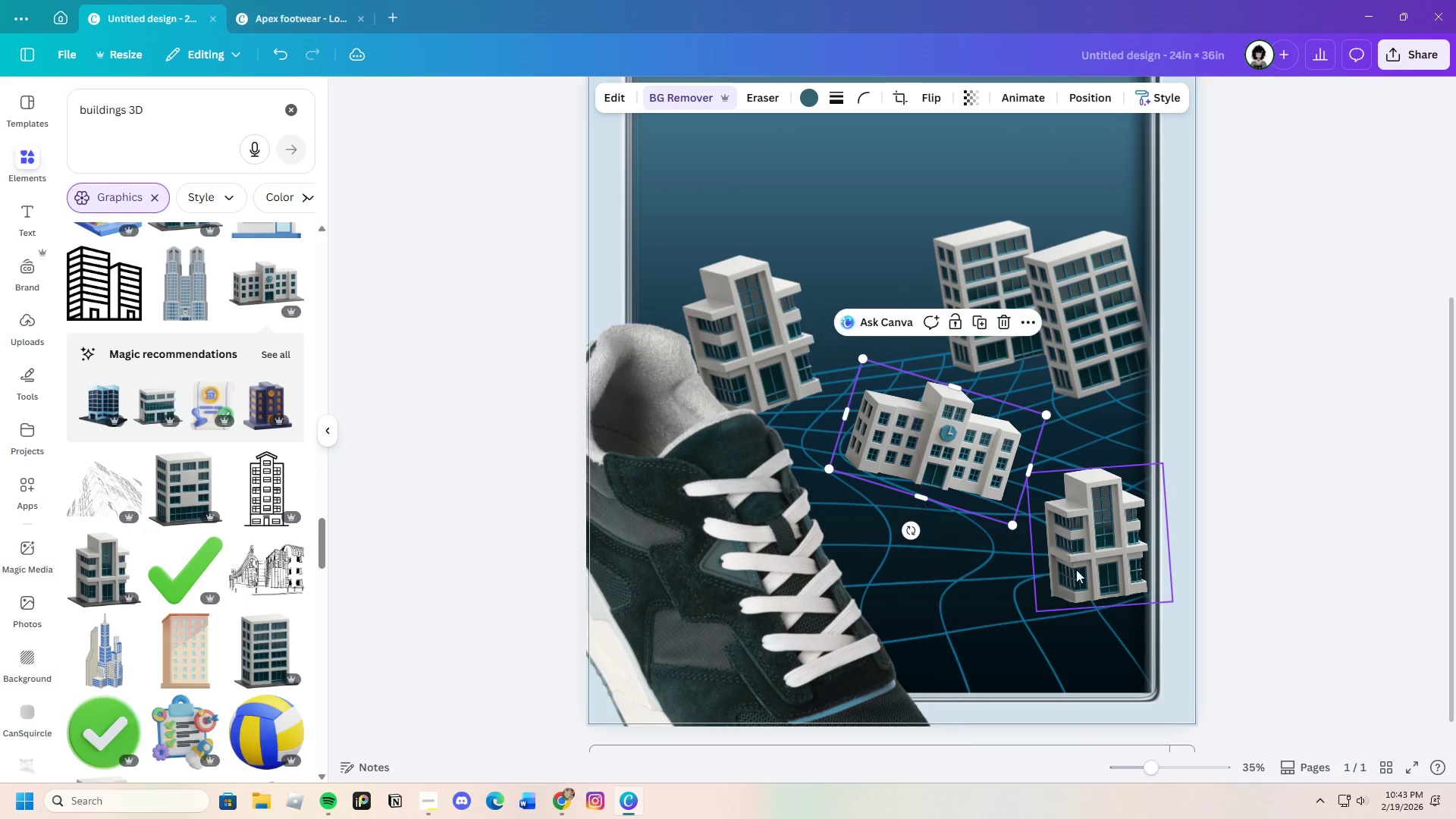 
left_click([1280, 551])
 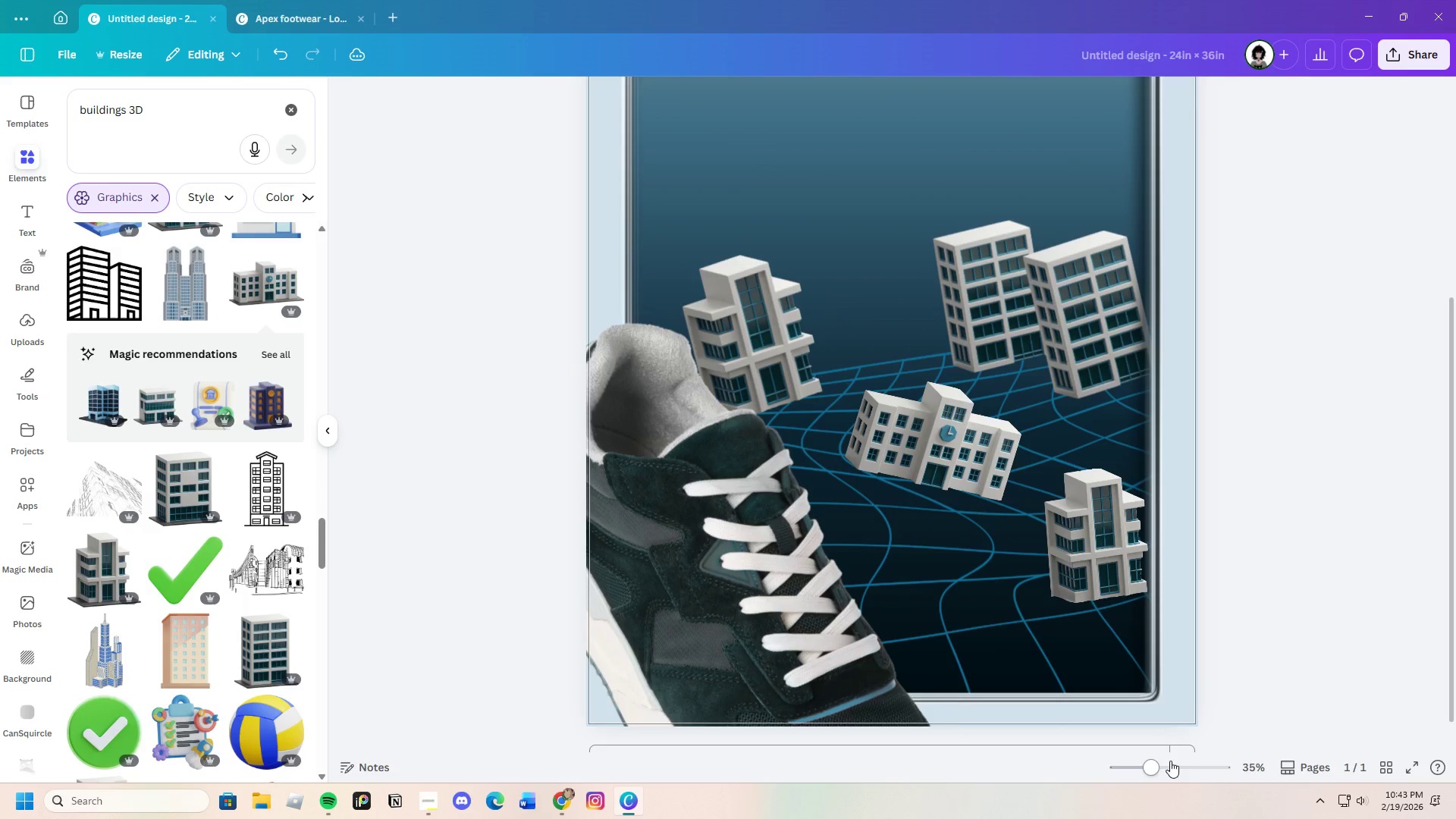 
left_click_drag(start_coordinate=[1154, 765], to_coordinate=[1147, 773])
 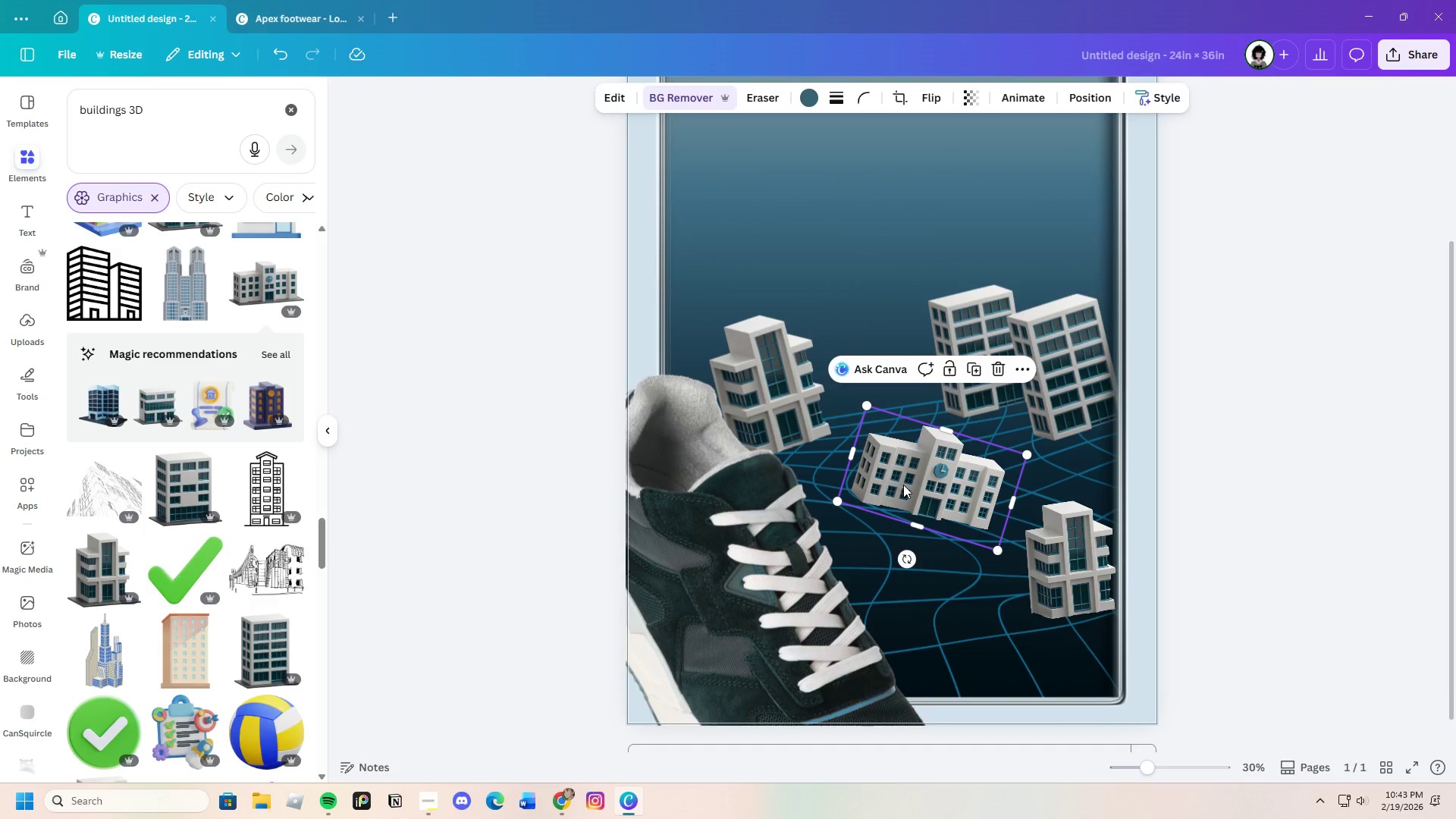 
left_click_drag(start_coordinate=[903, 485], to_coordinate=[886, 493])
 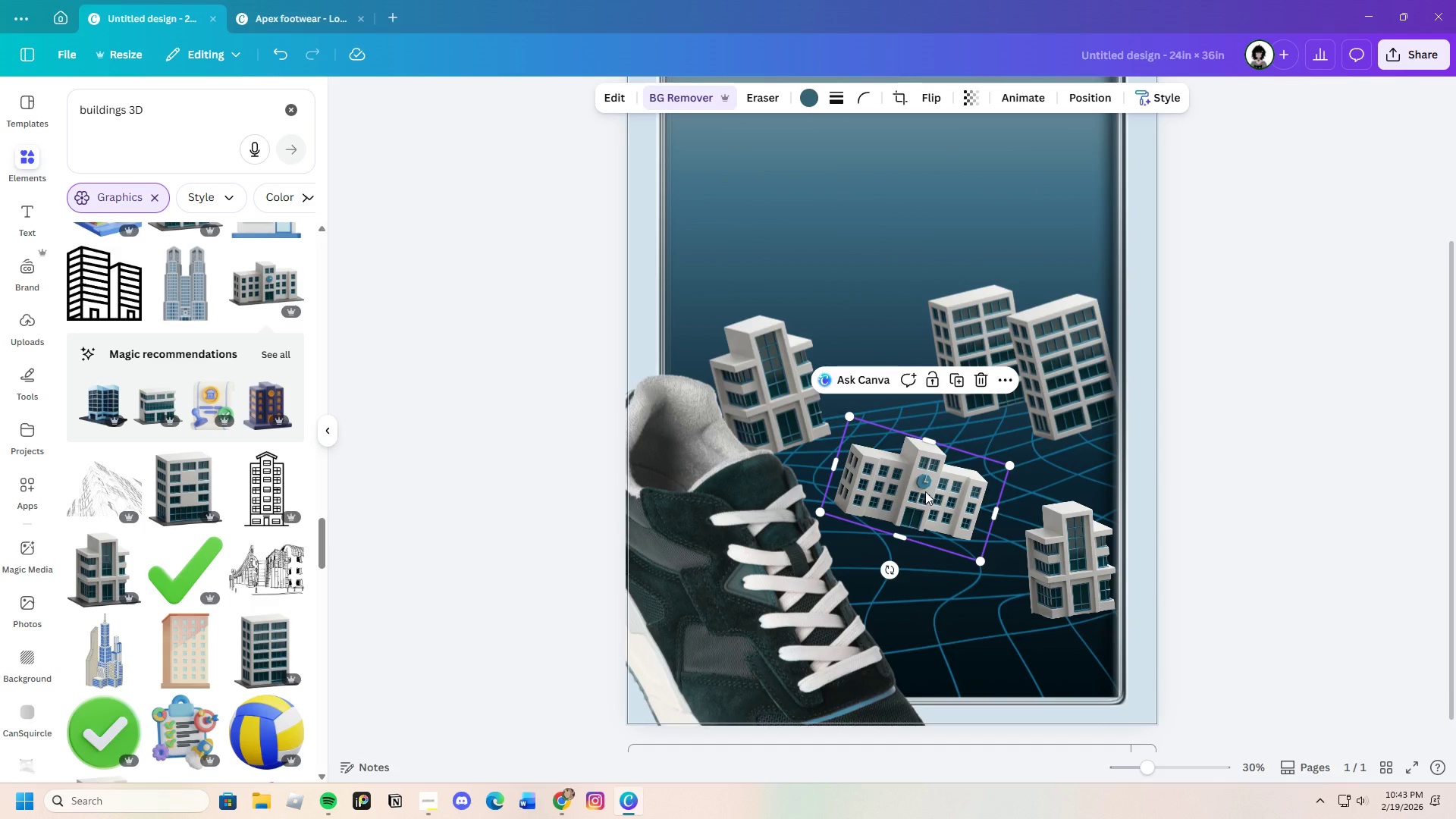 
left_click_drag(start_coordinate=[922, 494], to_coordinate=[903, 491])
 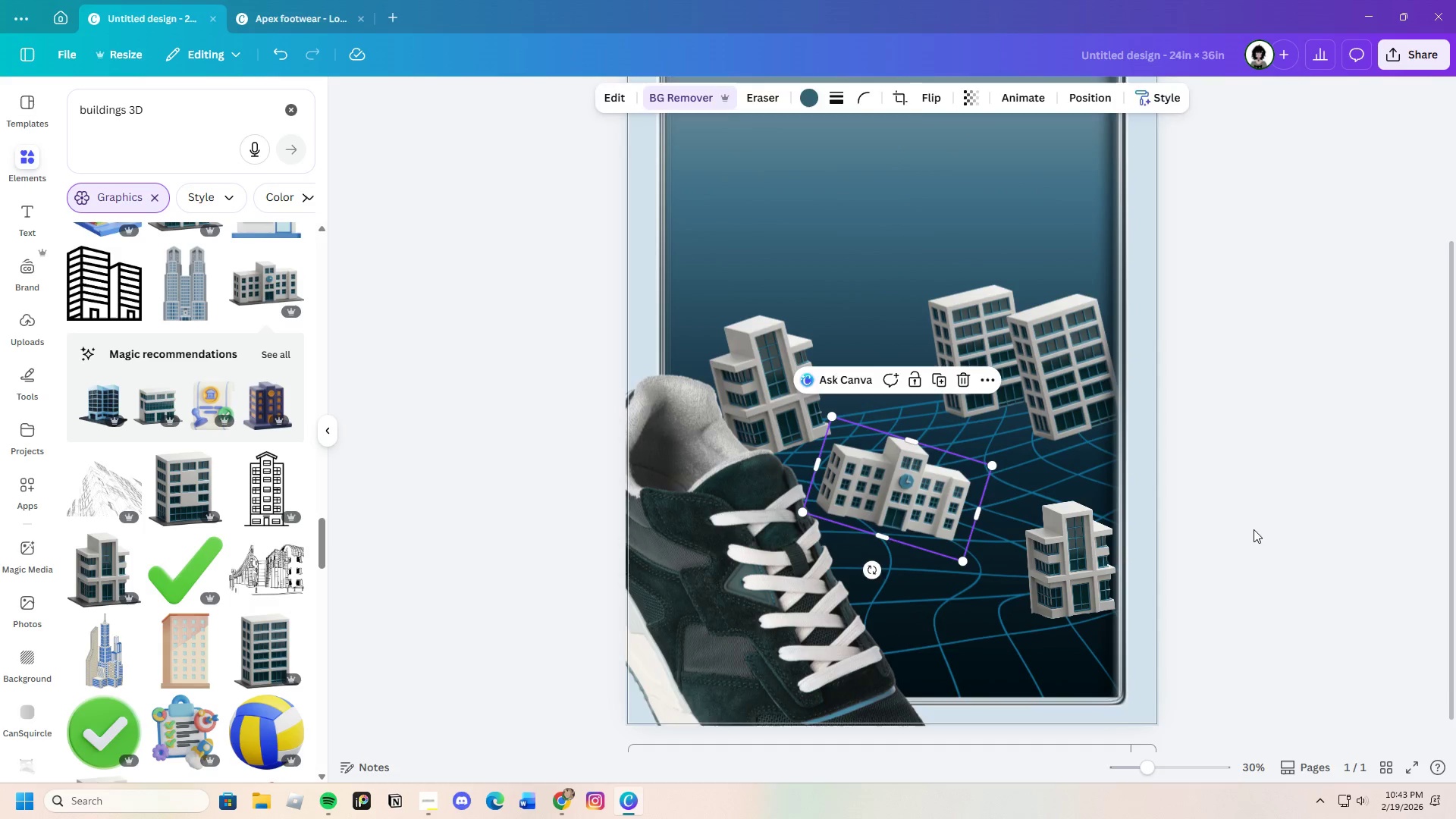 
left_click([1254, 529])
 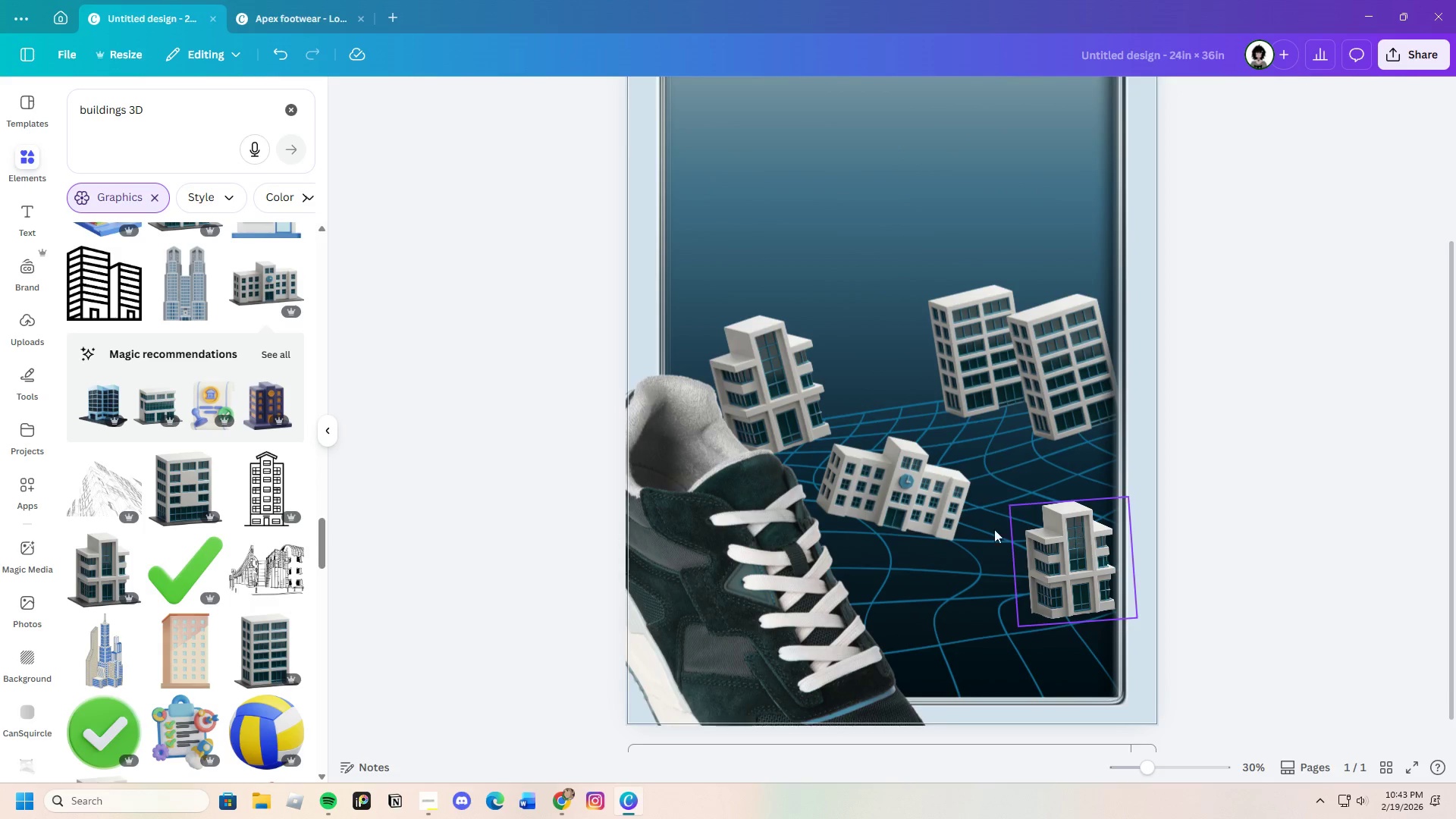 
left_click_drag(start_coordinate=[769, 551], to_coordinate=[765, 501])
 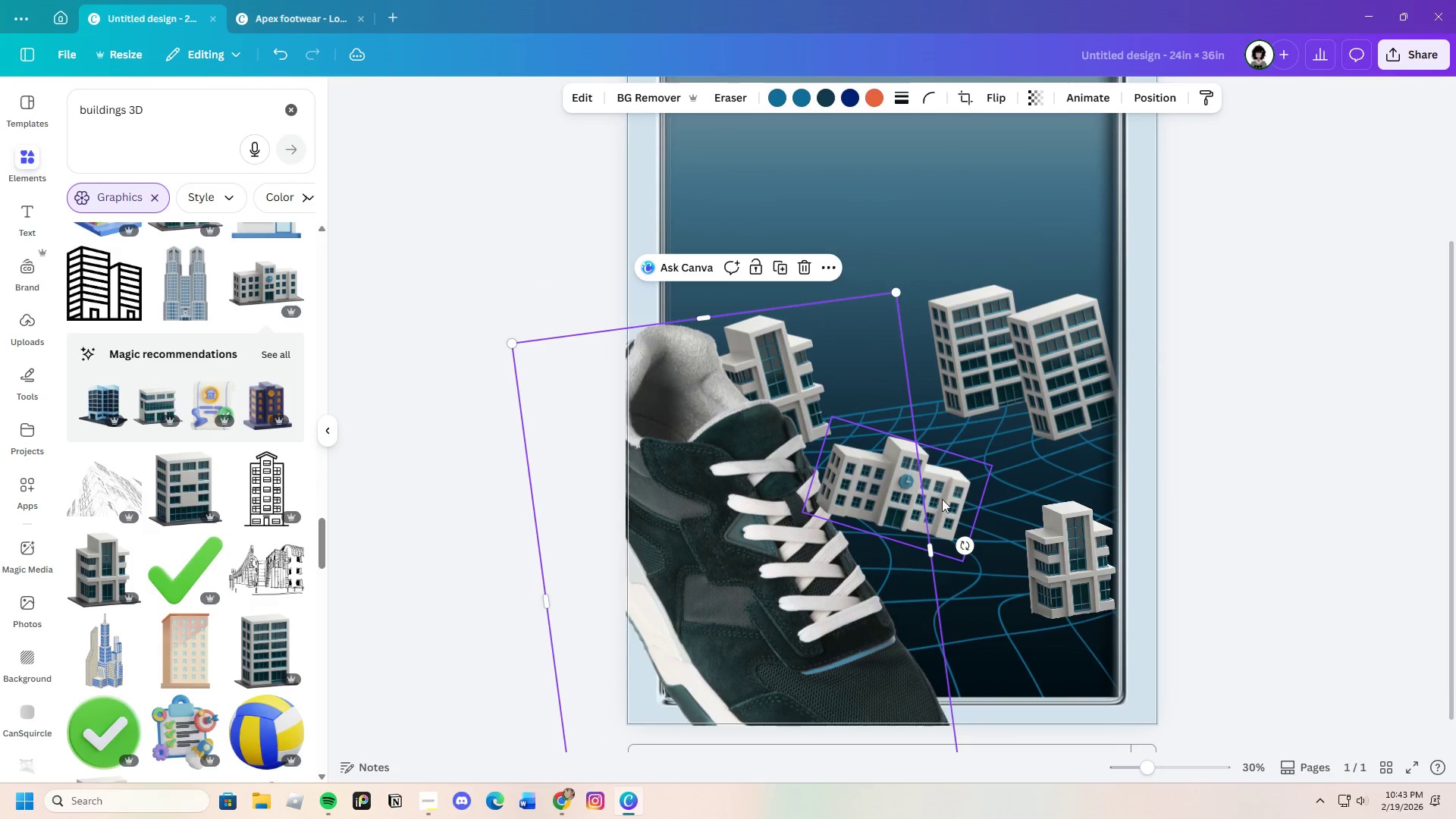 
left_click([944, 497])
 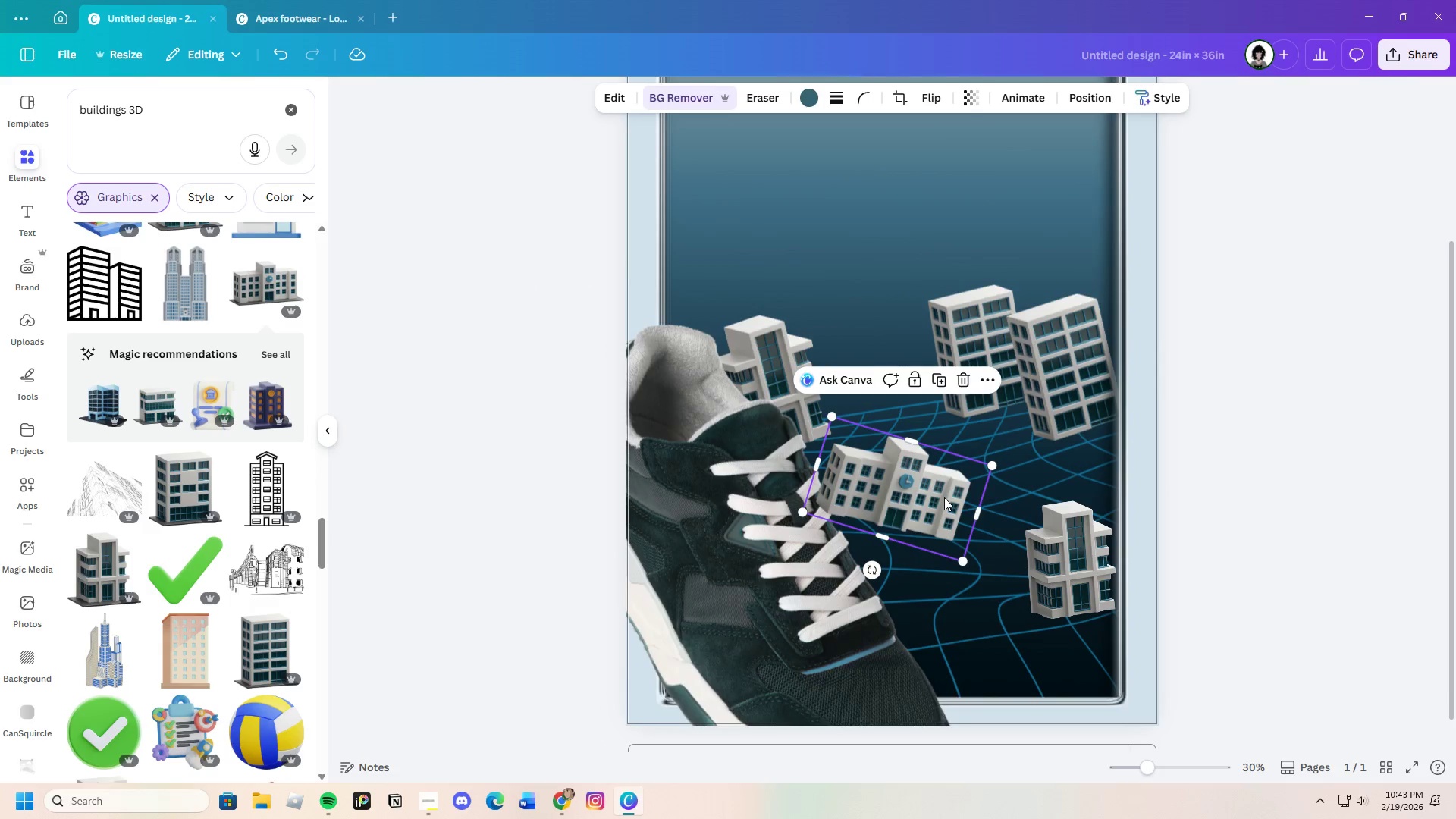 
right_click([944, 497])
 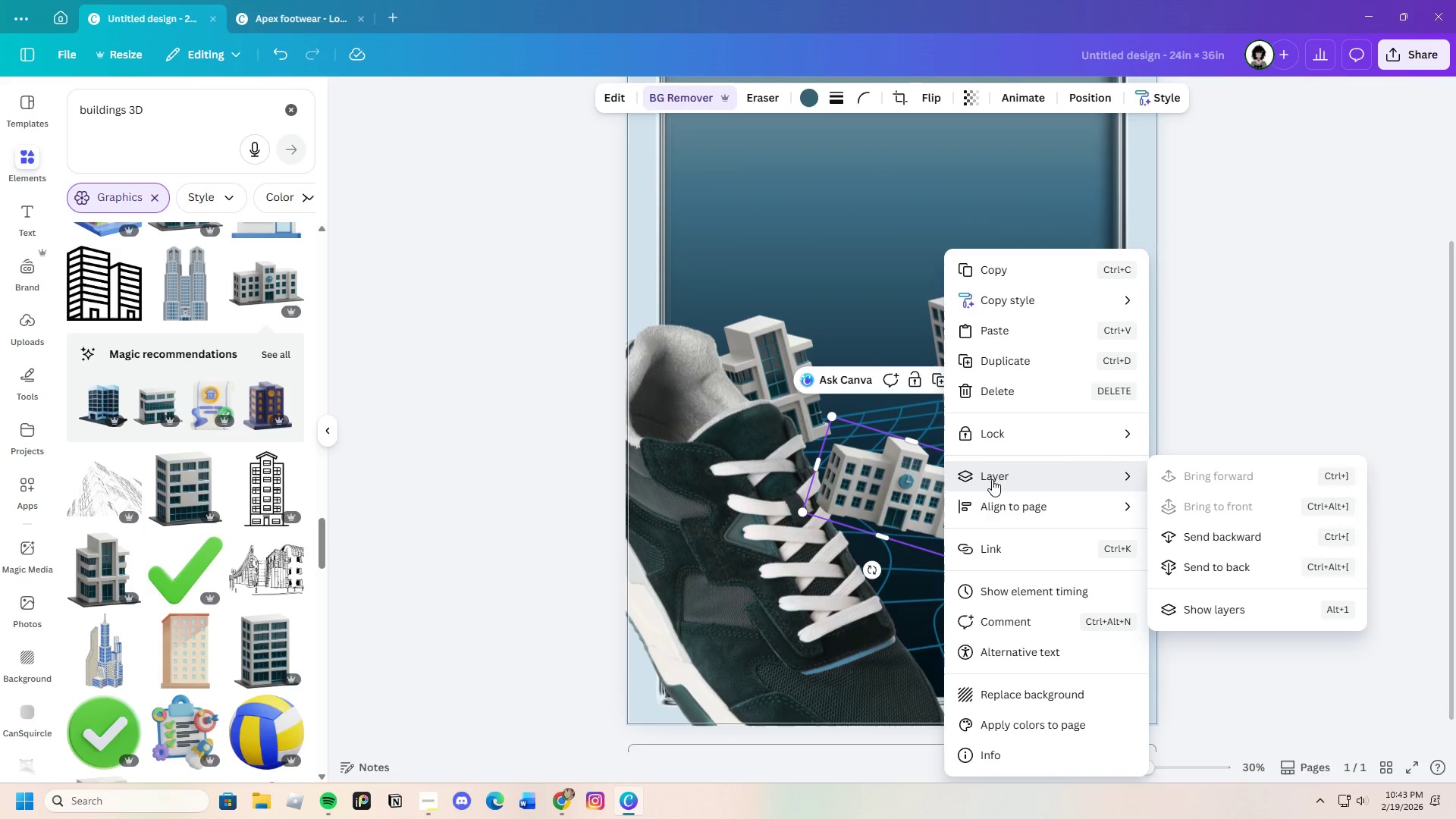 
left_click([1191, 535])
 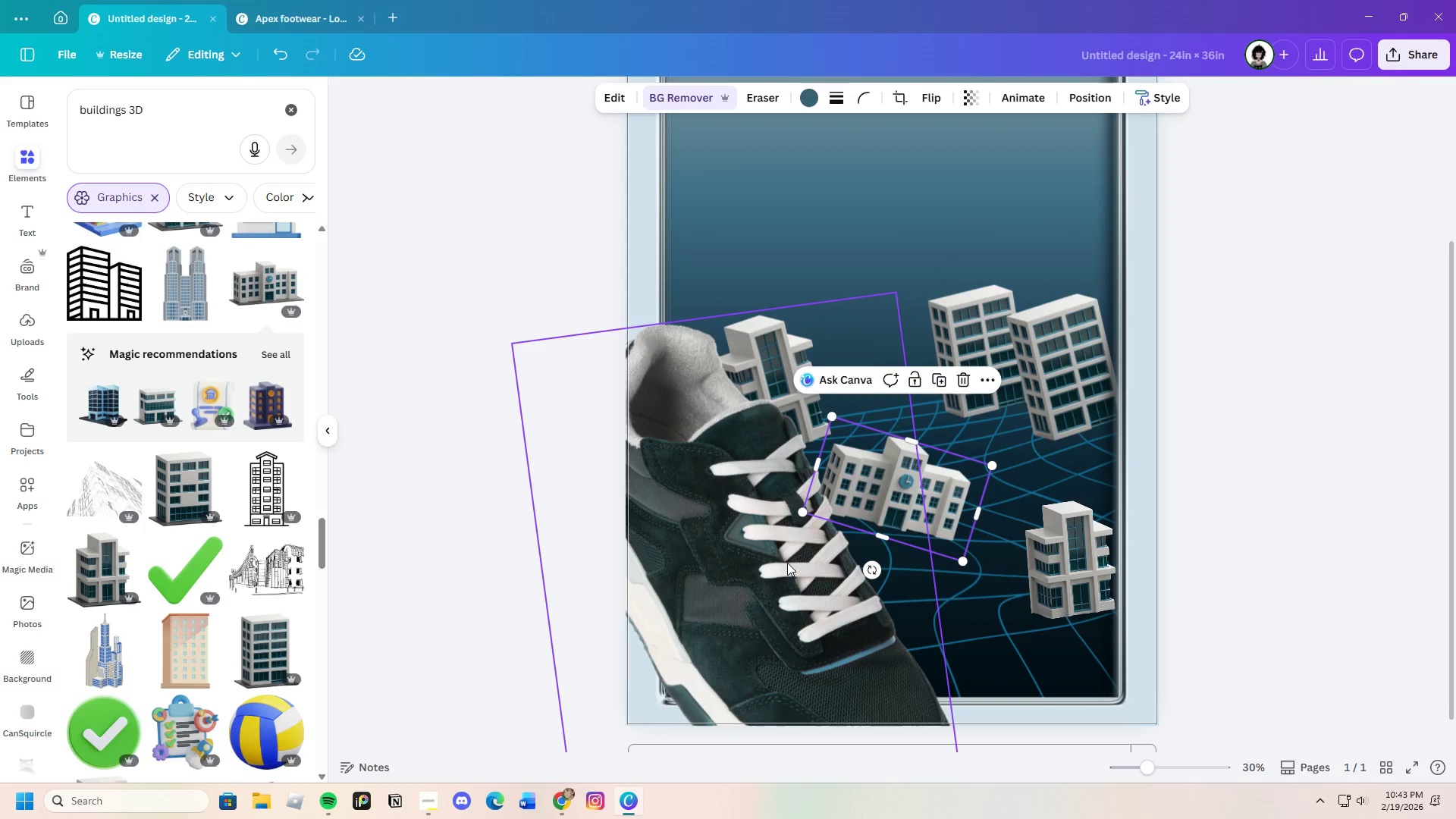 
left_click_drag(start_coordinate=[781, 566], to_coordinate=[843, 479])
 